 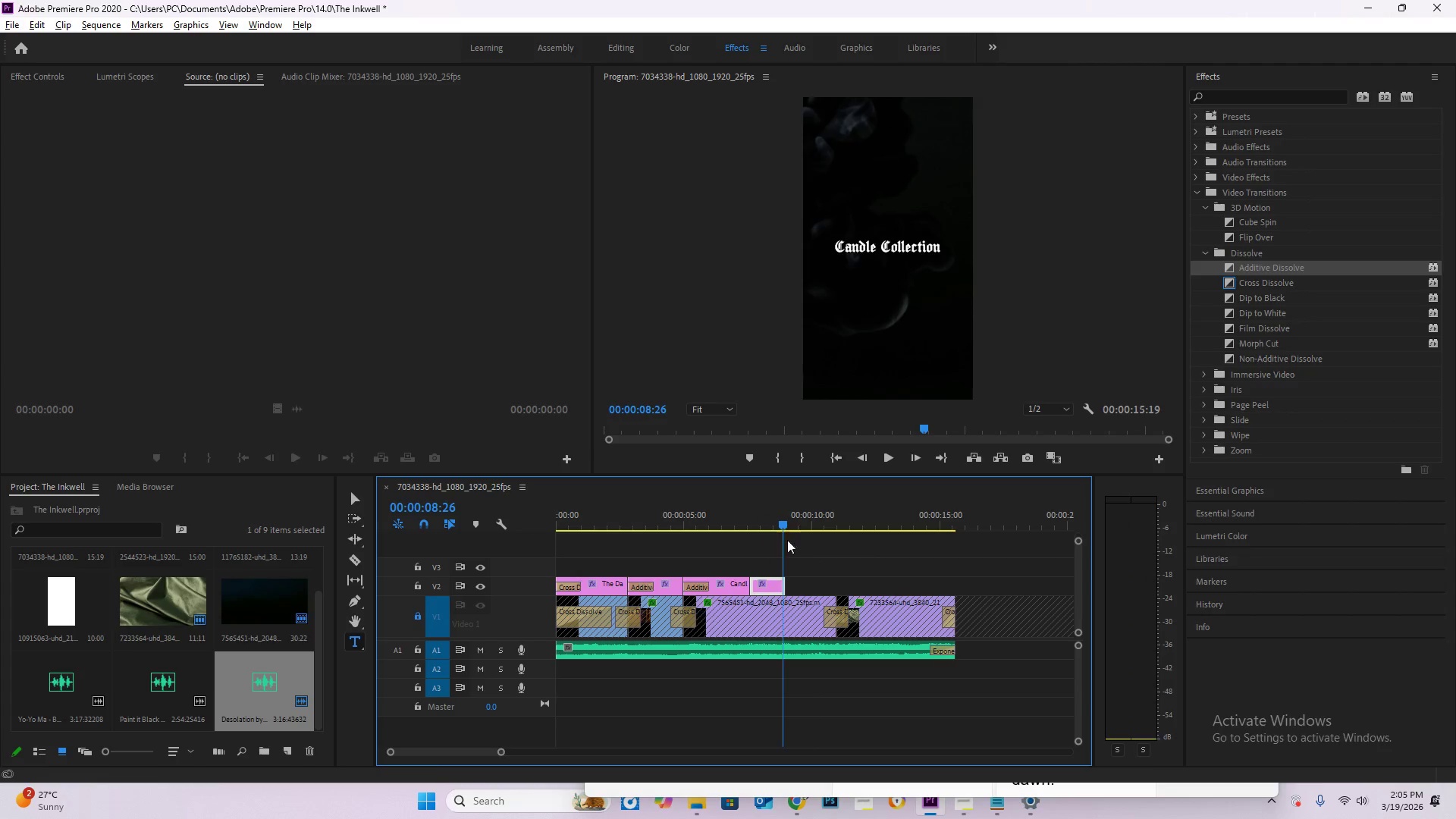 
key(Control+V)
 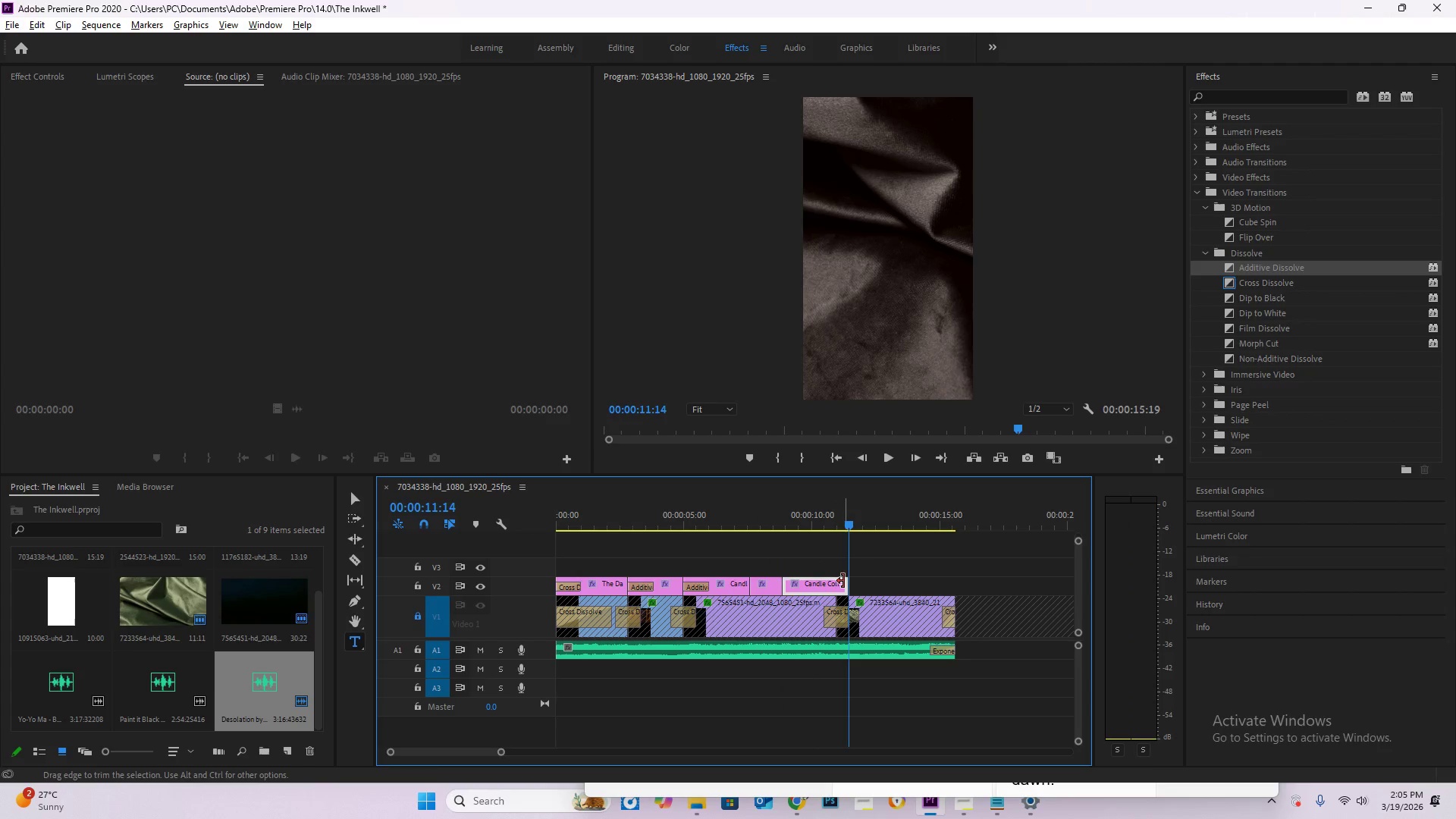 
left_click_drag(start_coordinate=[843, 581], to_coordinate=[808, 583])
 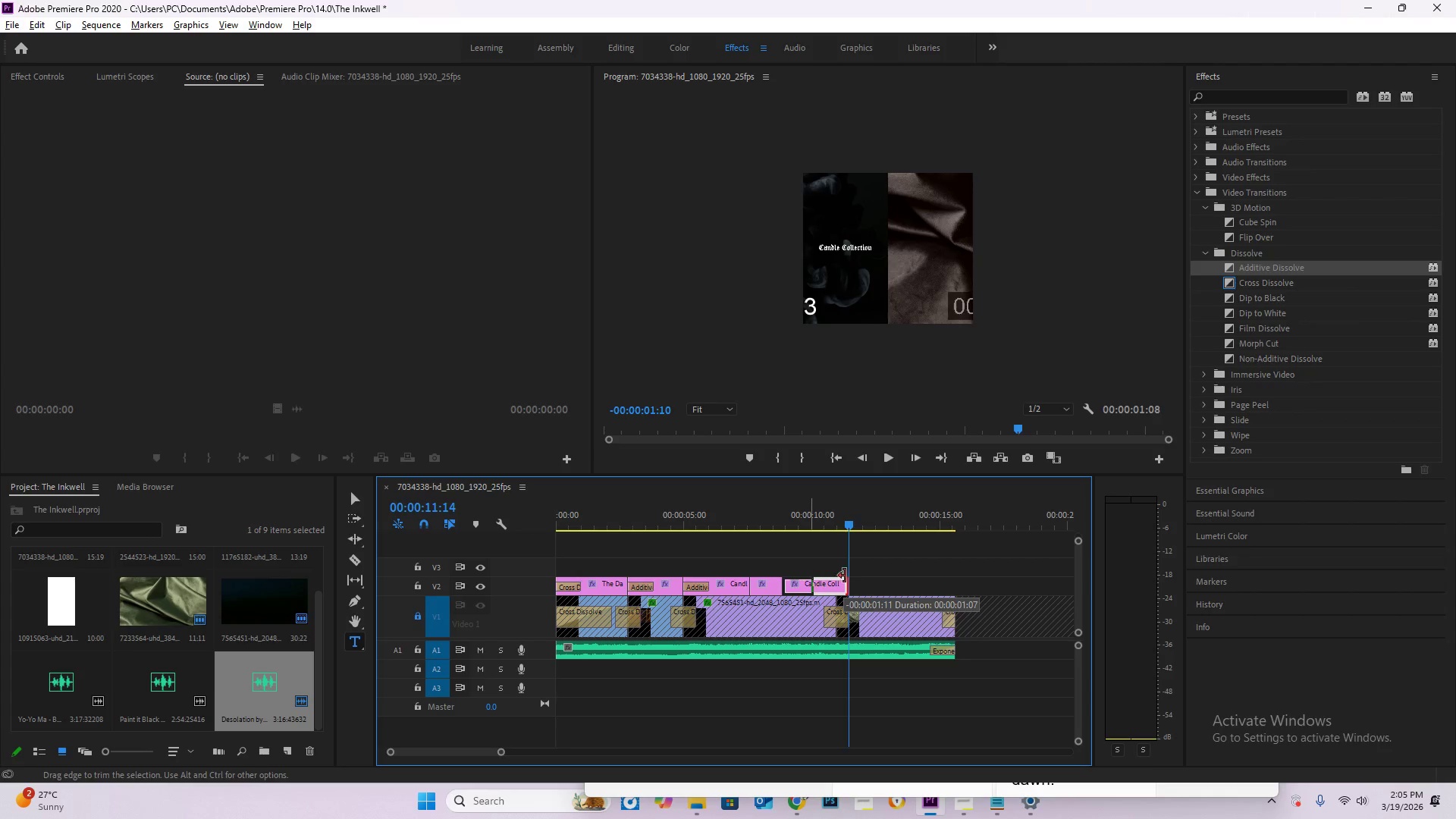 
key(Control+V)
 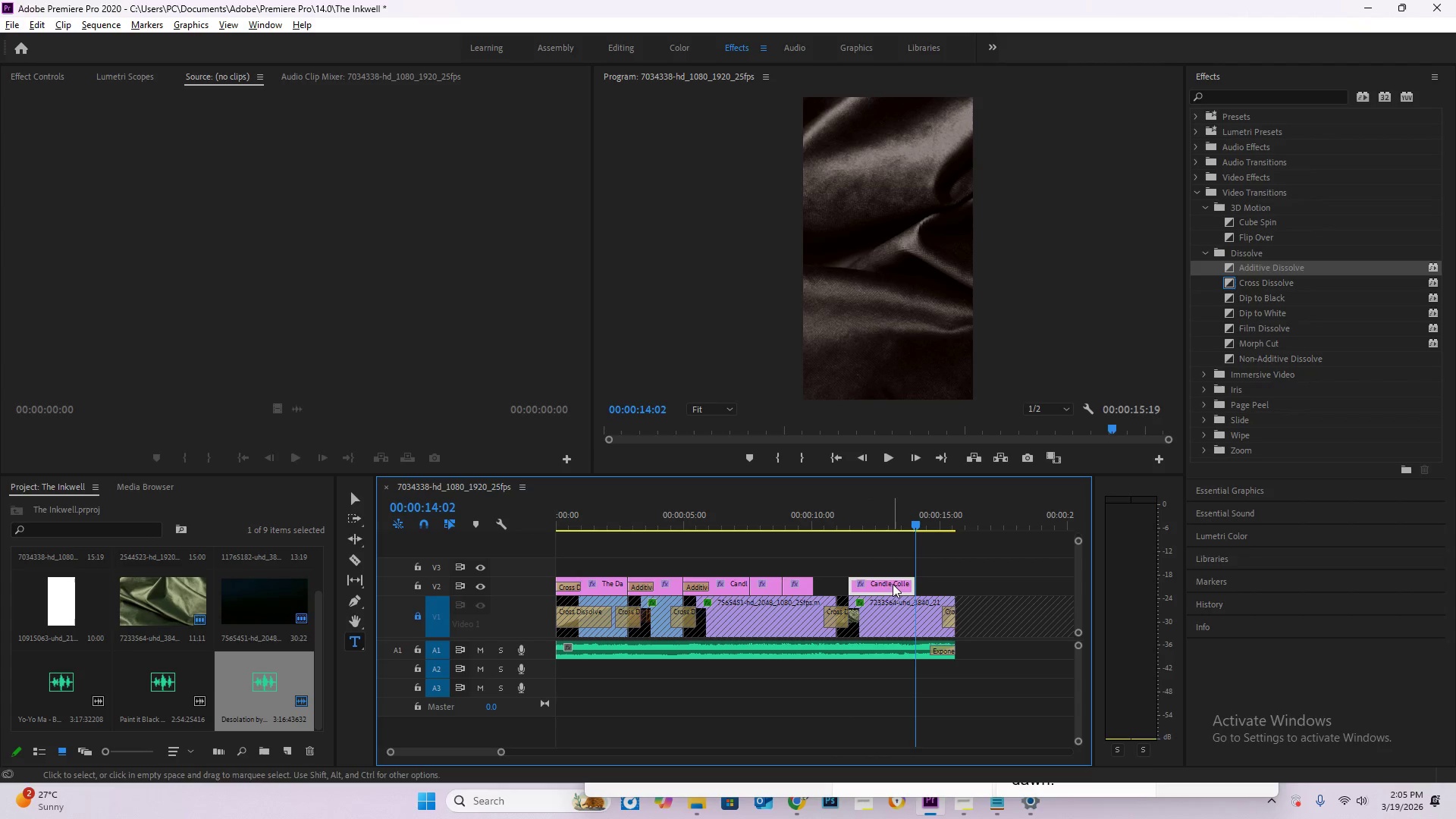 
left_click_drag(start_coordinate=[884, 584], to_coordinate=[848, 584])
 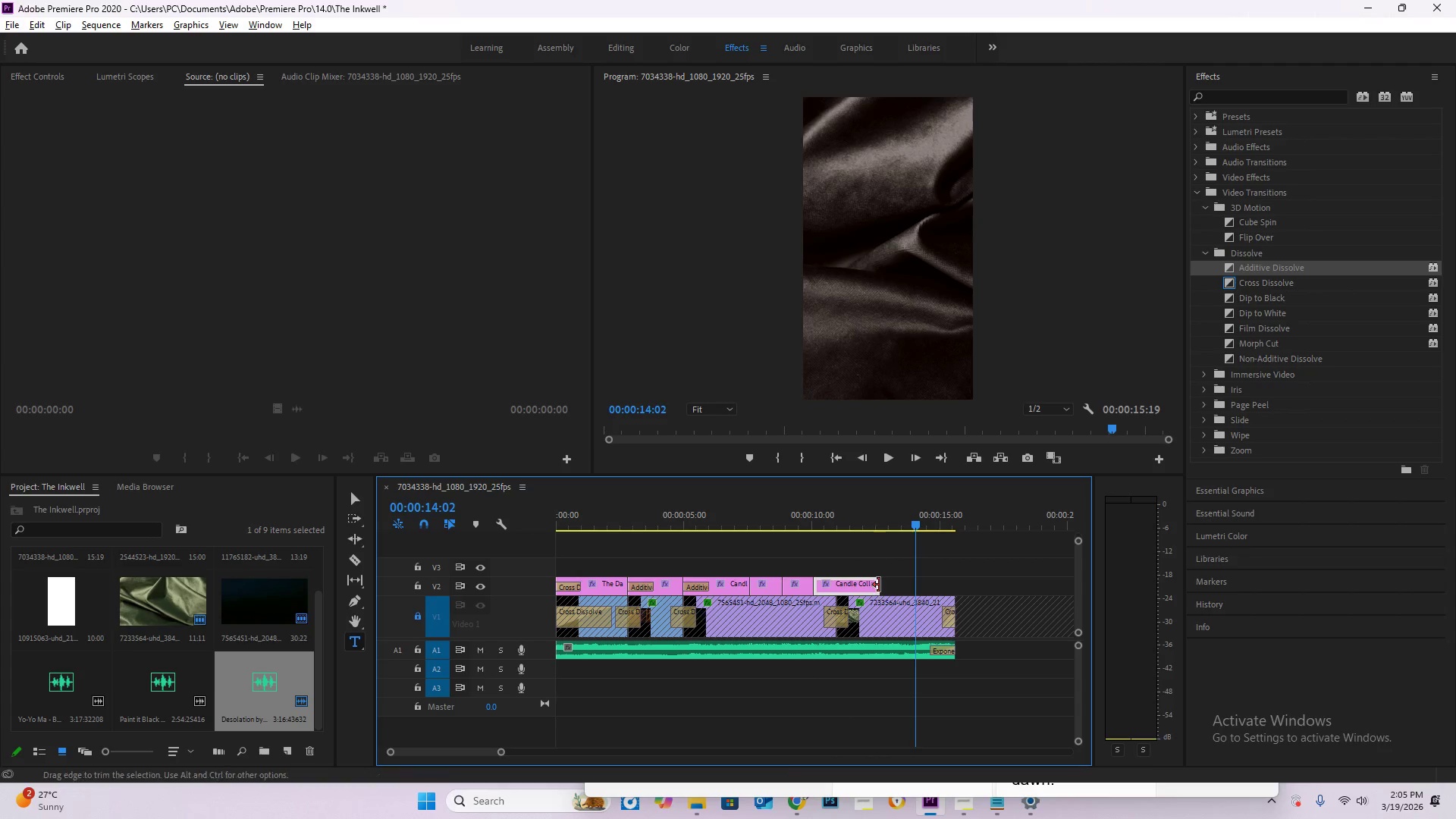 
left_click_drag(start_coordinate=[876, 585], to_coordinate=[833, 586])
 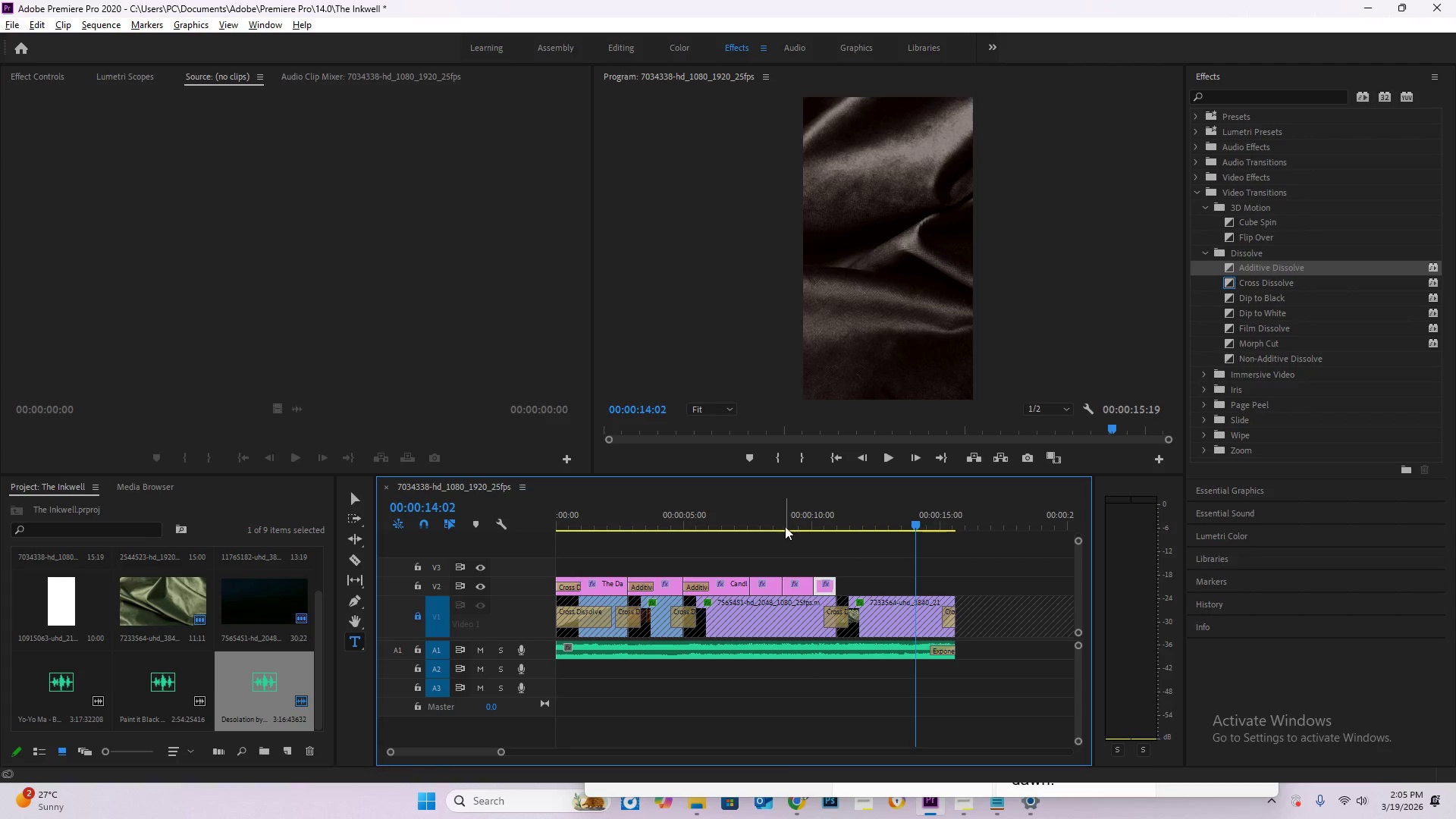 
hold_key(key=AltLeft, duration=0.59)
scroll: coordinate [780, 555], scroll_direction: up, amount: 8.0
 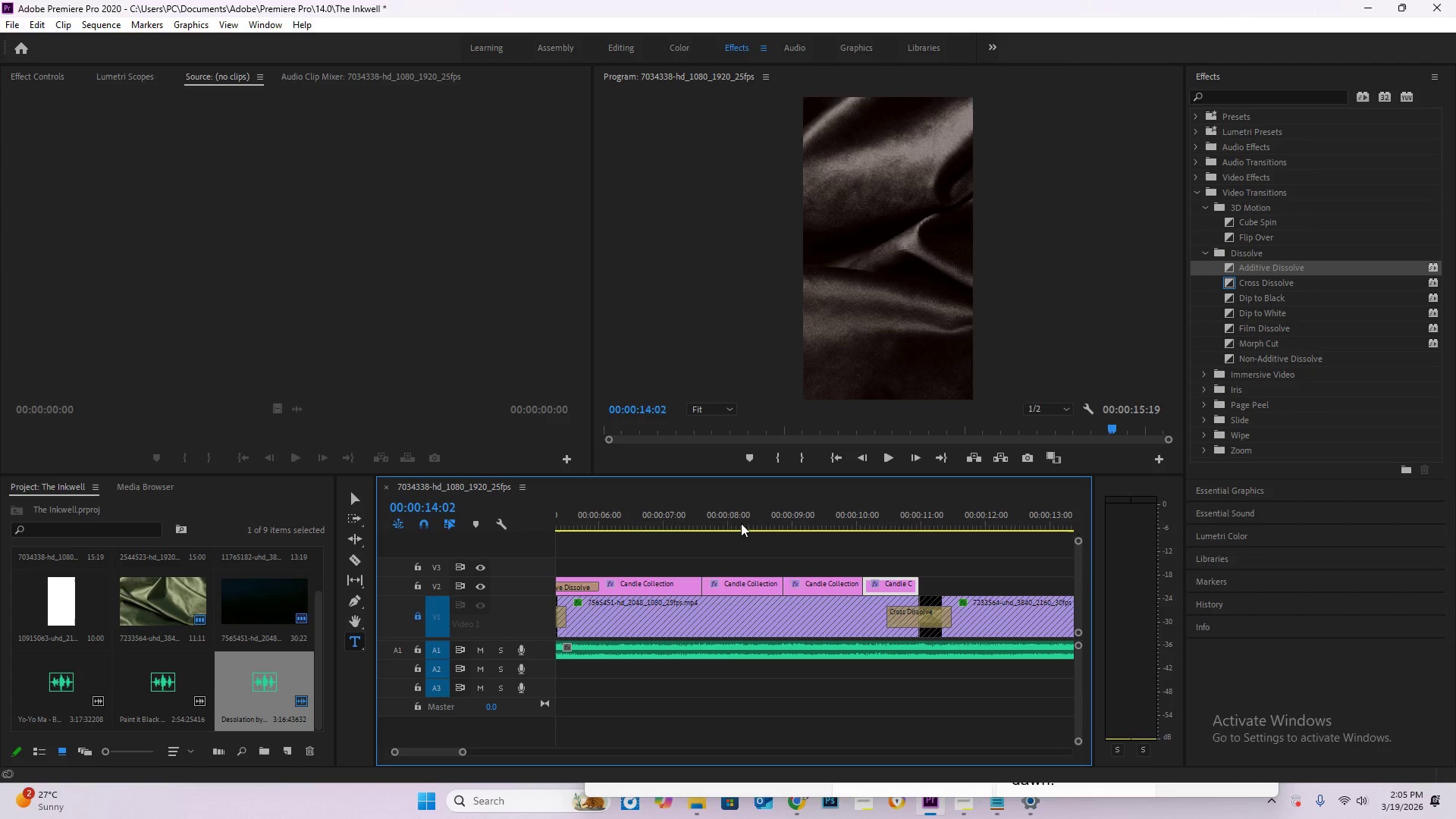 
left_click_drag(start_coordinate=[742, 519], to_coordinate=[764, 534])
 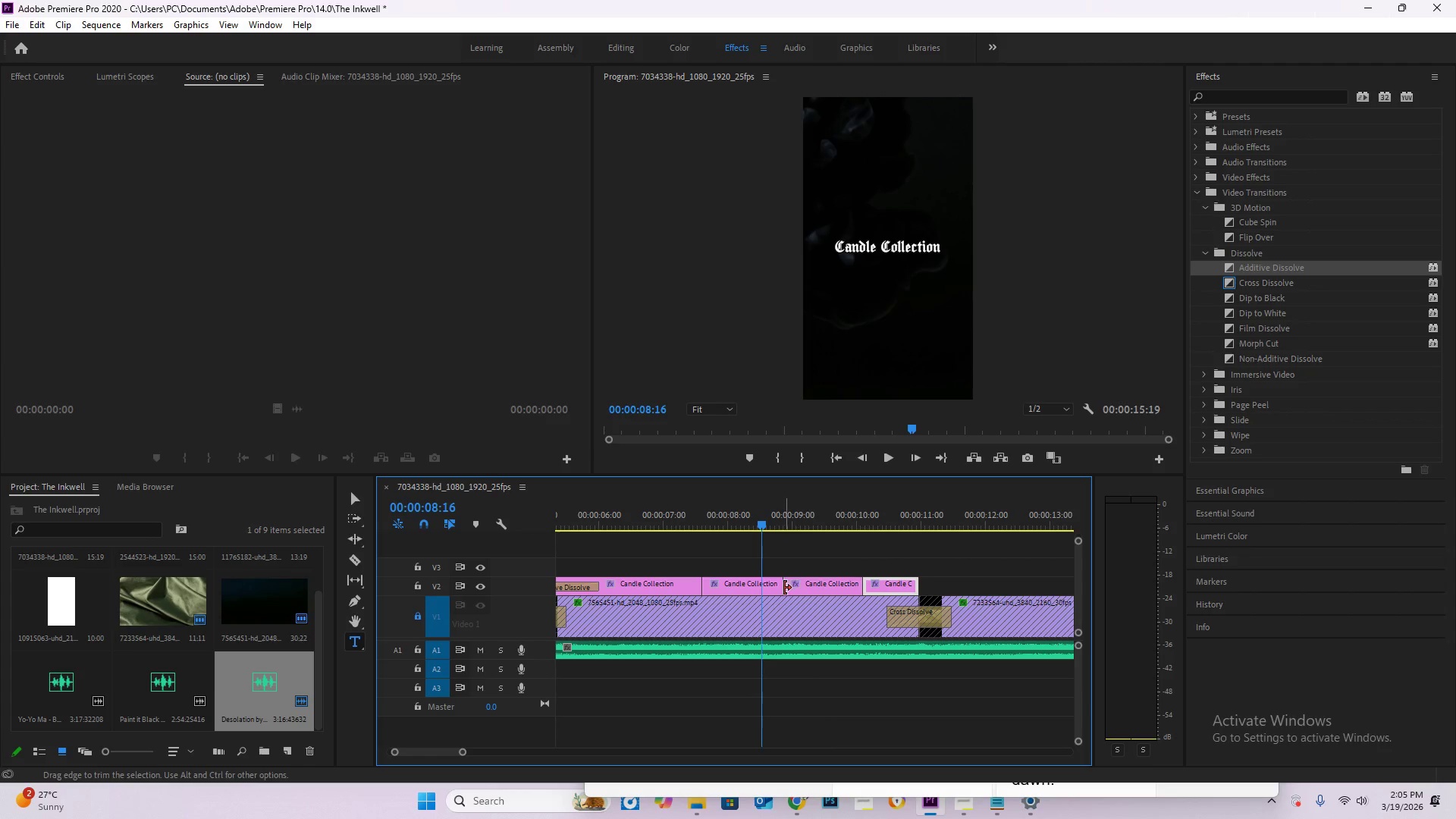 
left_click_drag(start_coordinate=[784, 588], to_coordinate=[762, 588])
 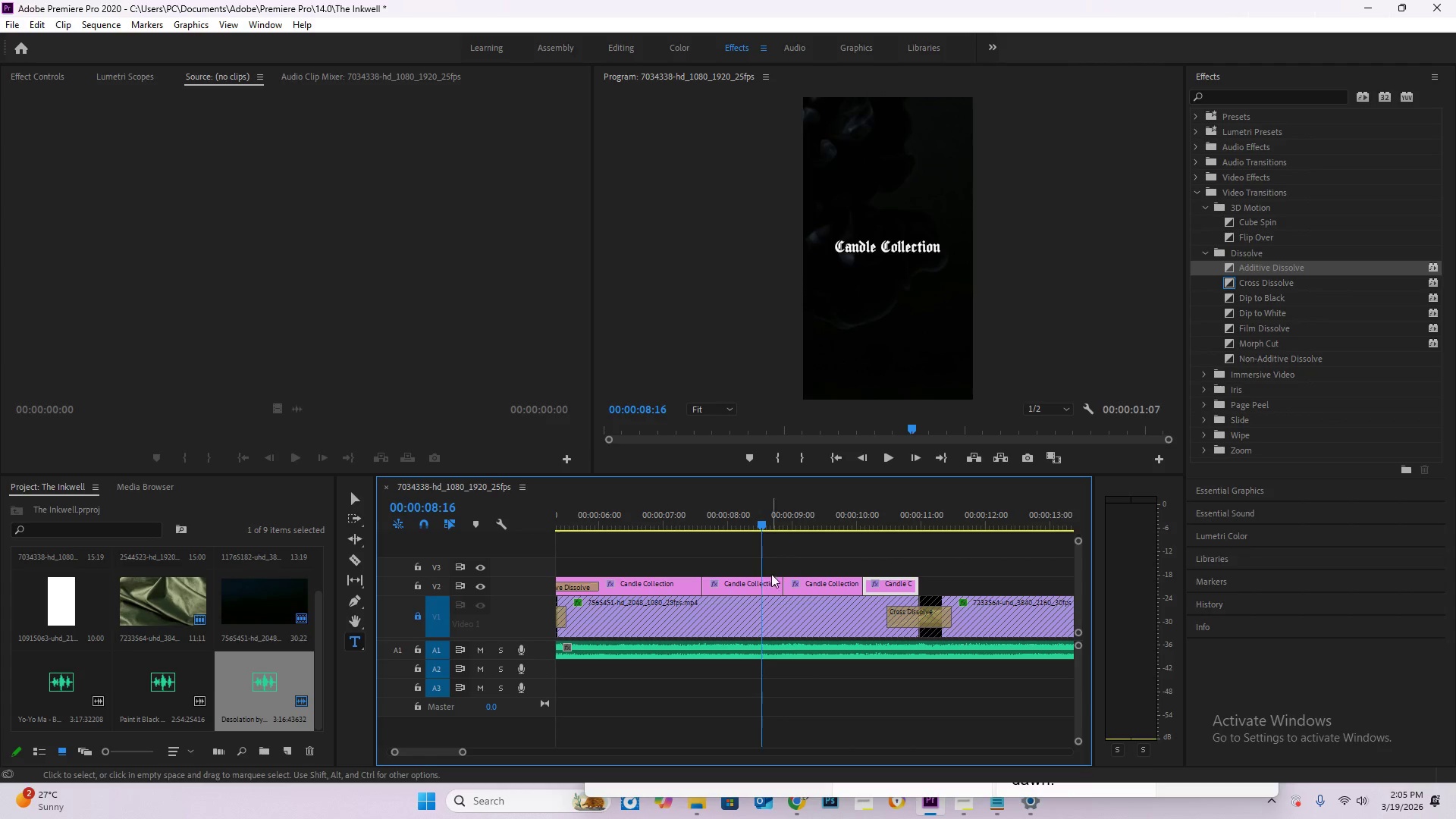 
left_click([766, 577])
 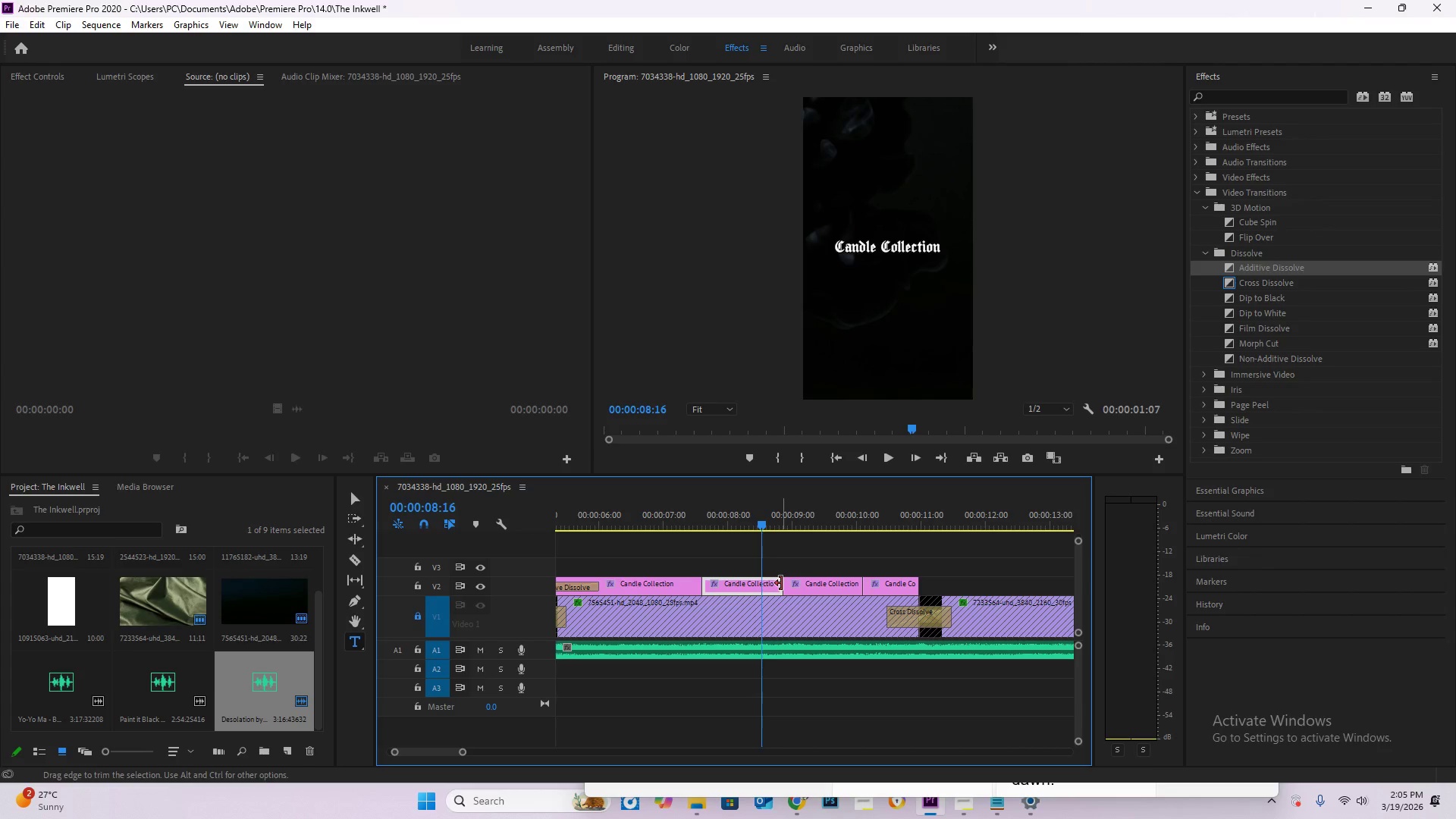 
left_click_drag(start_coordinate=[781, 583], to_coordinate=[764, 586])
 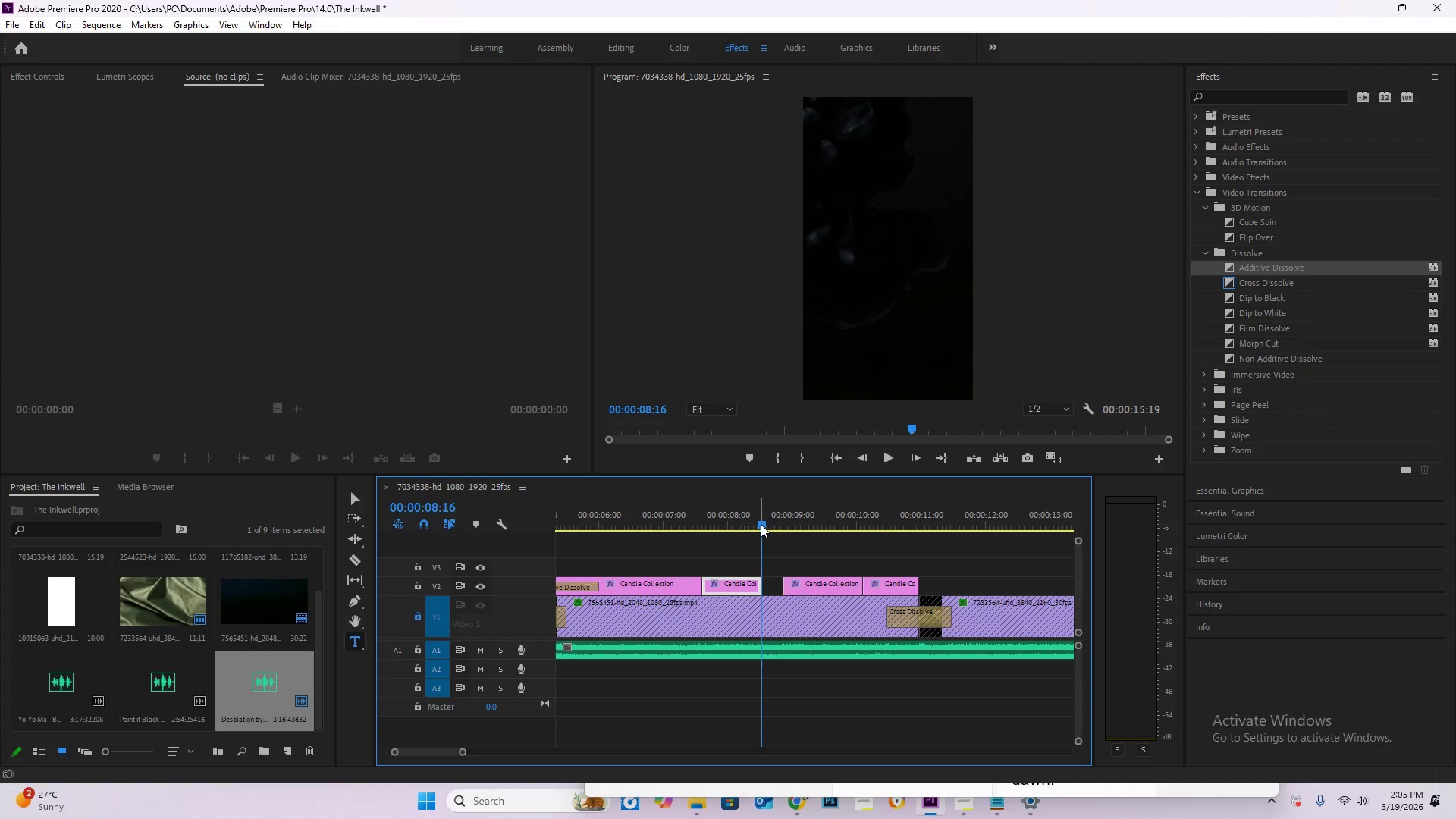 
left_click_drag(start_coordinate=[761, 524], to_coordinate=[761, 542])
 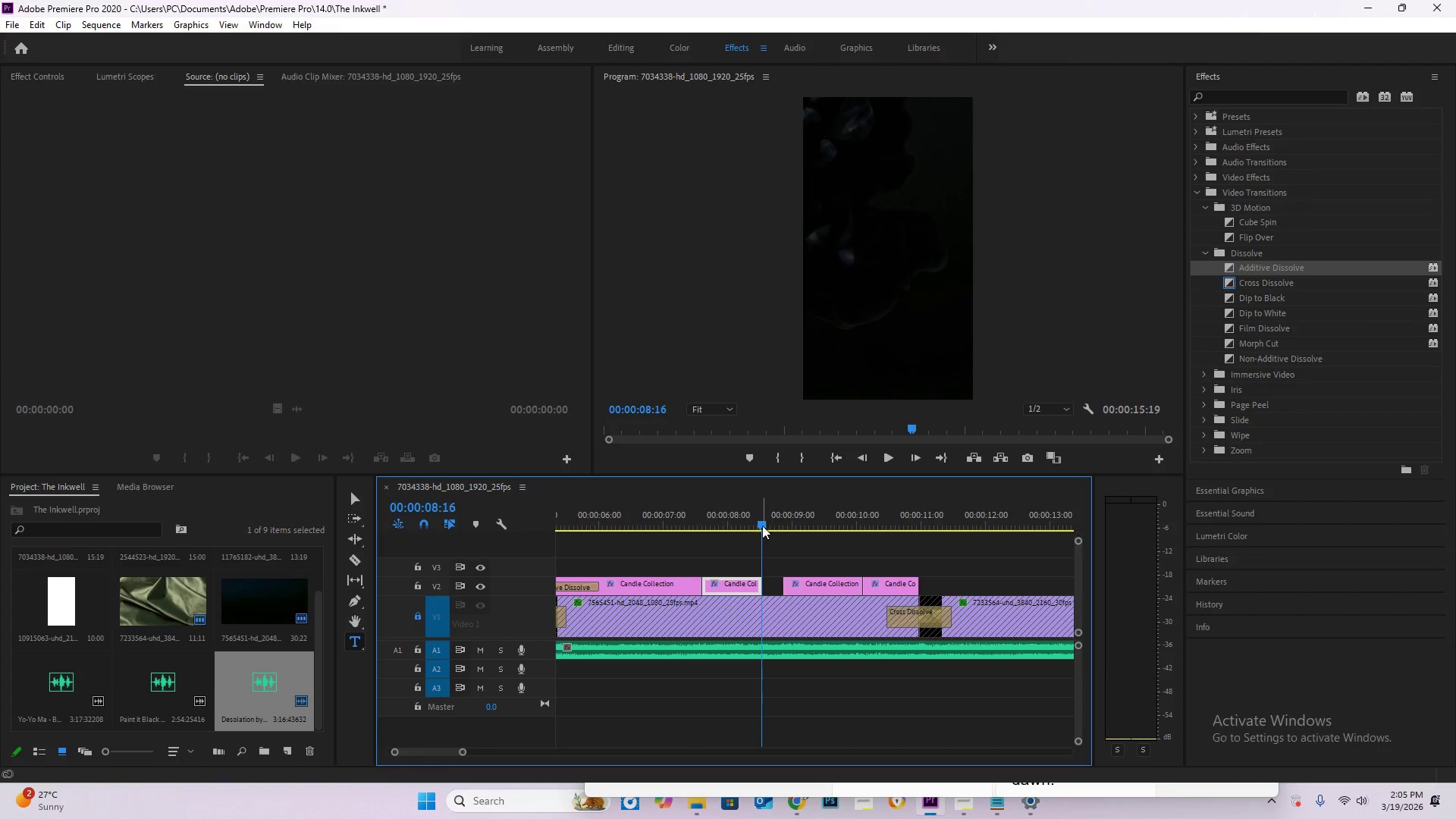 
left_click_drag(start_coordinate=[762, 526], to_coordinate=[782, 545])
 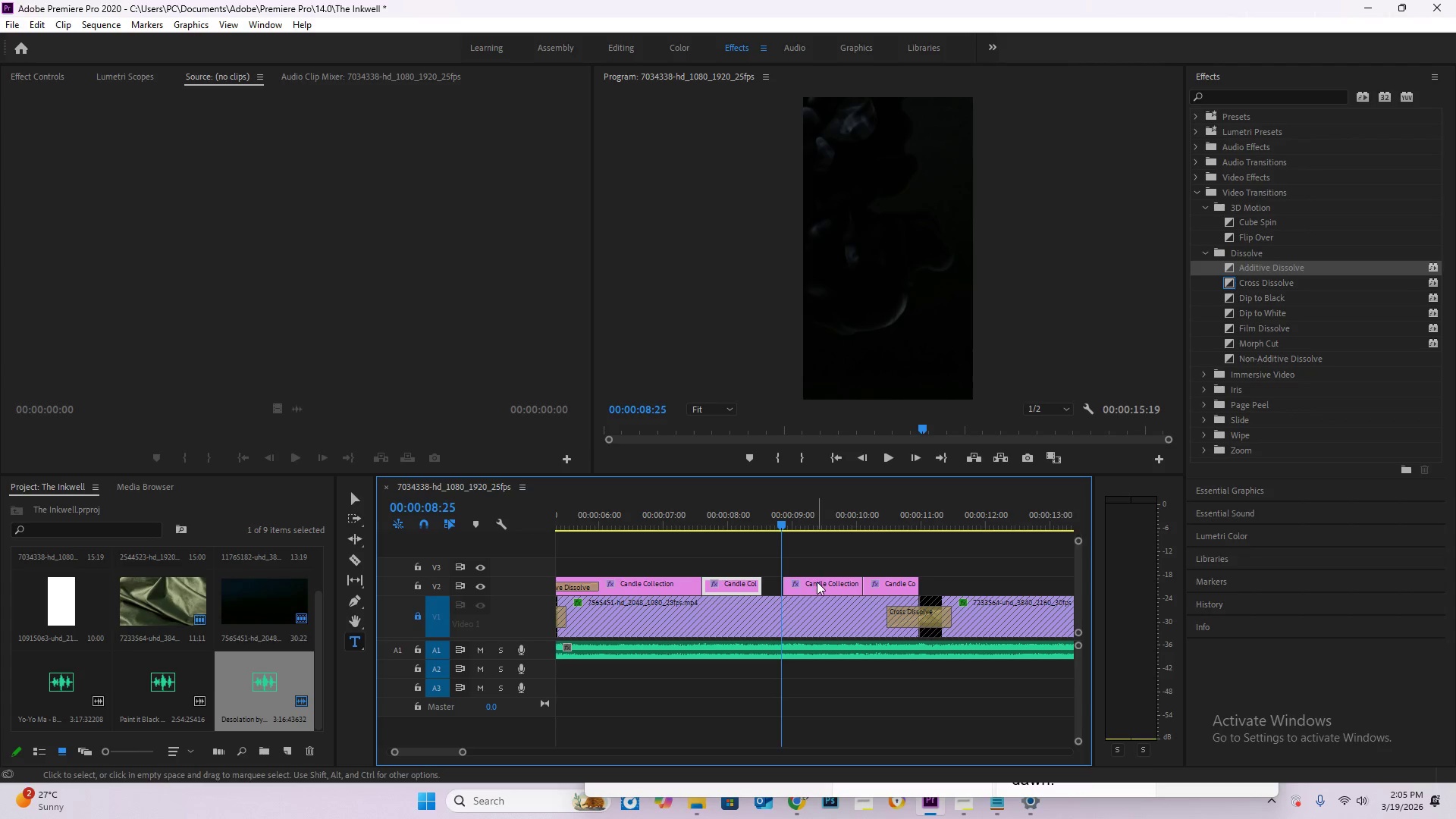 
left_click_drag(start_coordinate=[817, 582], to_coordinate=[804, 582])
 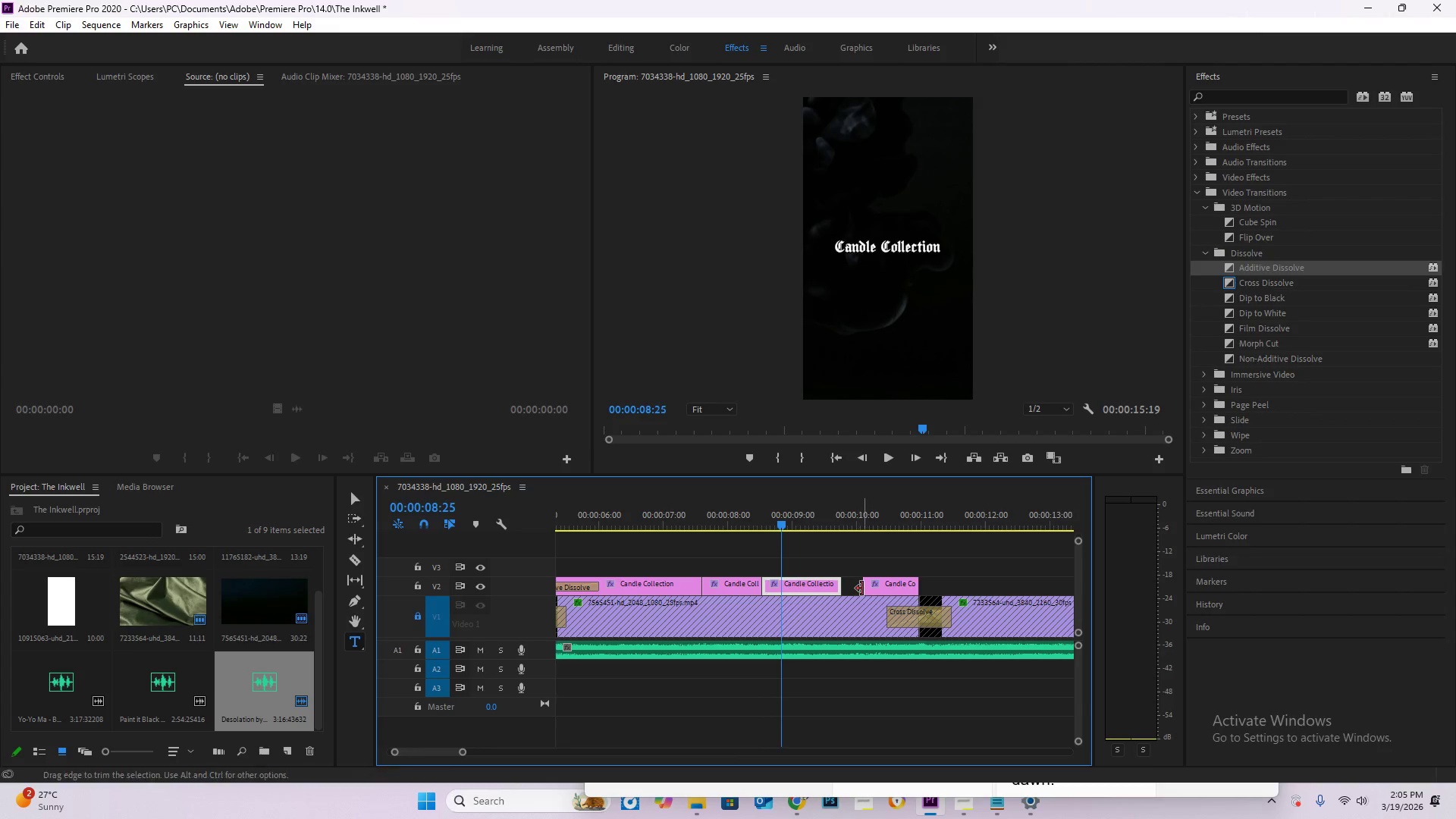 
left_click_drag(start_coordinate=[862, 588], to_coordinate=[842, 588])
 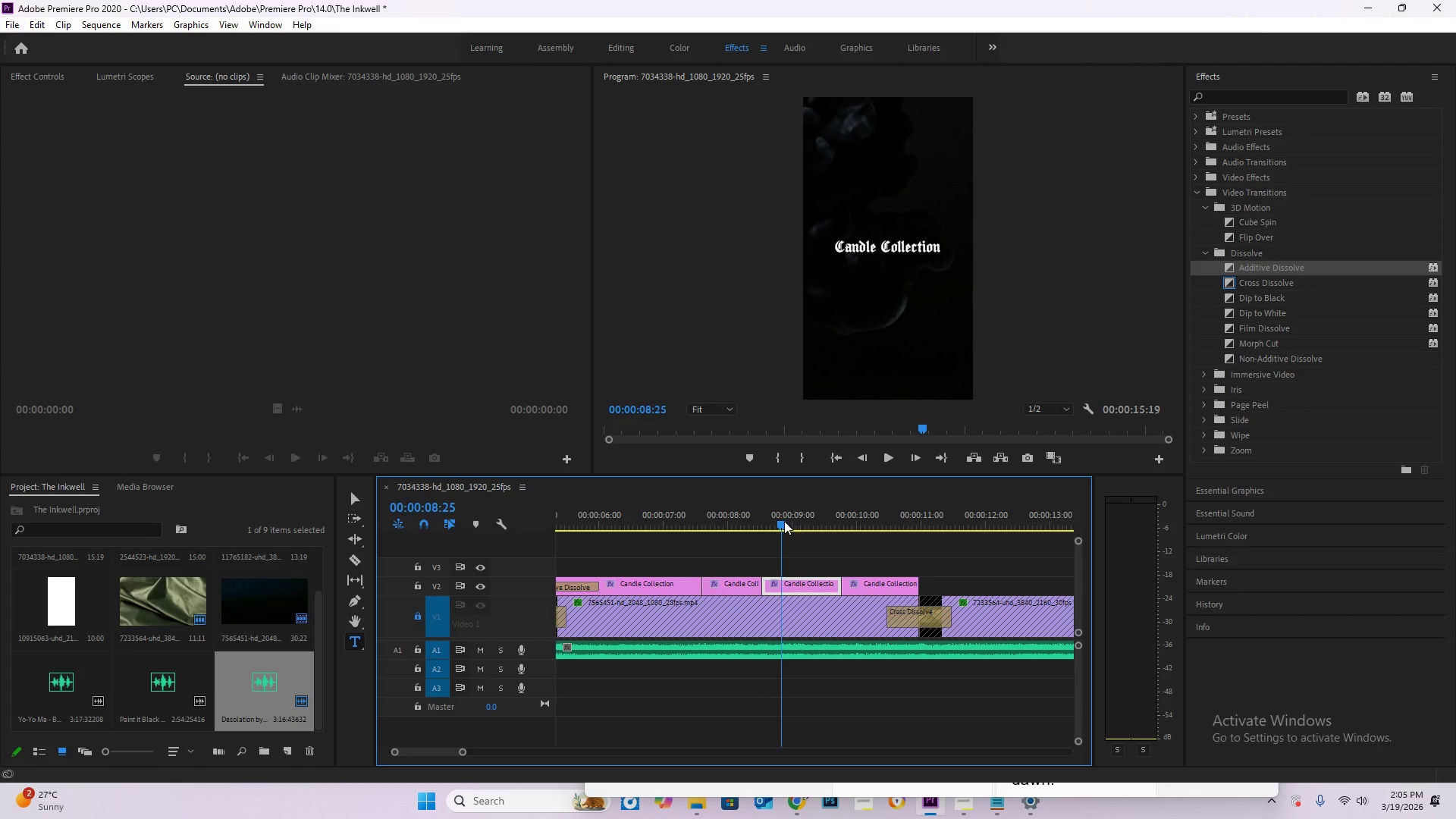 
left_click_drag(start_coordinate=[783, 521], to_coordinate=[778, 530])
 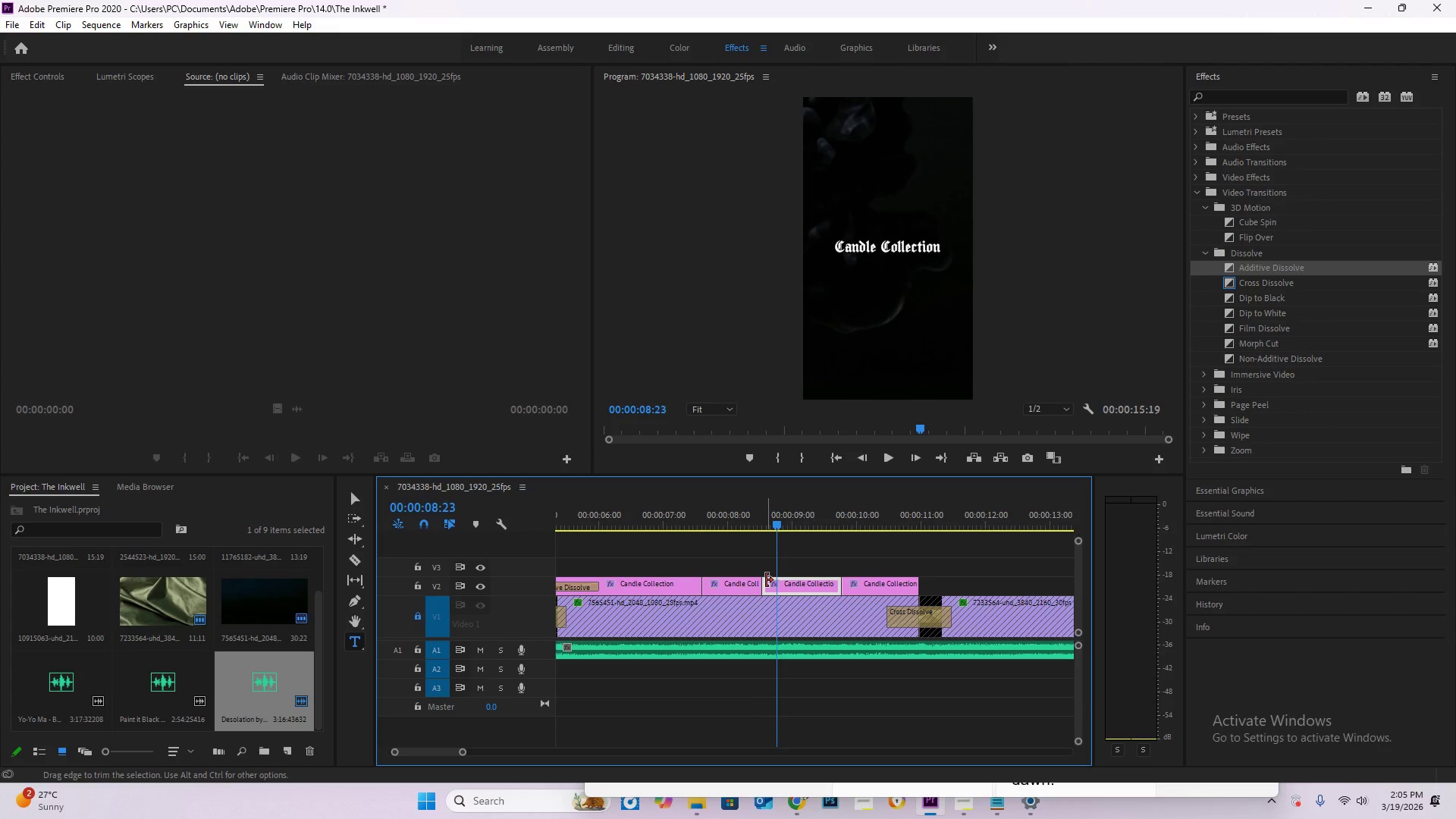 
left_click_drag(start_coordinate=[765, 580], to_coordinate=[771, 582])
 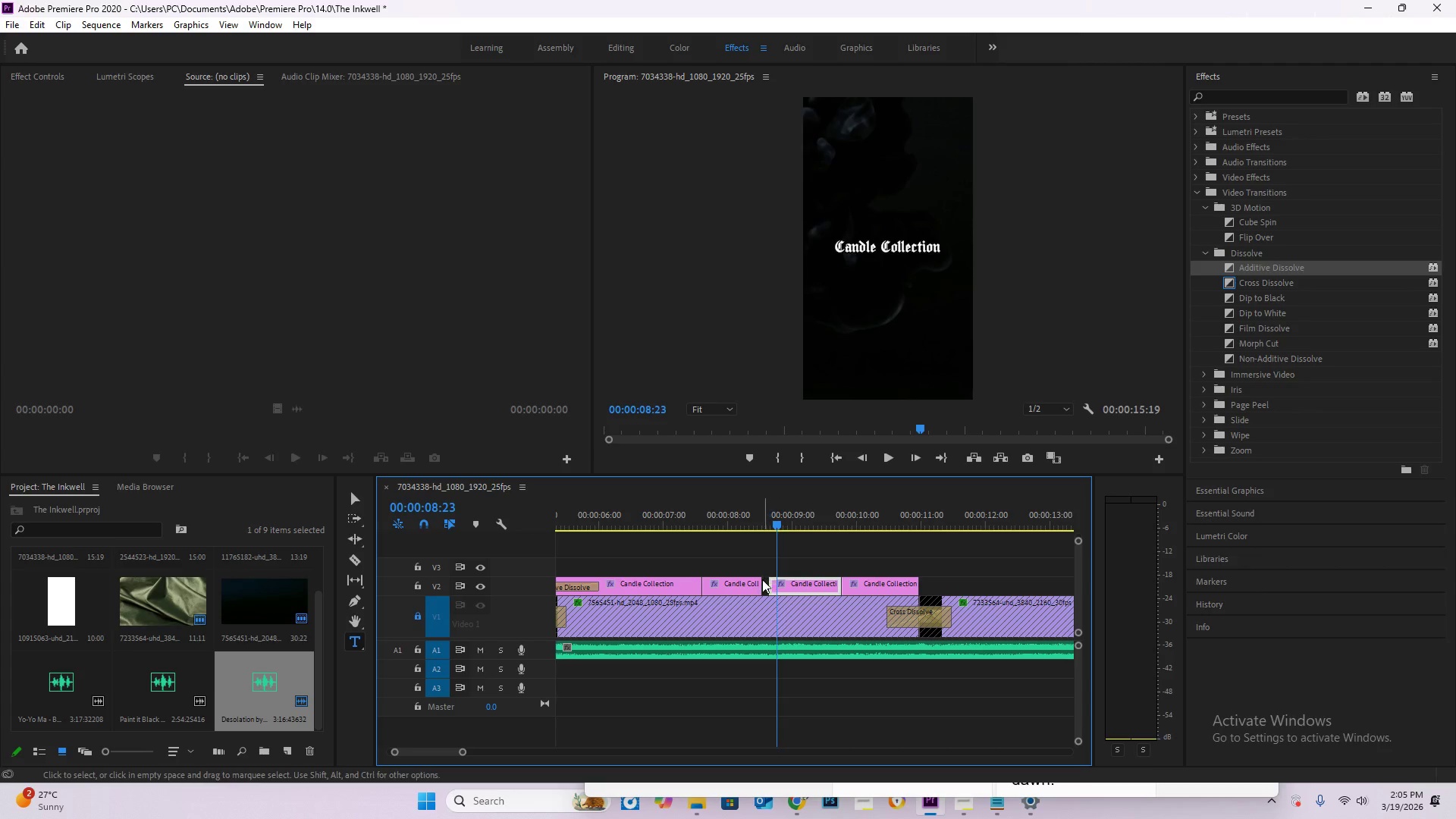 
left_click_drag(start_coordinate=[761, 580], to_coordinate=[766, 582])
 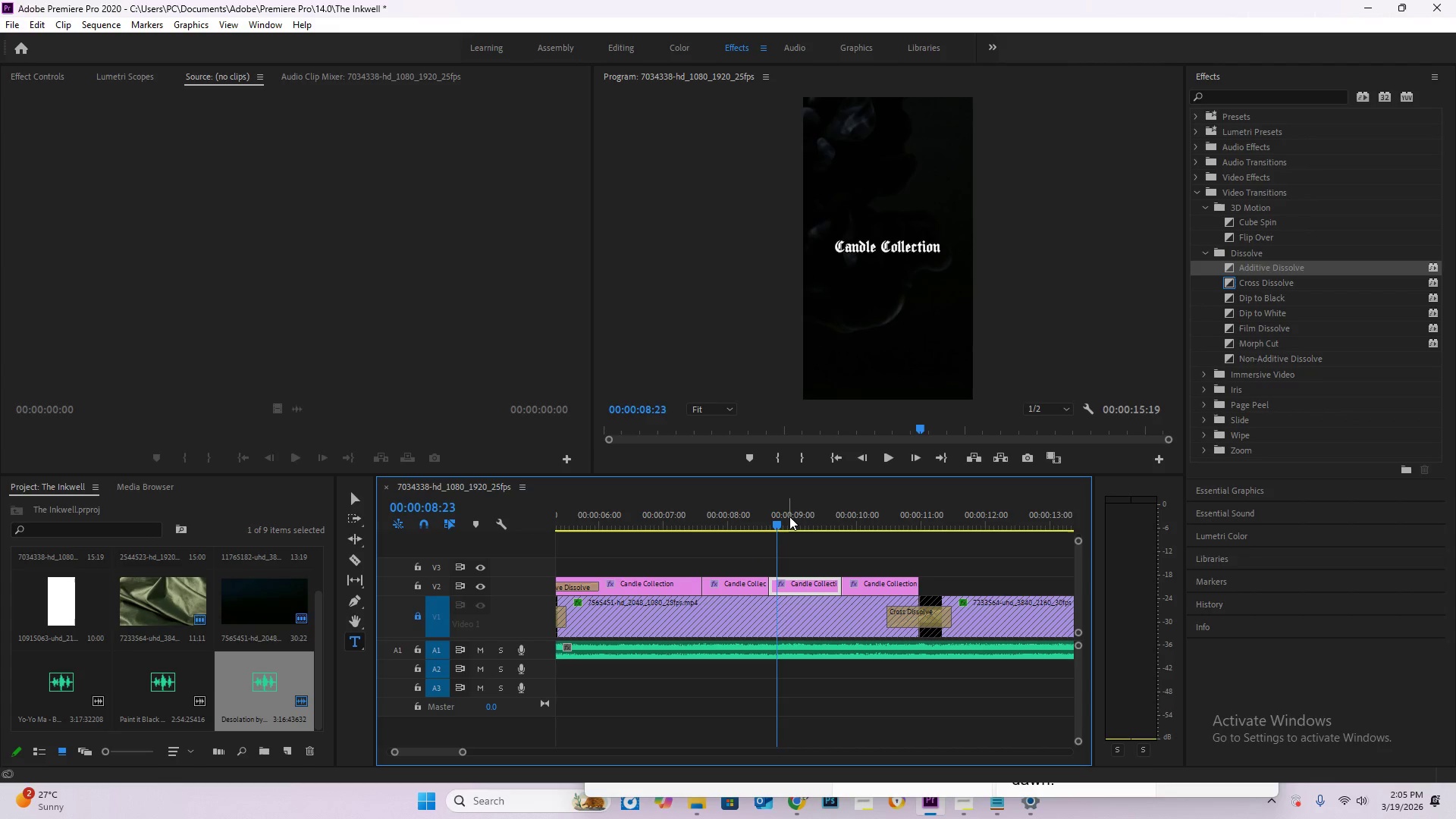 
left_click_drag(start_coordinate=[775, 523], to_coordinate=[747, 538])
 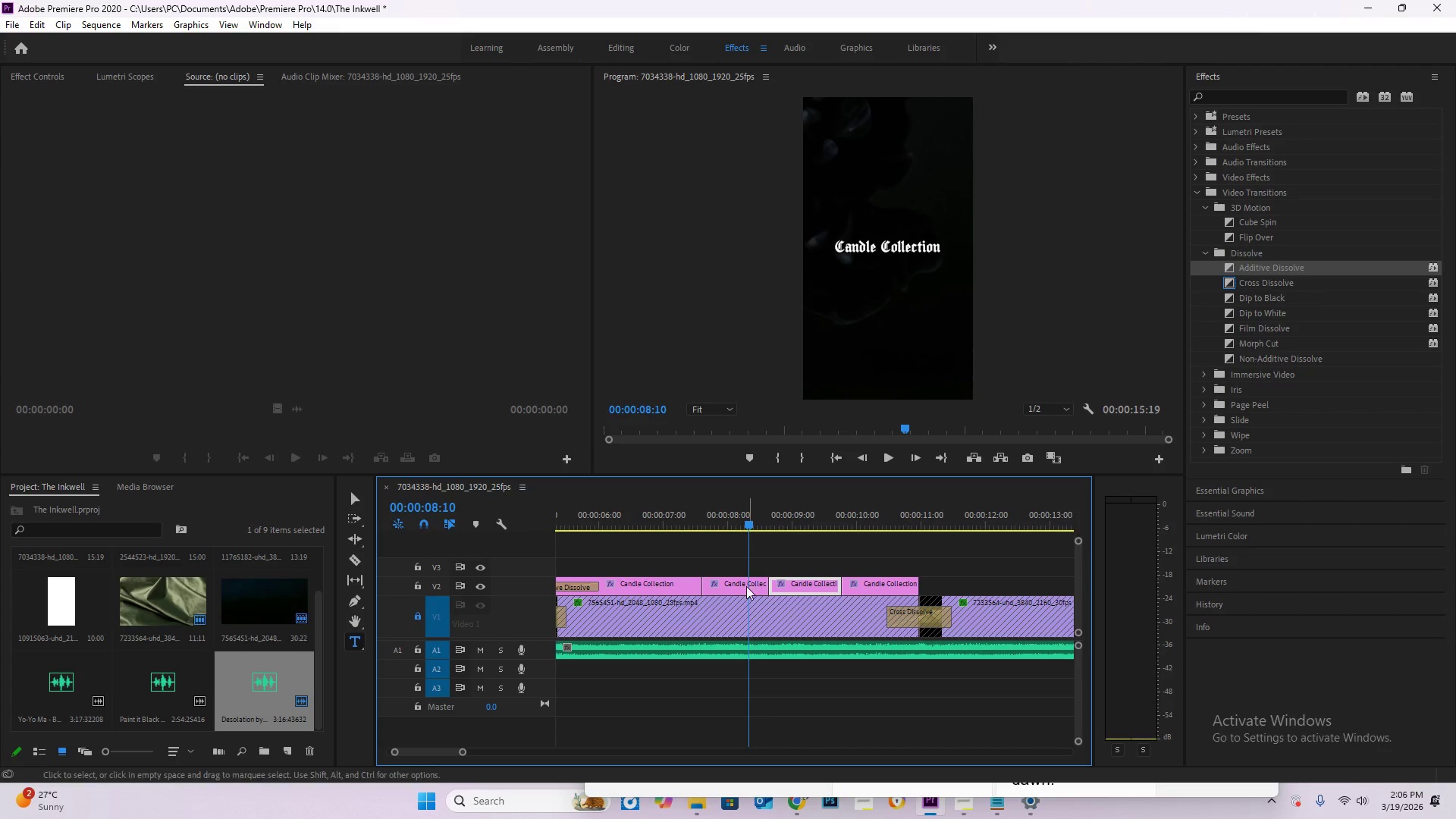 
left_click([745, 588])
 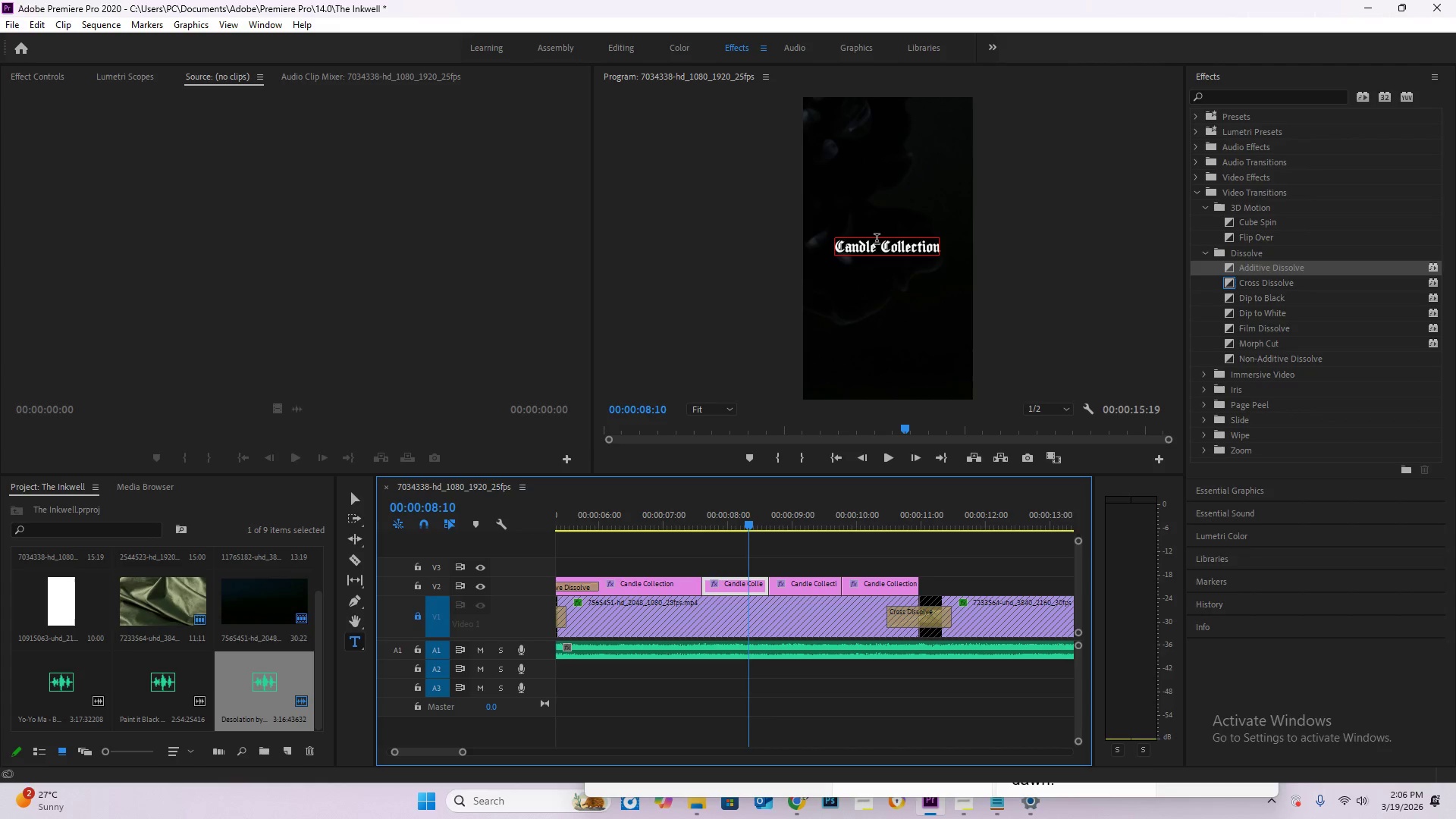 
left_click([880, 246])
 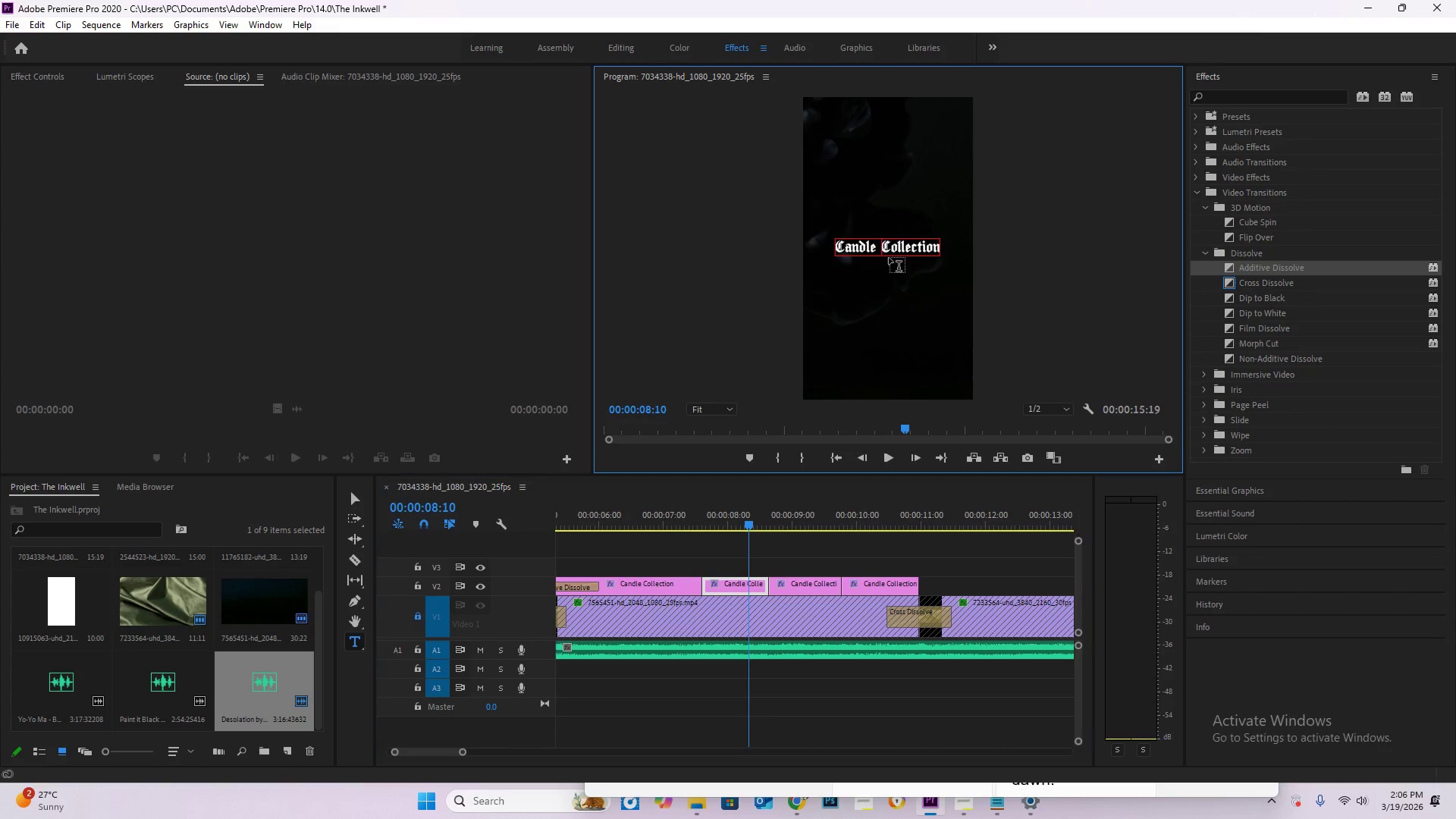 
key(Control+A)
 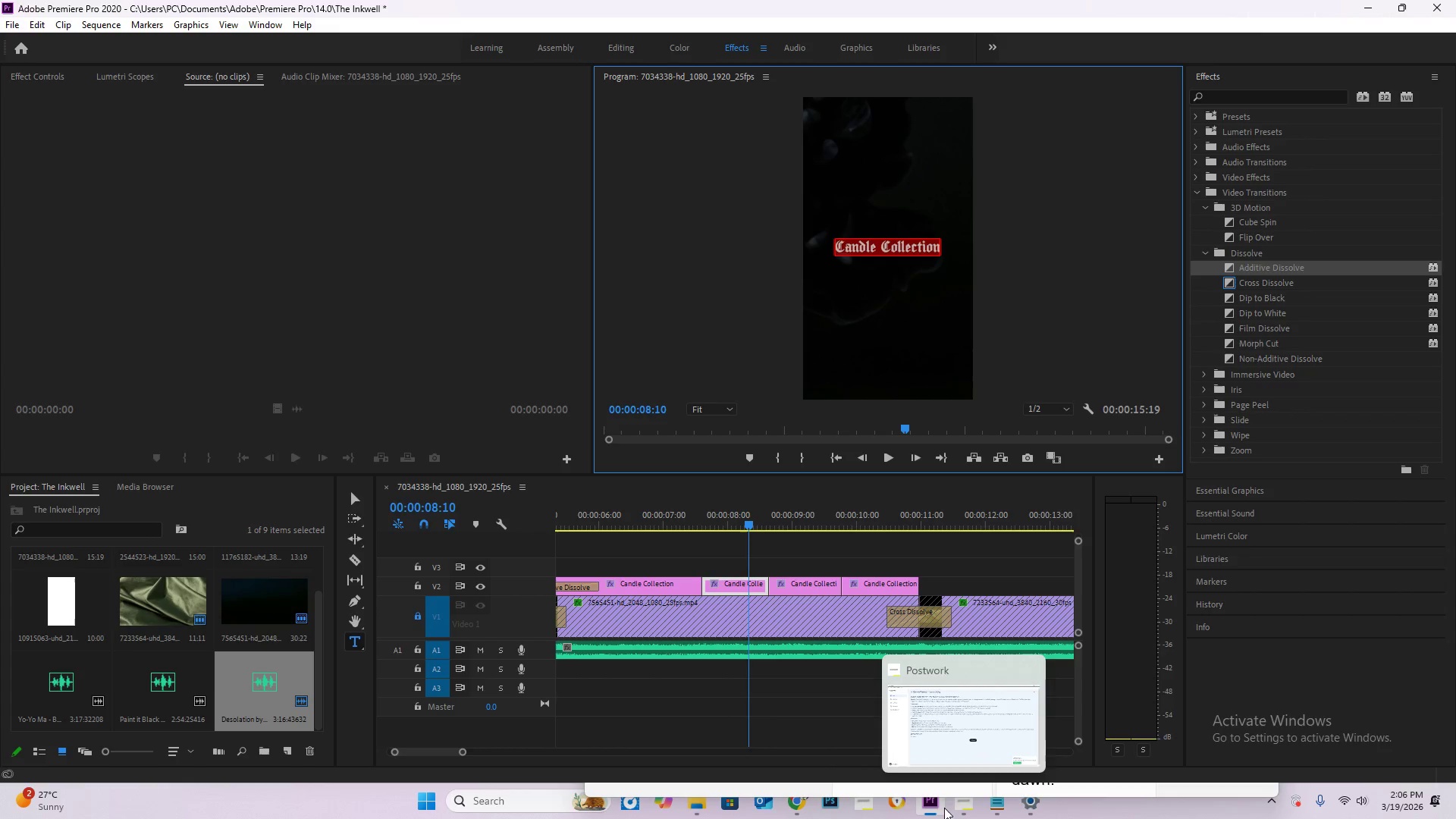 
left_click([800, 807])
 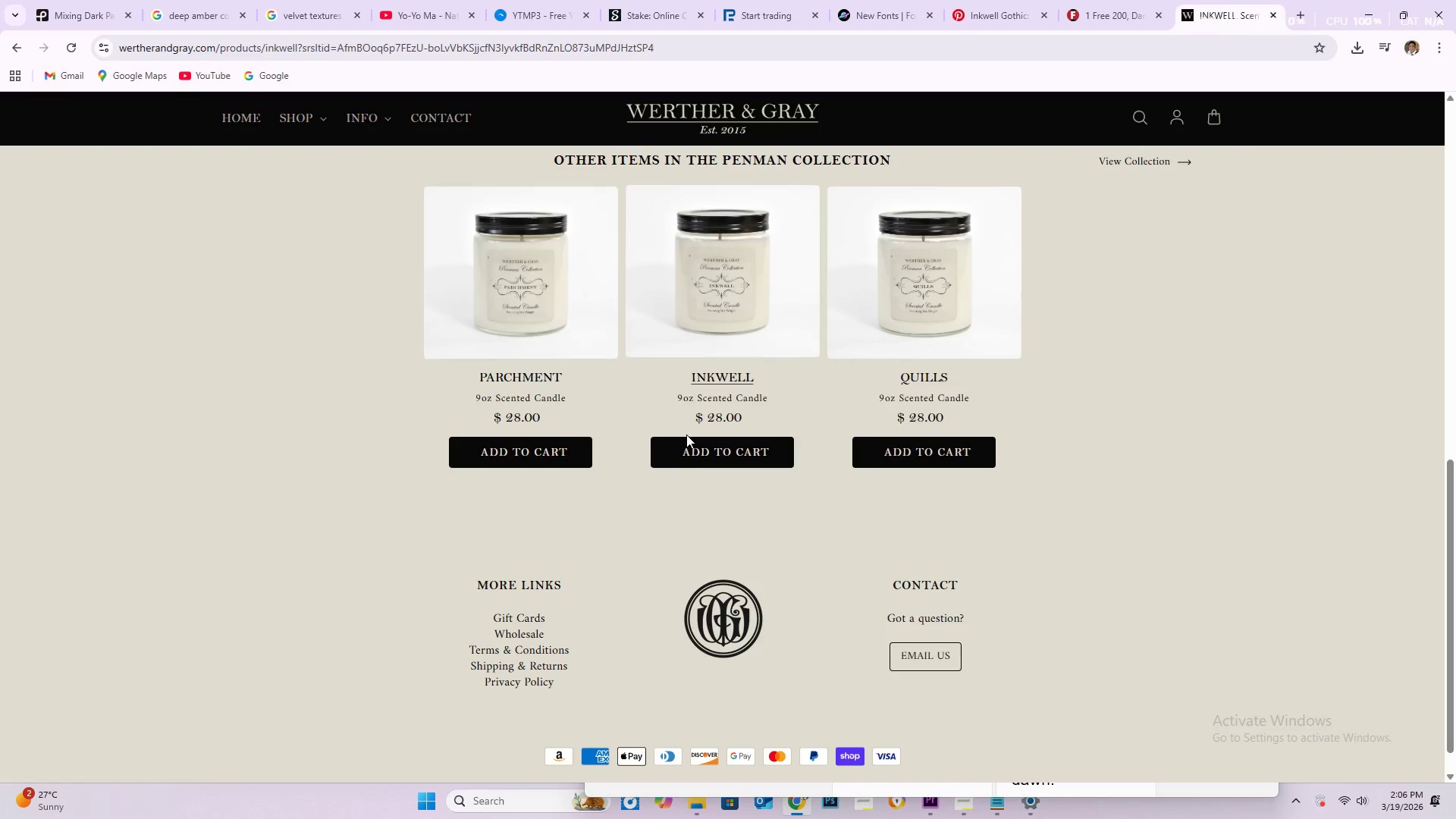 
key(Alt+Tab)
 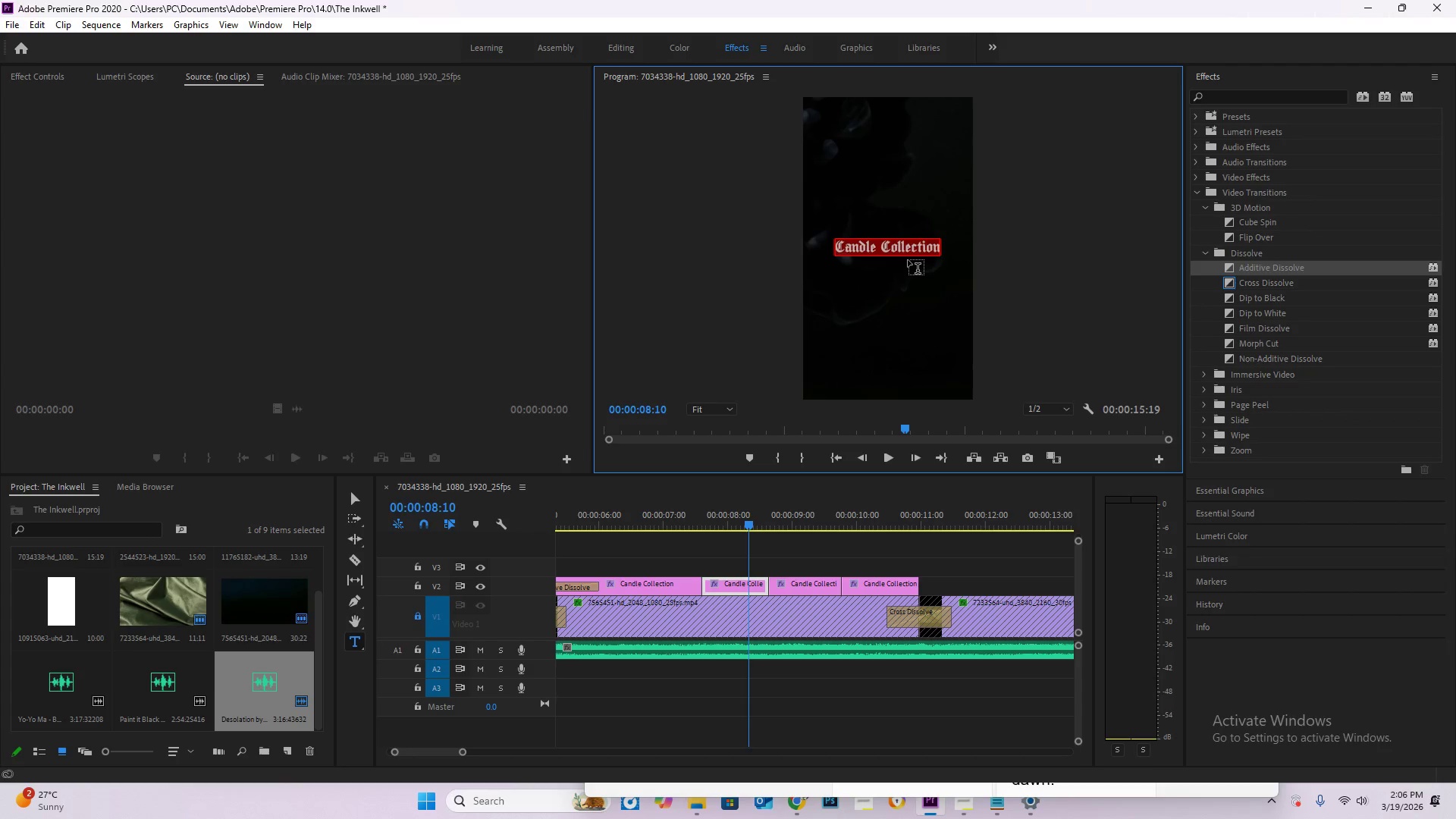 
type(p)
key(Backspace)
type(PARCH)
 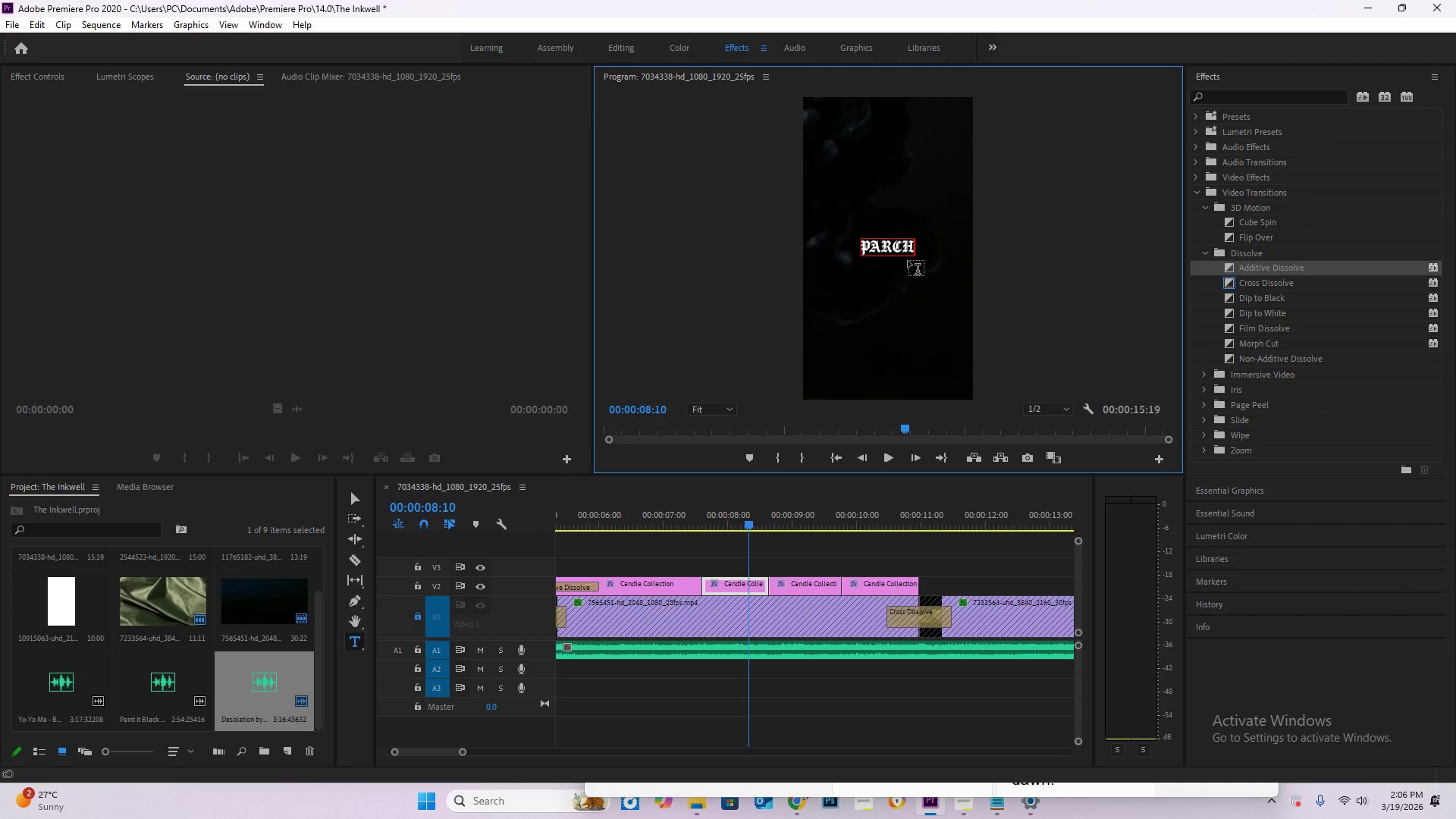 
key(Alt+AltLeft)
 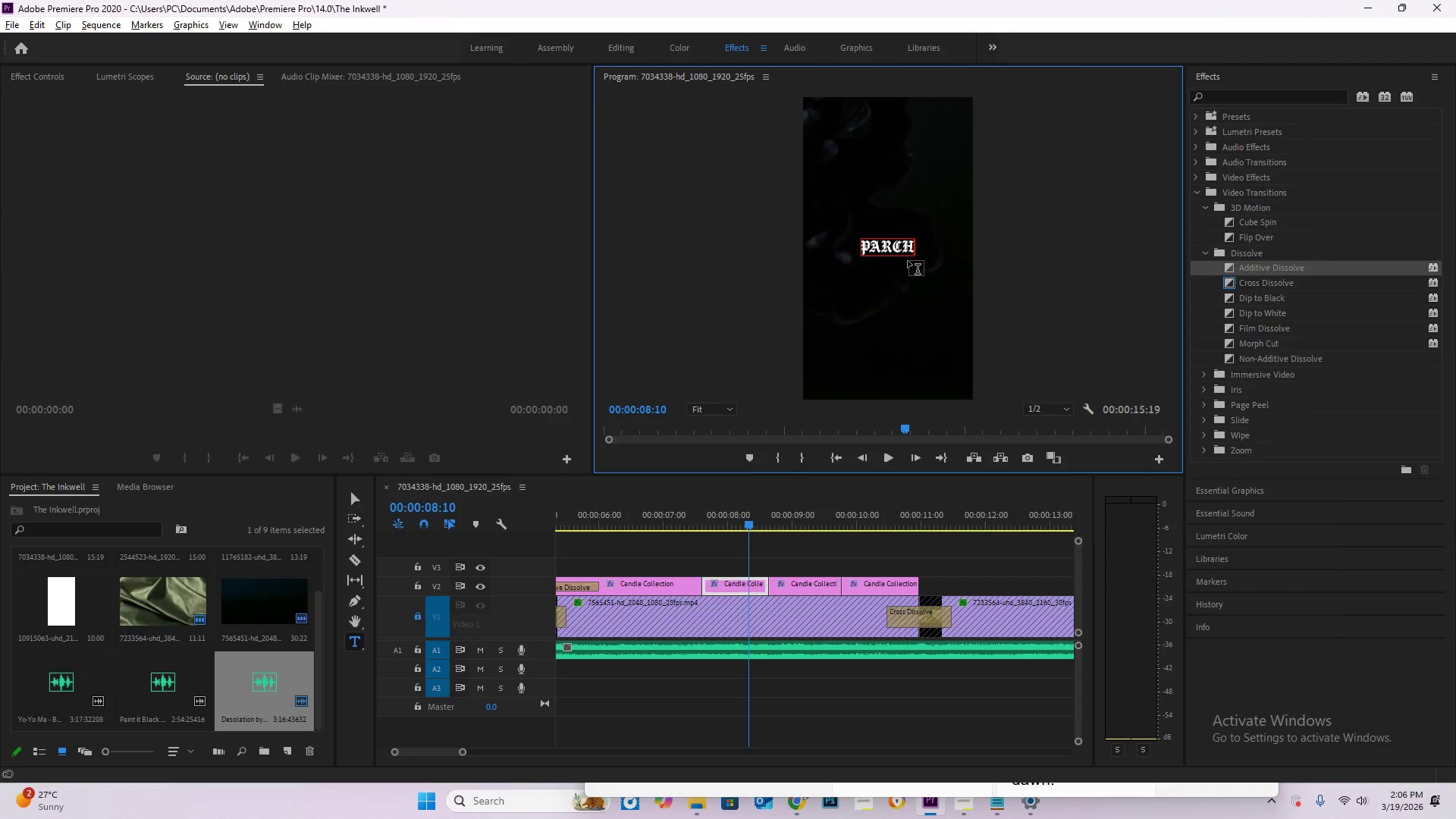 
key(Alt+Tab)
 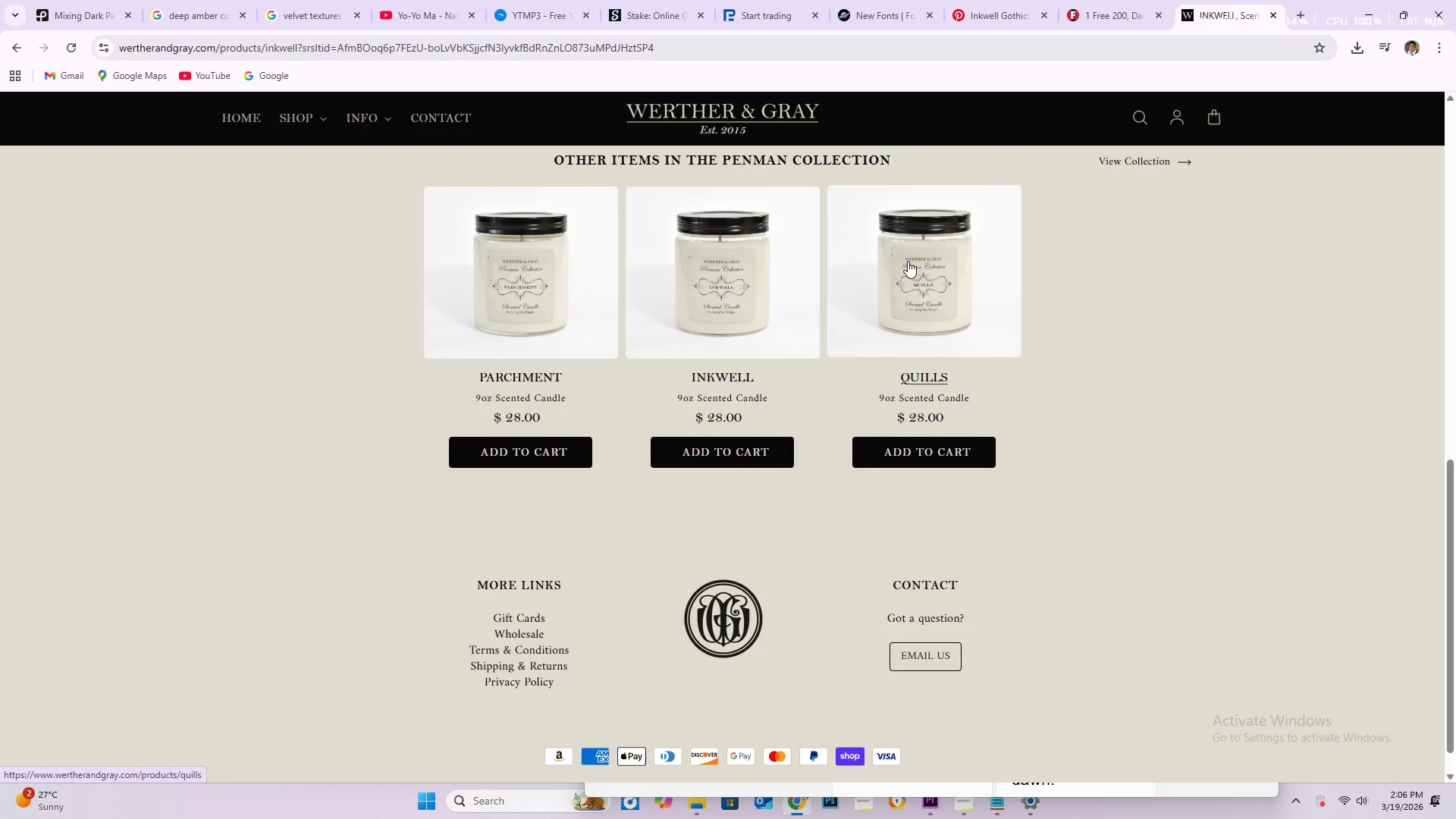 
key(Alt+AltLeft)
 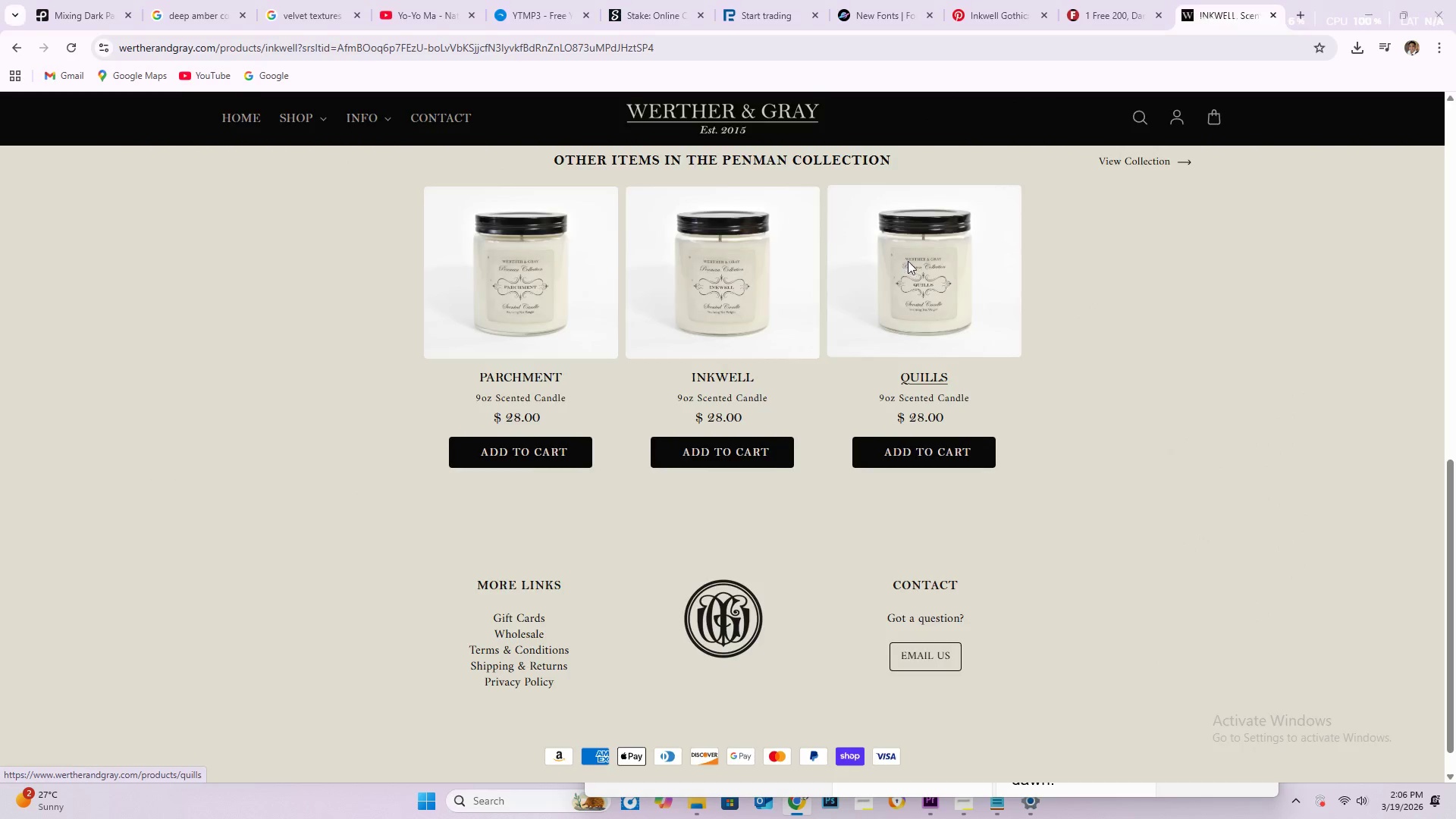 
key(Tab)
type(MENT)
 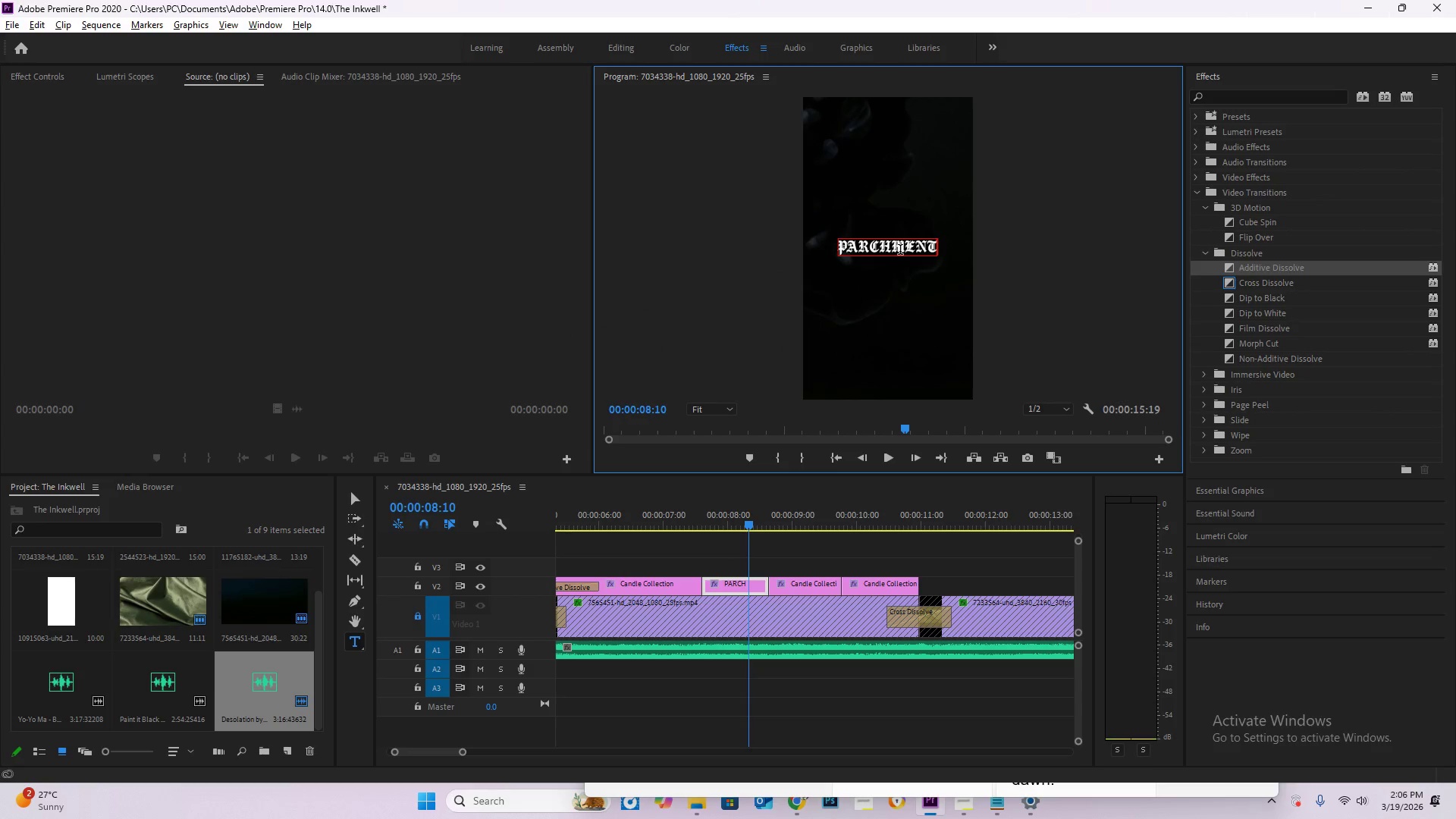 
left_click([900, 251])
 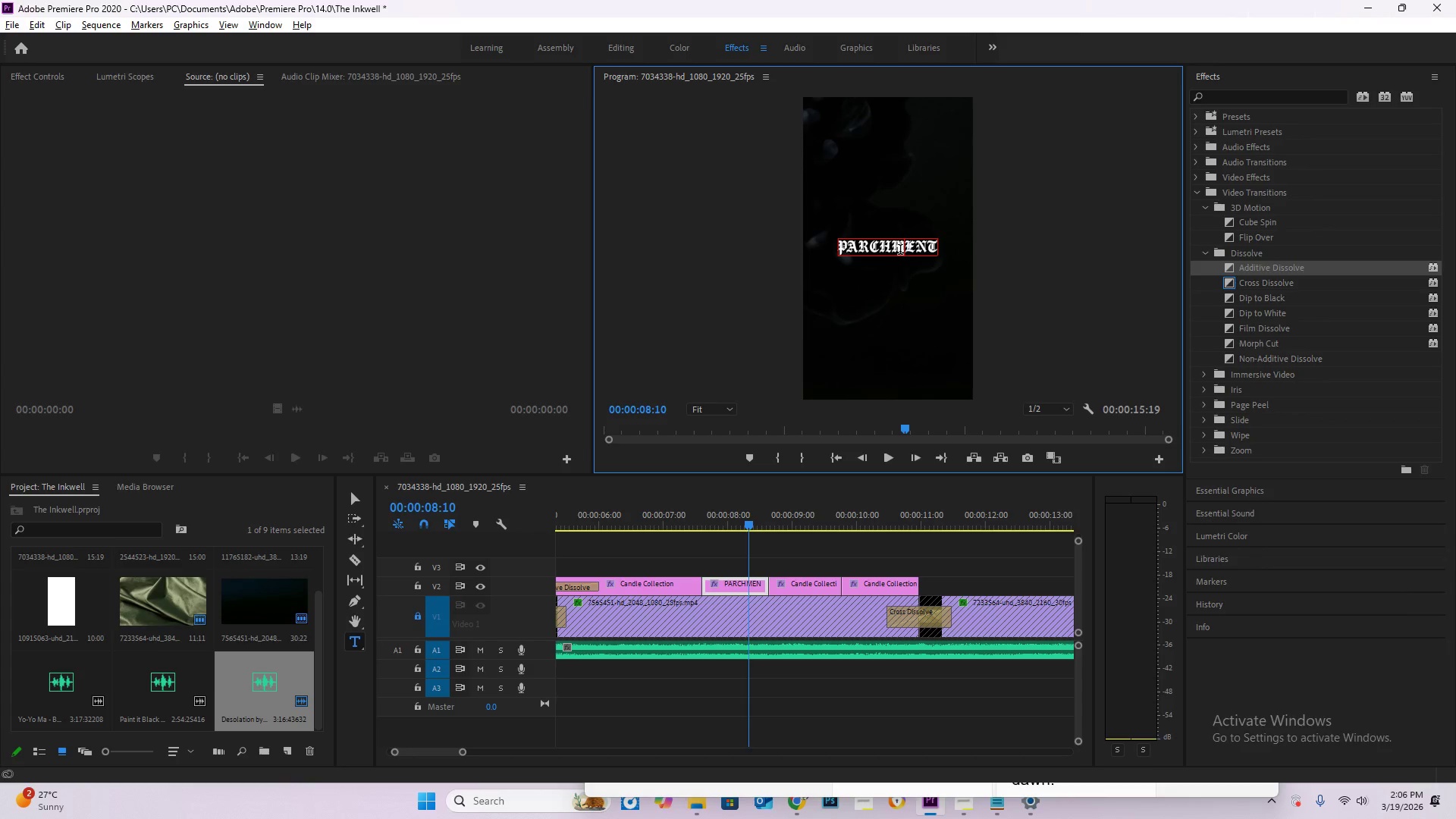 
key(Control+A)
 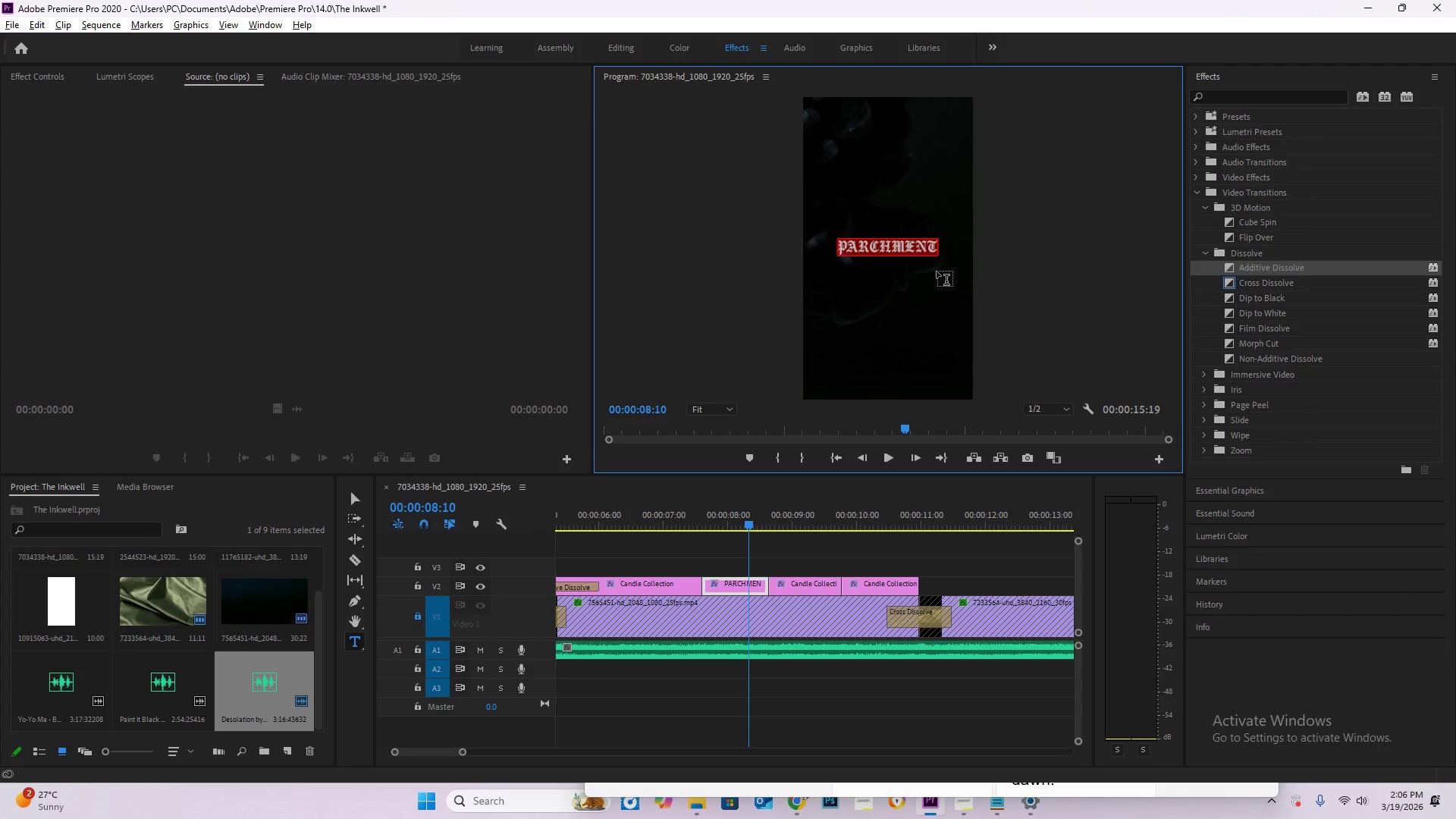 
hold_key(key=ShiftRight, duration=0.44)
 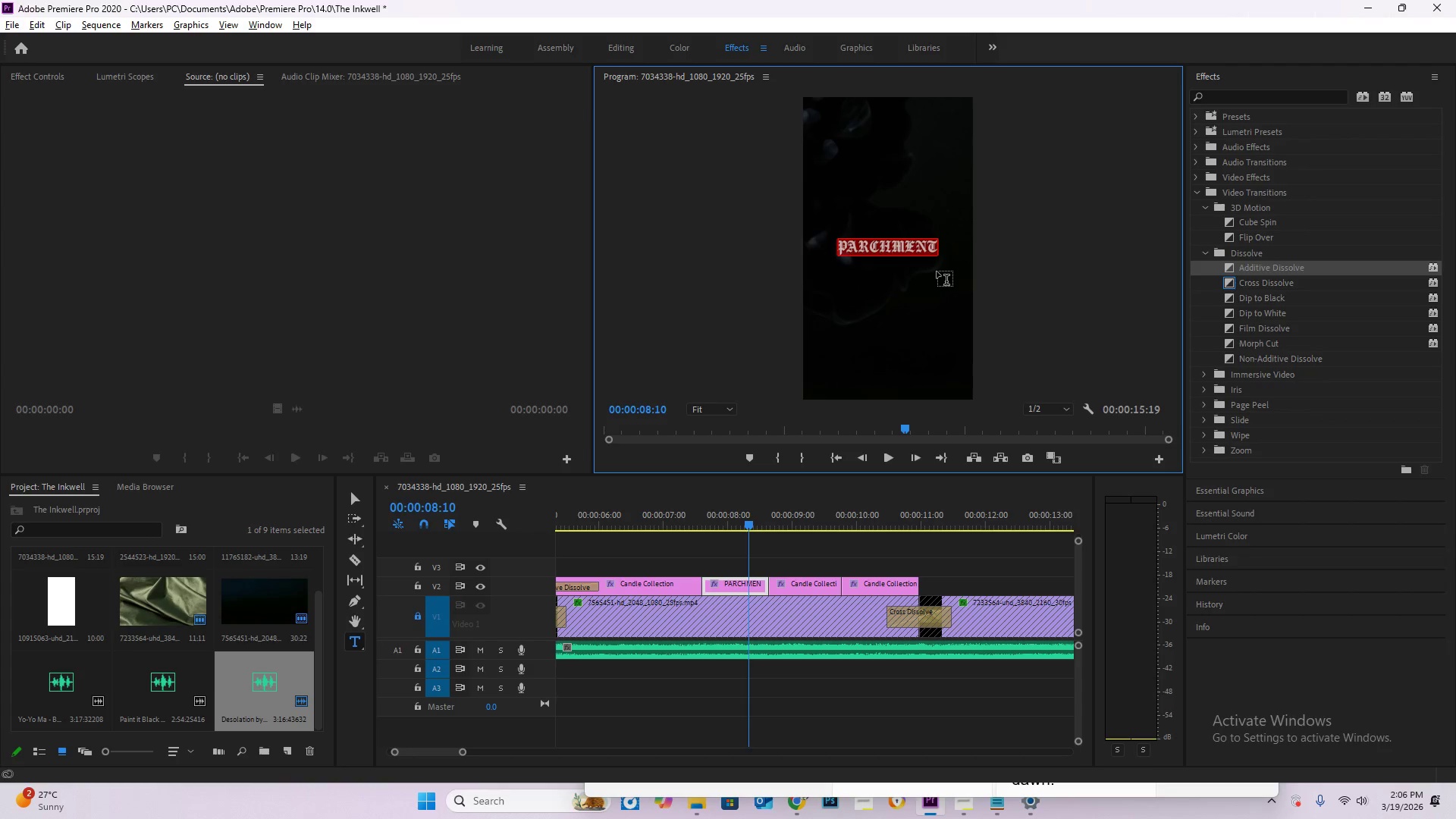 
type(Parchment)
 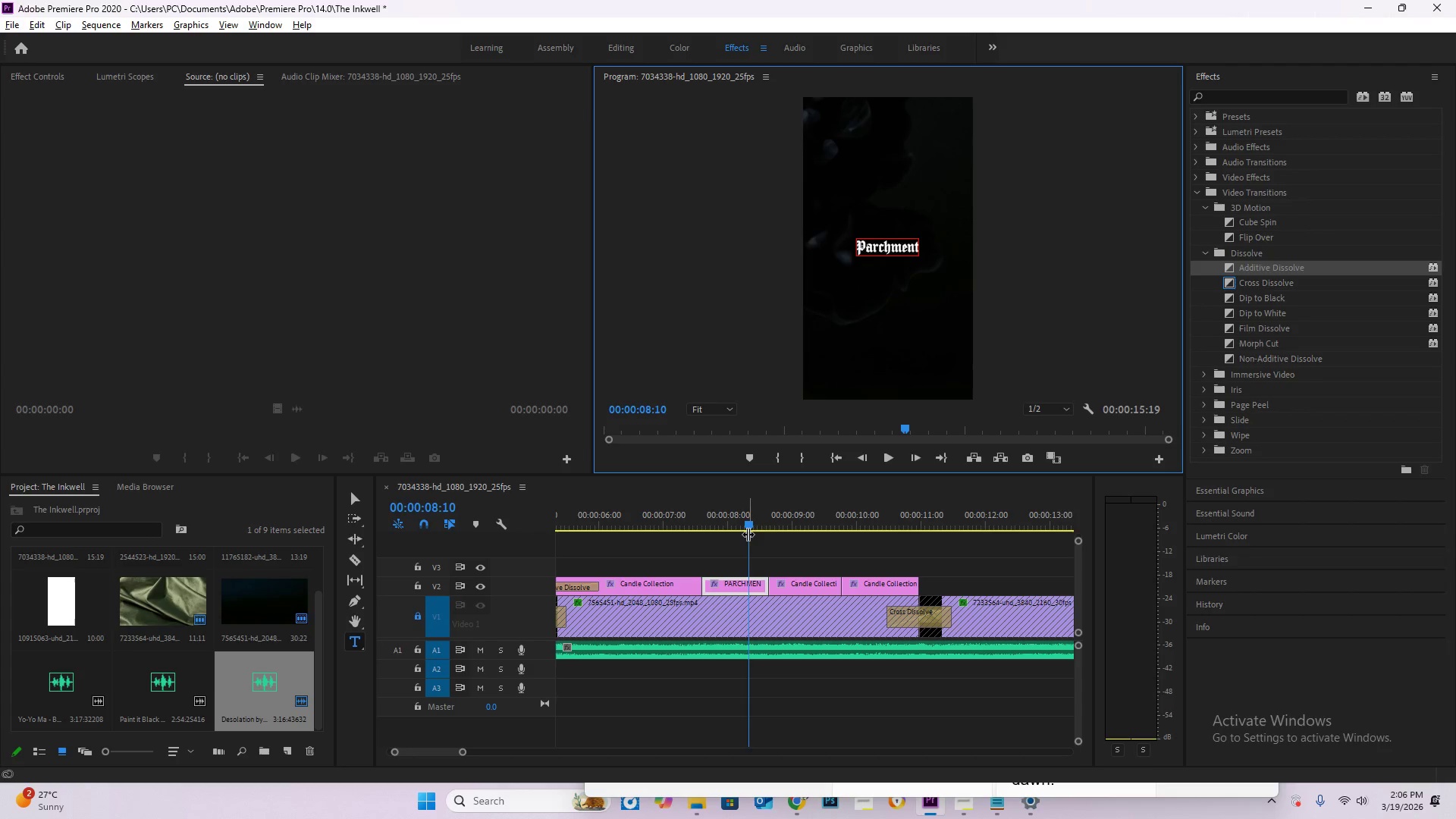 
left_click_drag(start_coordinate=[745, 526], to_coordinate=[778, 553])
 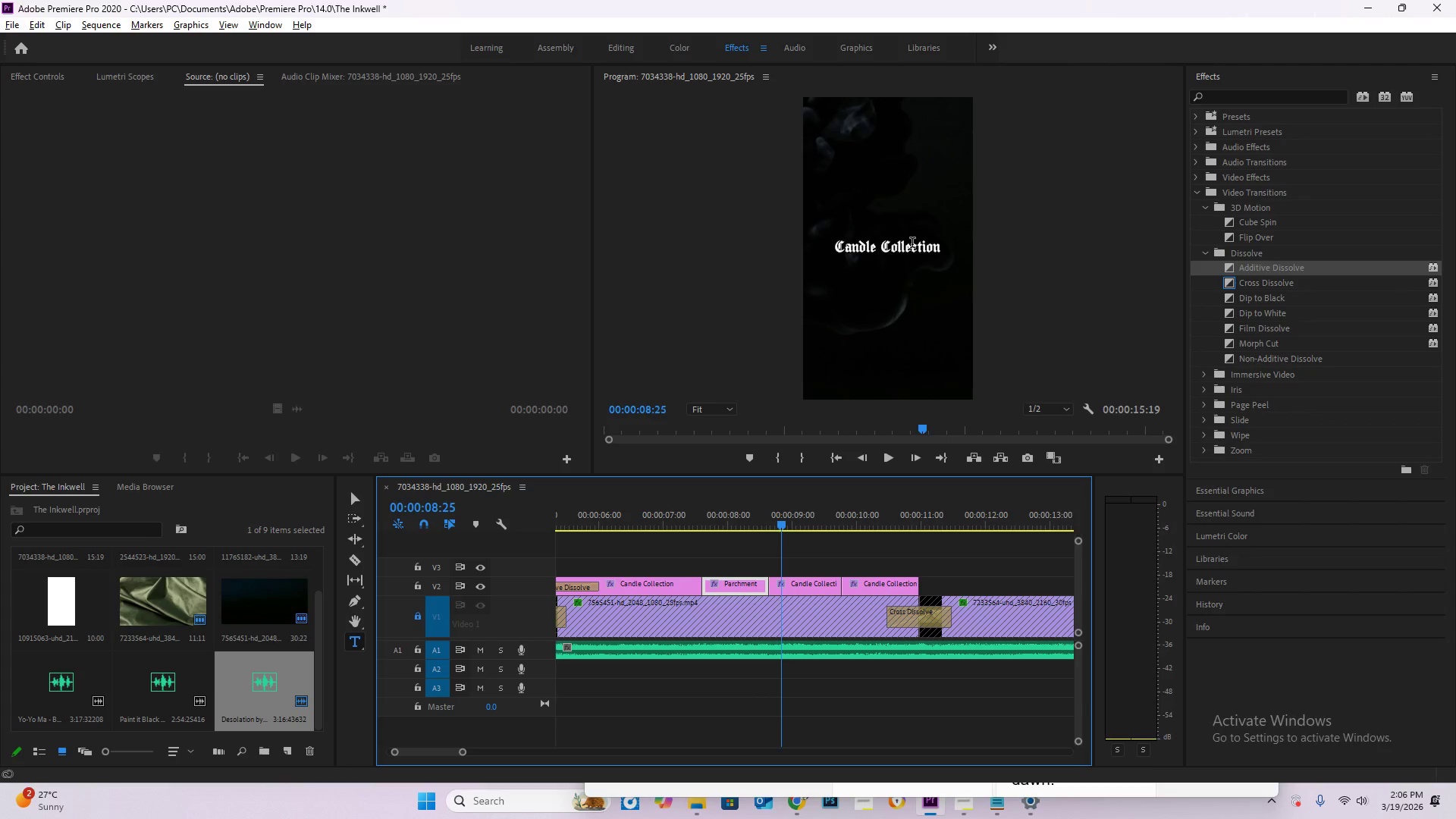 
left_click([915, 234])
 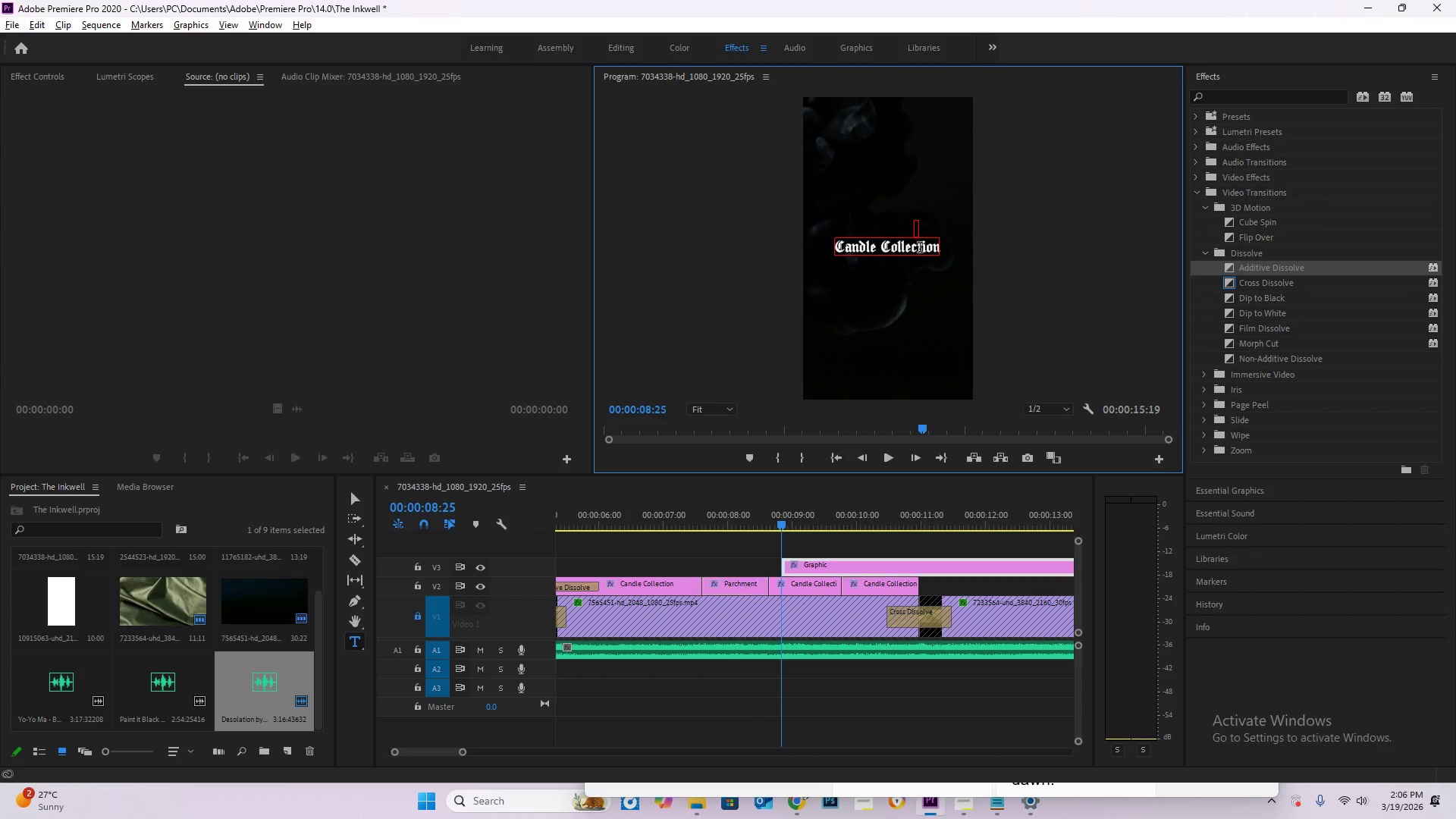 
key(Control+Z)
 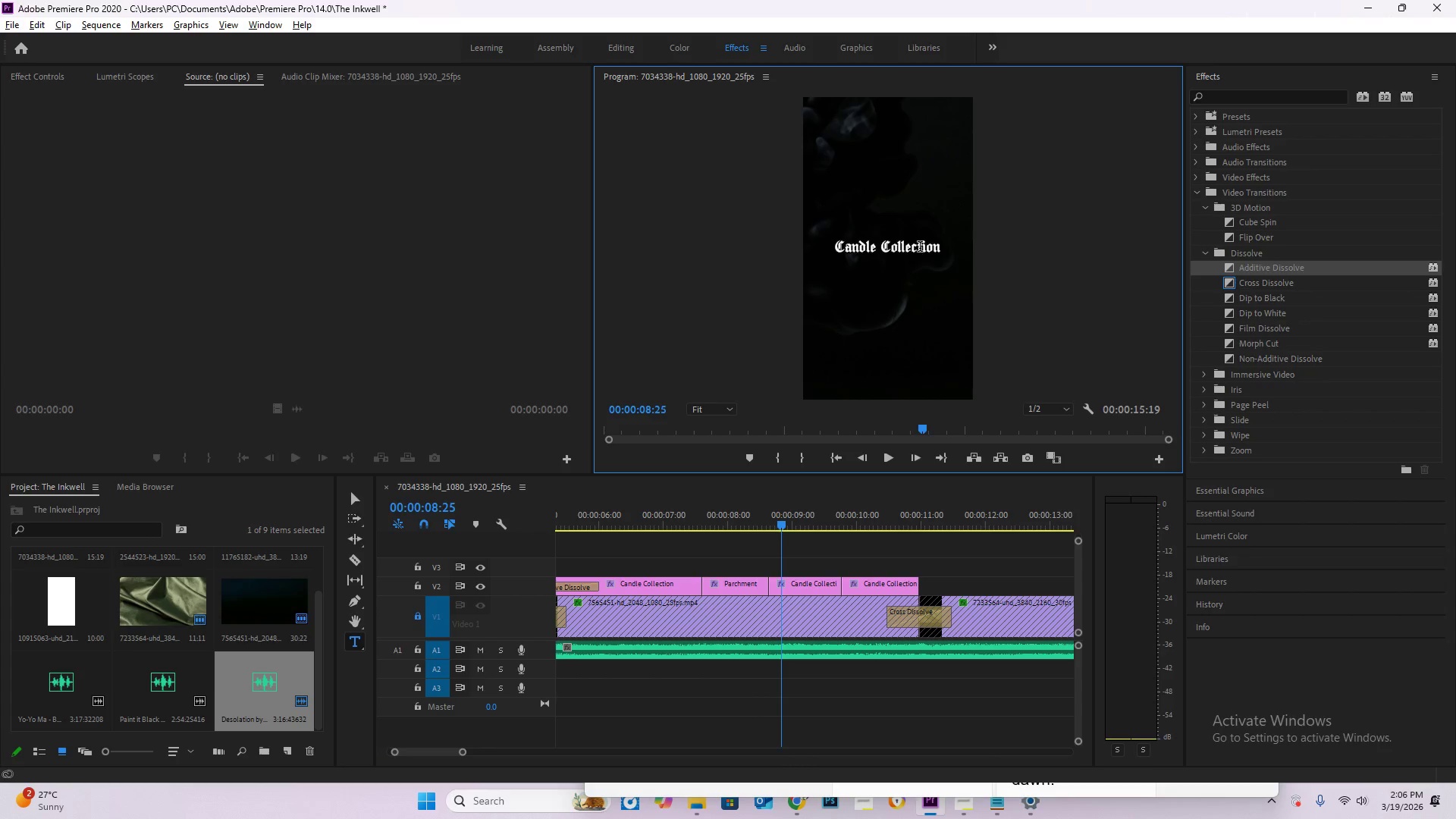 
left_click([920, 248])
 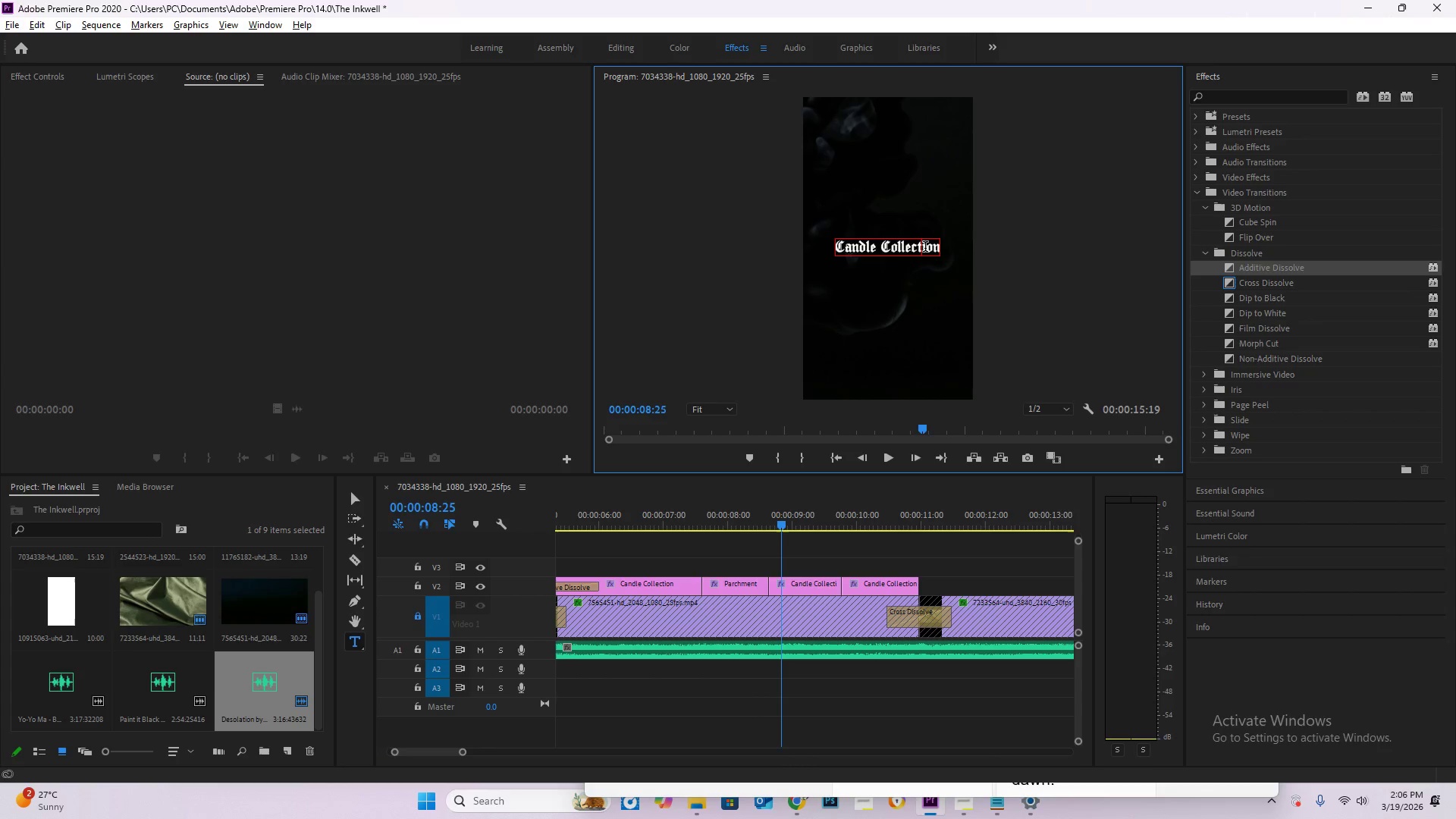 
key(Control+A)
 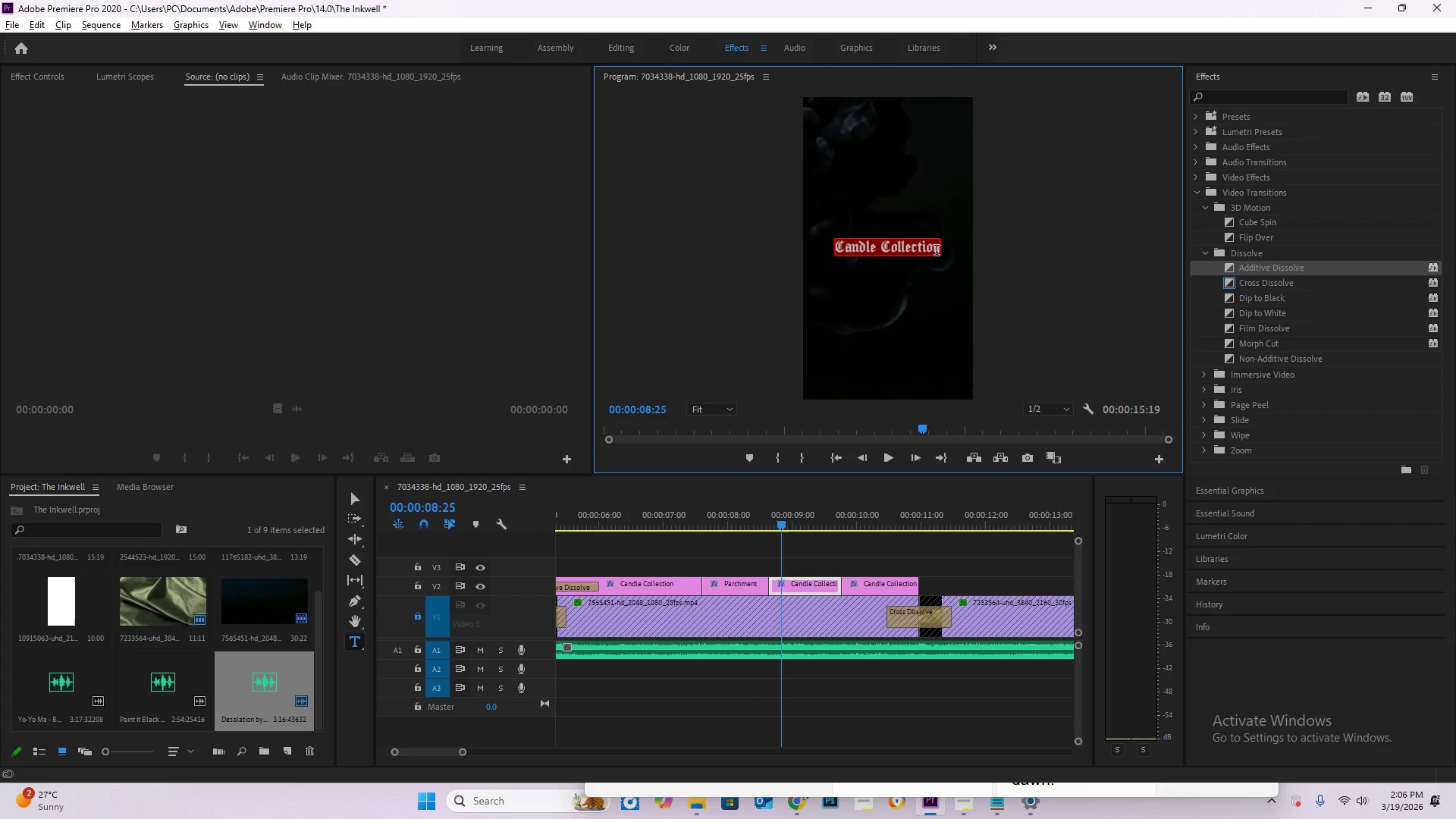 
type(Inkwell)
 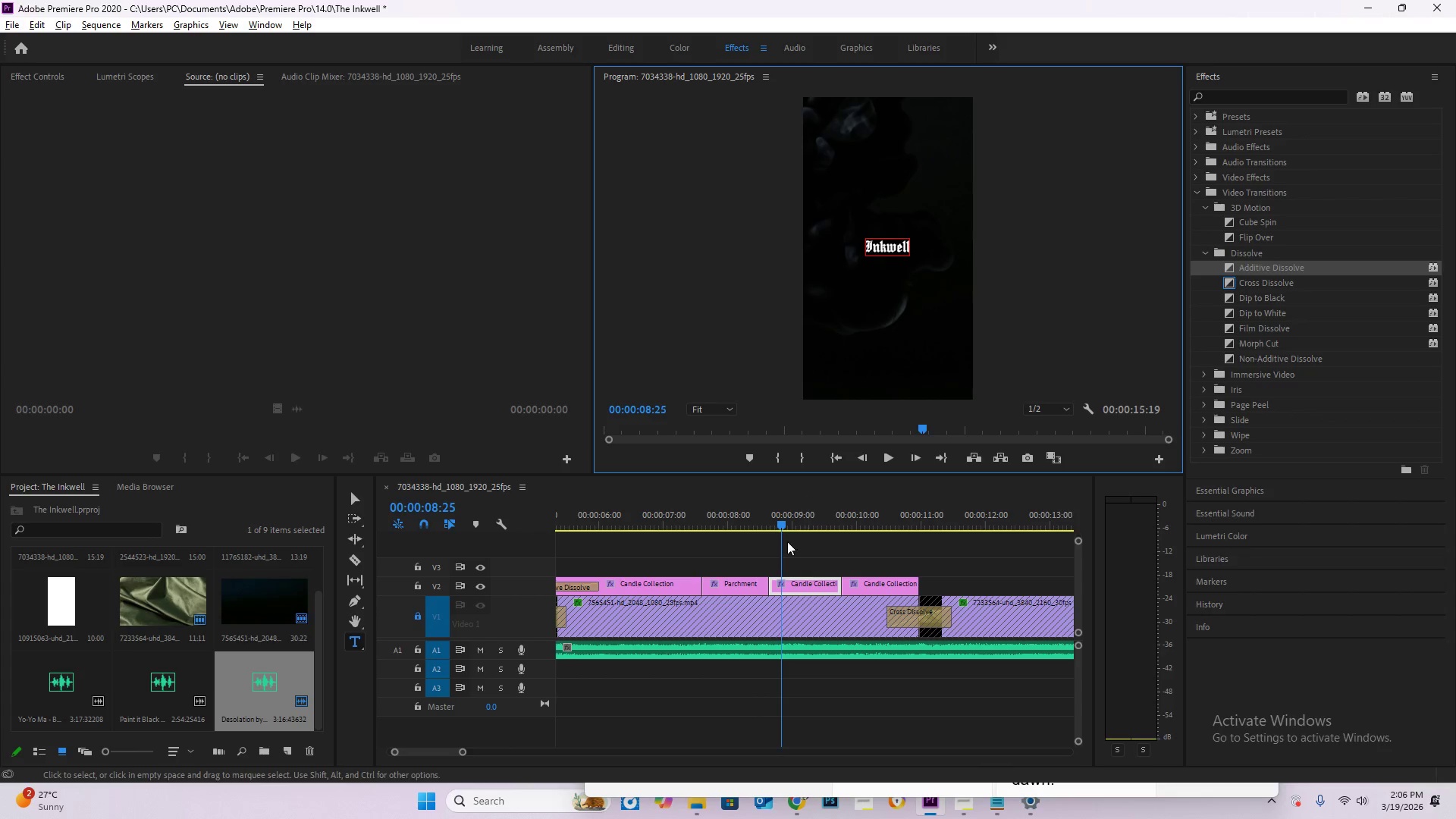 
left_click_drag(start_coordinate=[785, 527], to_coordinate=[865, 544])
 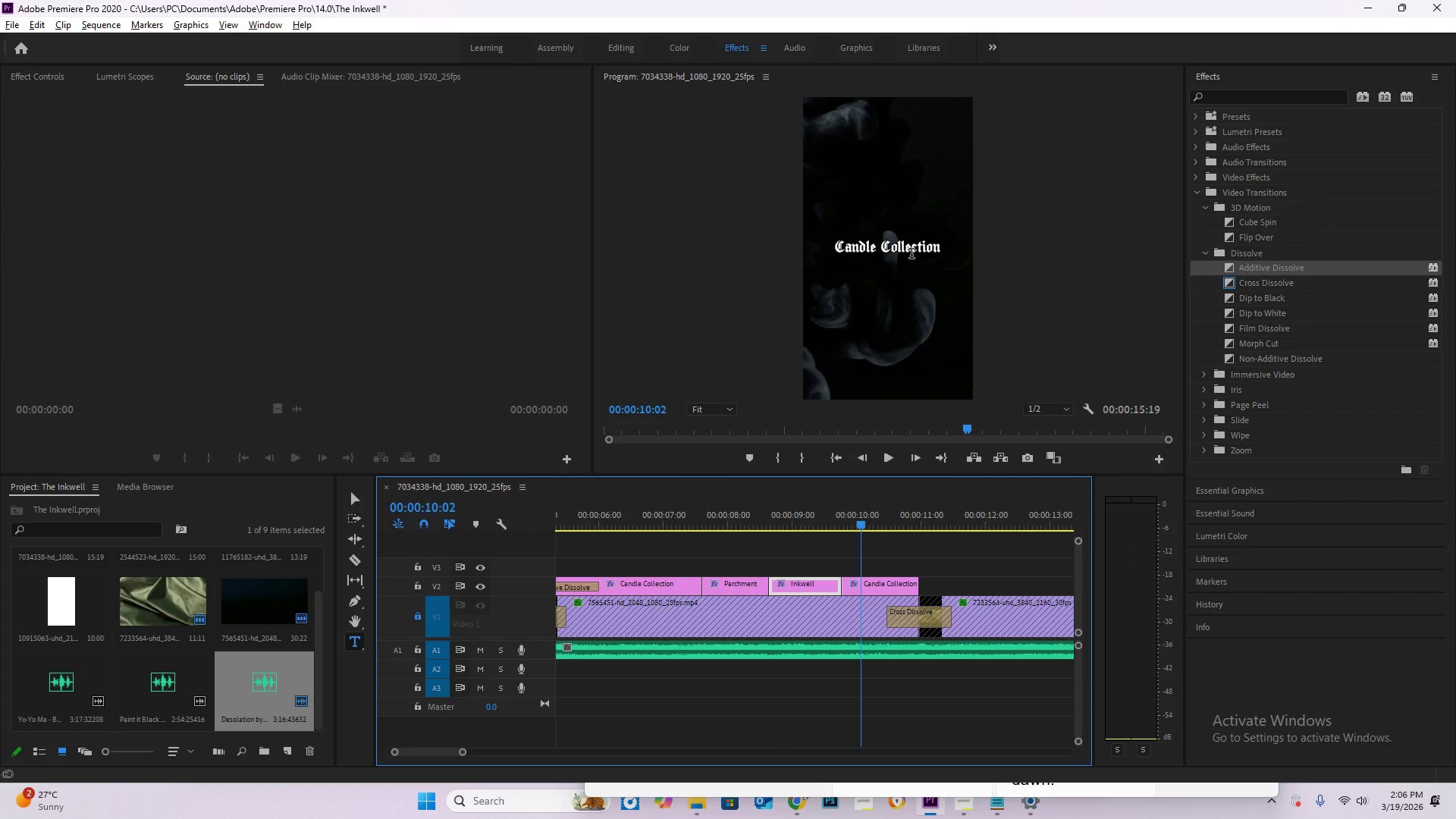 
left_click([914, 247])
 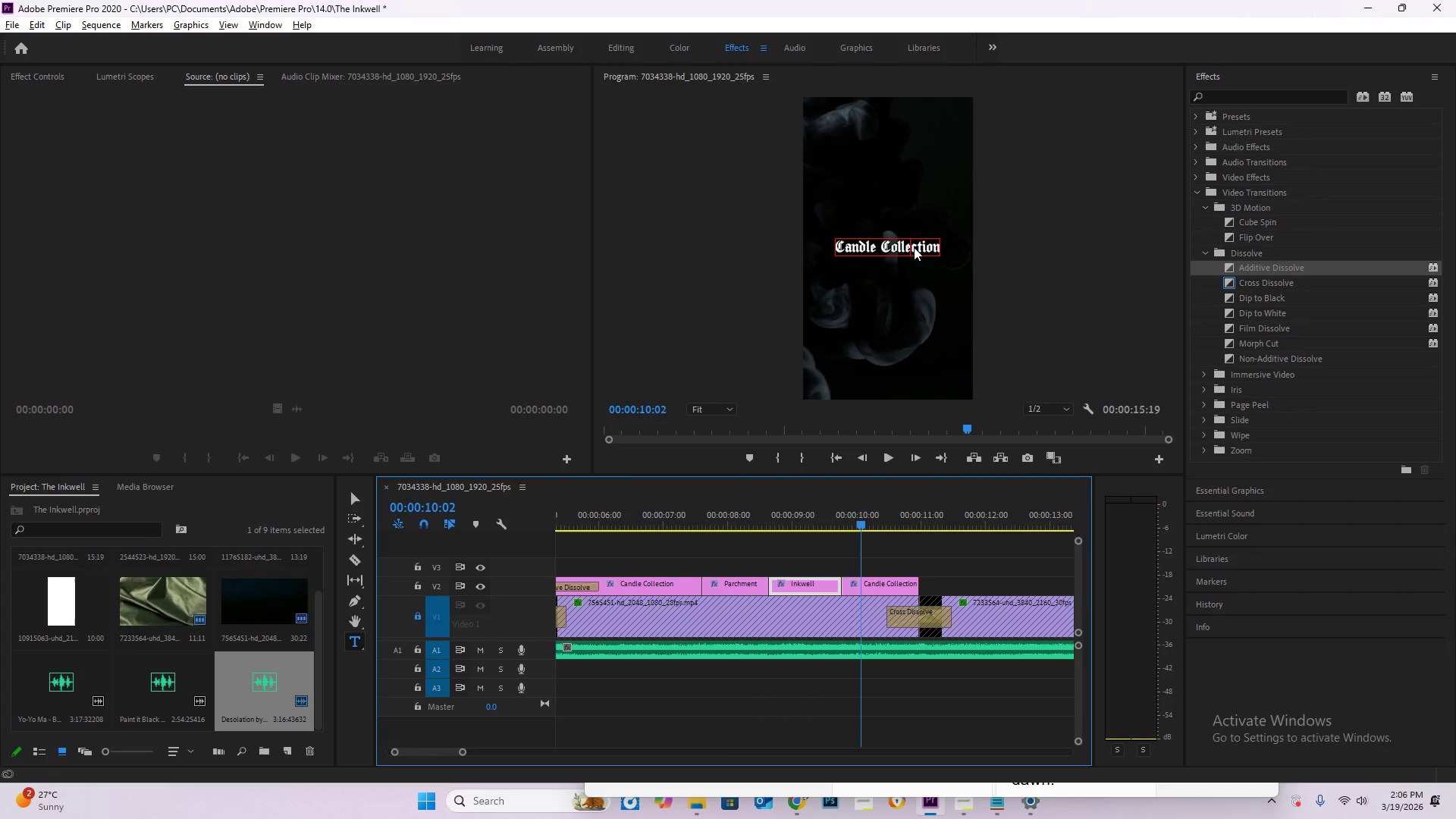 
key(Control+ControlLeft)
 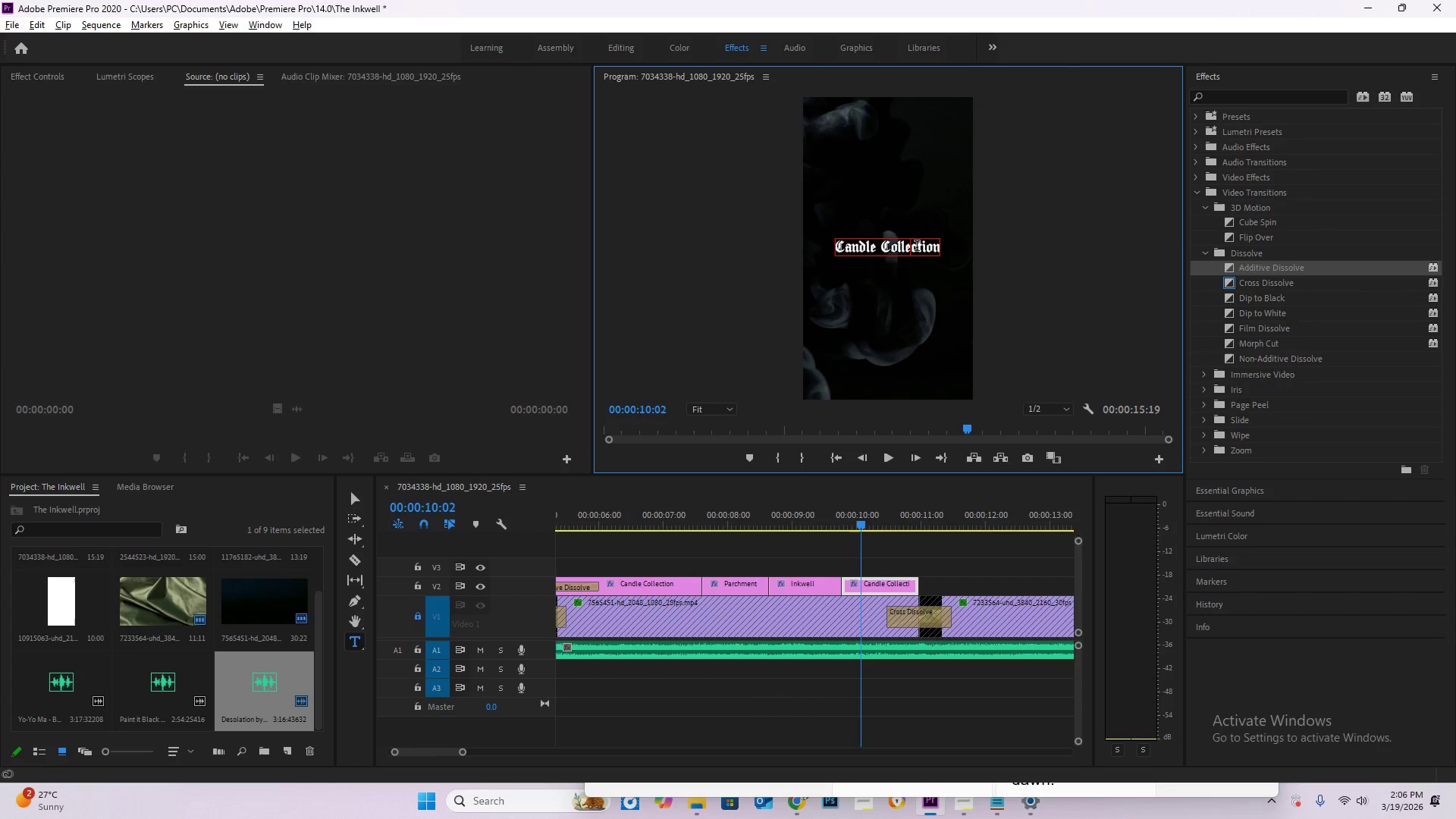 
key(Control+A)
 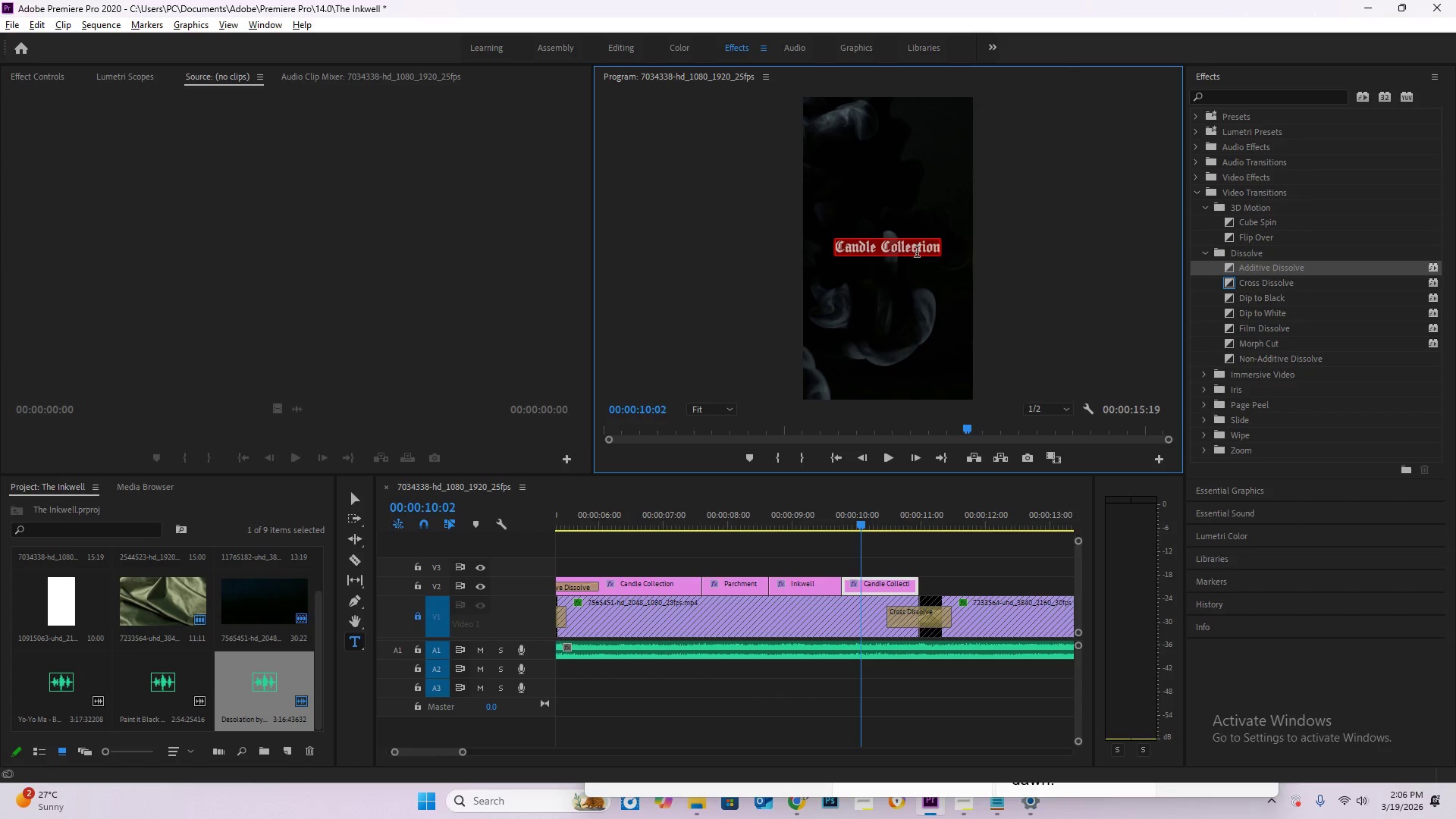 
key(Alt+AltLeft)
 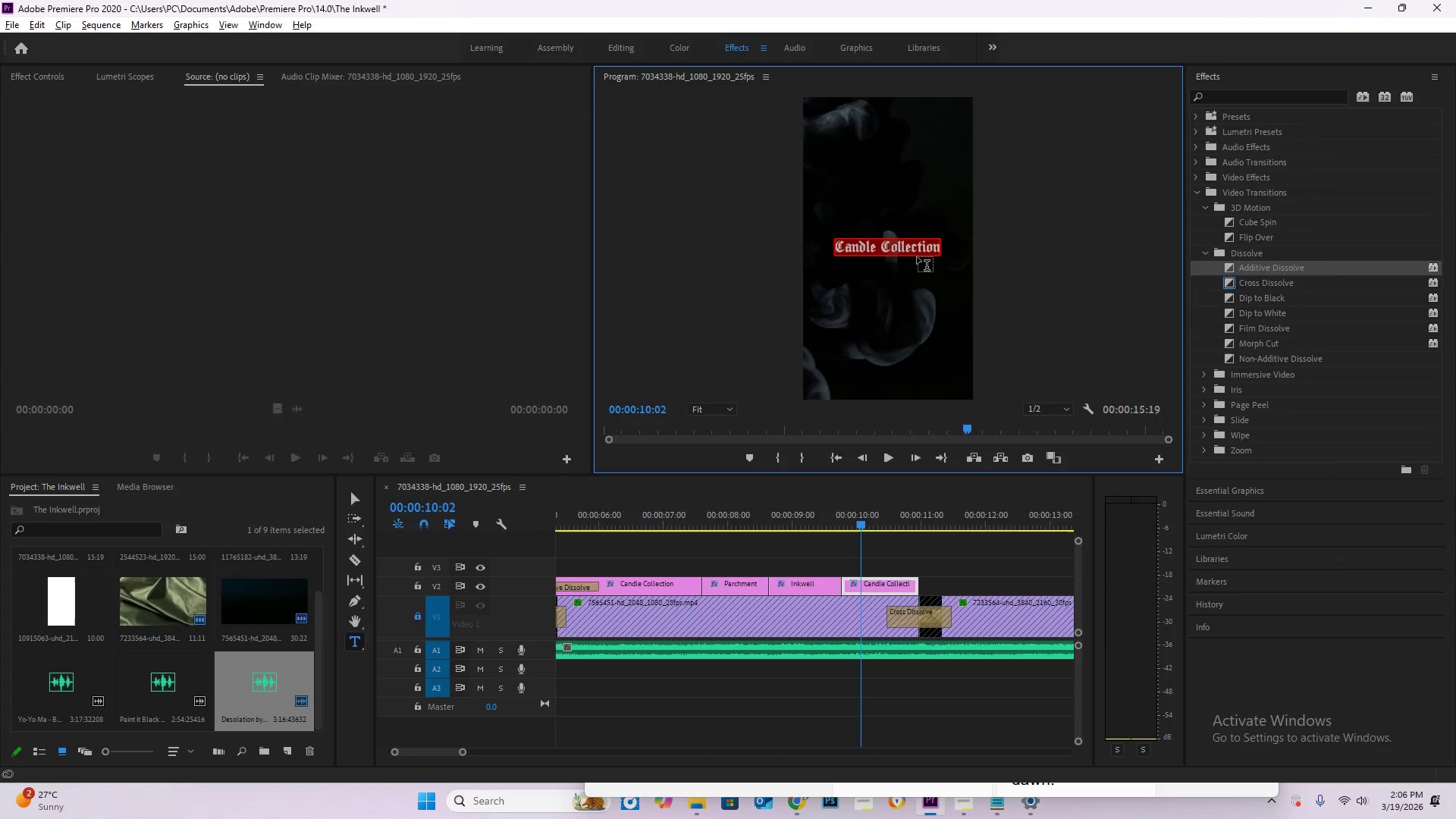 
key(Alt+Tab)
 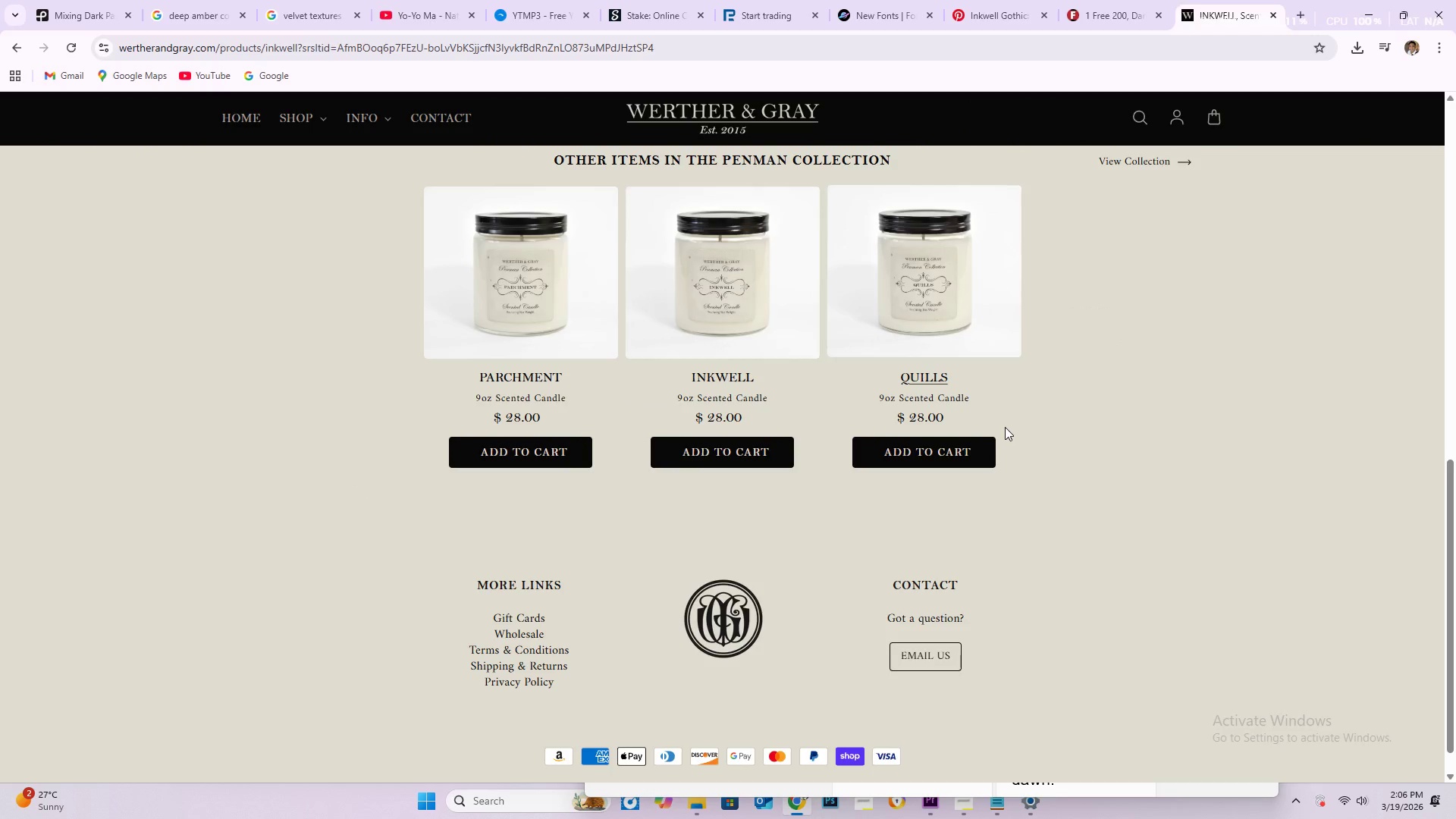 
hold_key(key=AltLeft, duration=0.53)
 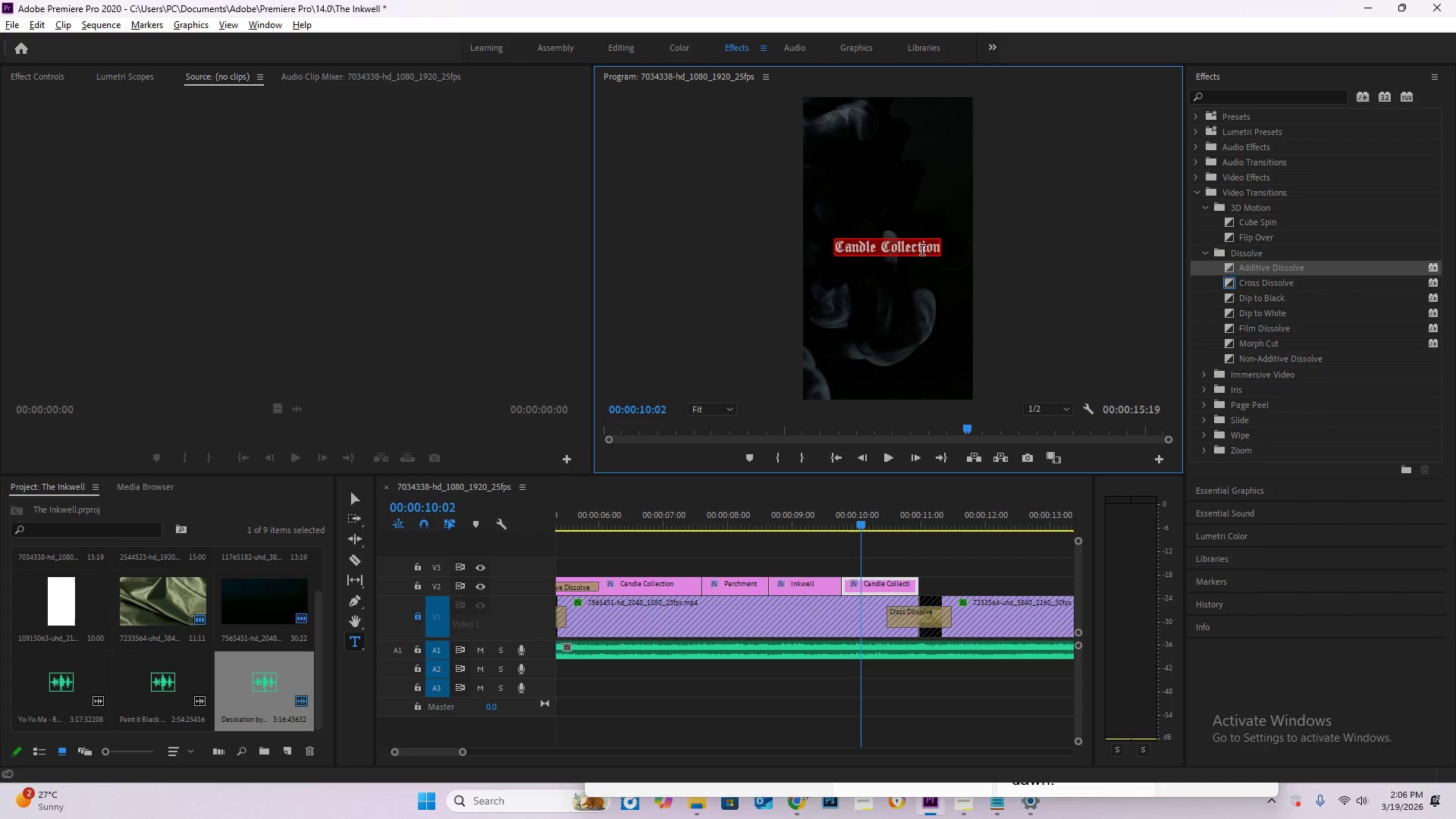 
key(Tab)
type(quills)
 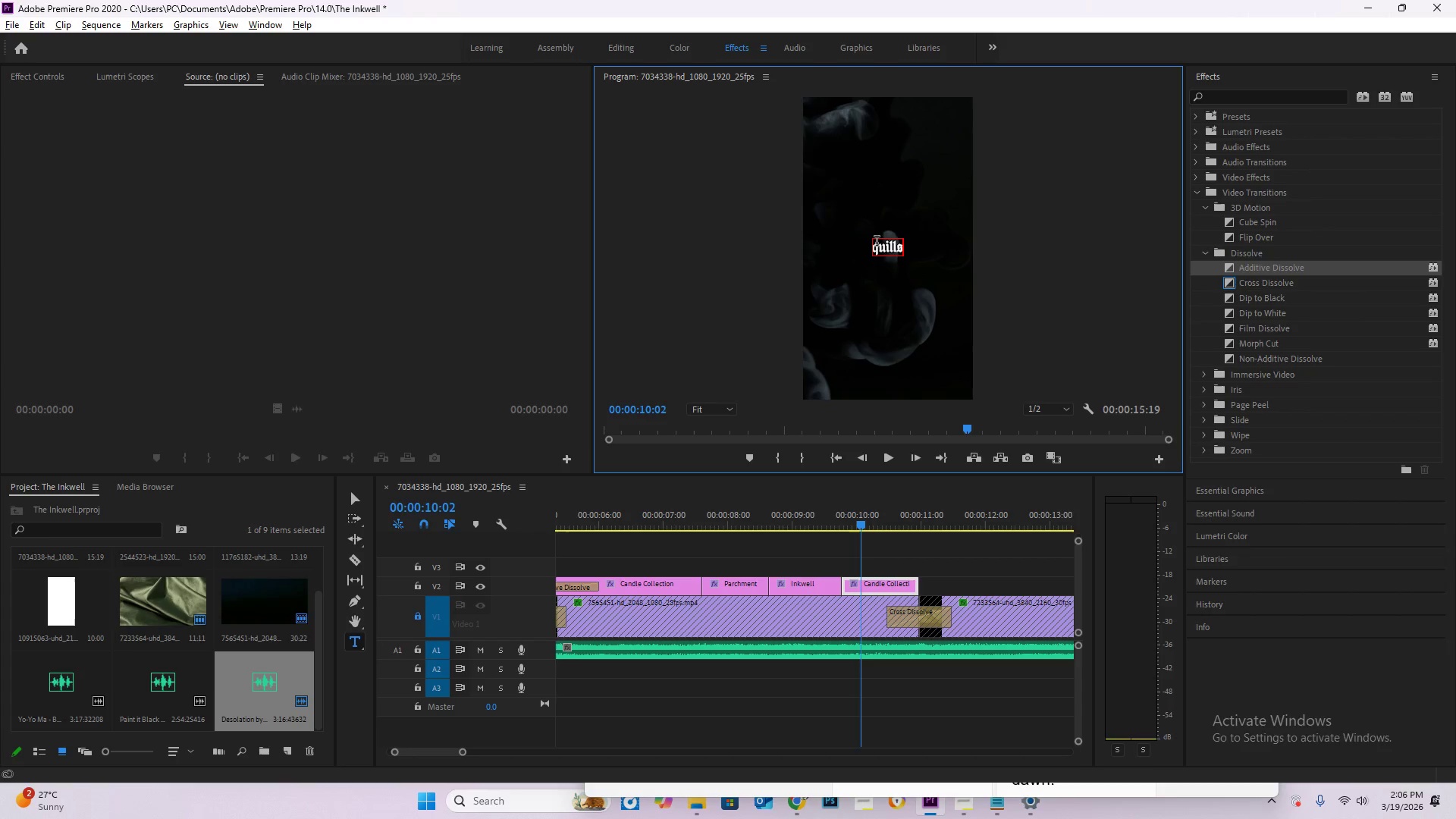 
left_click([876, 244])
 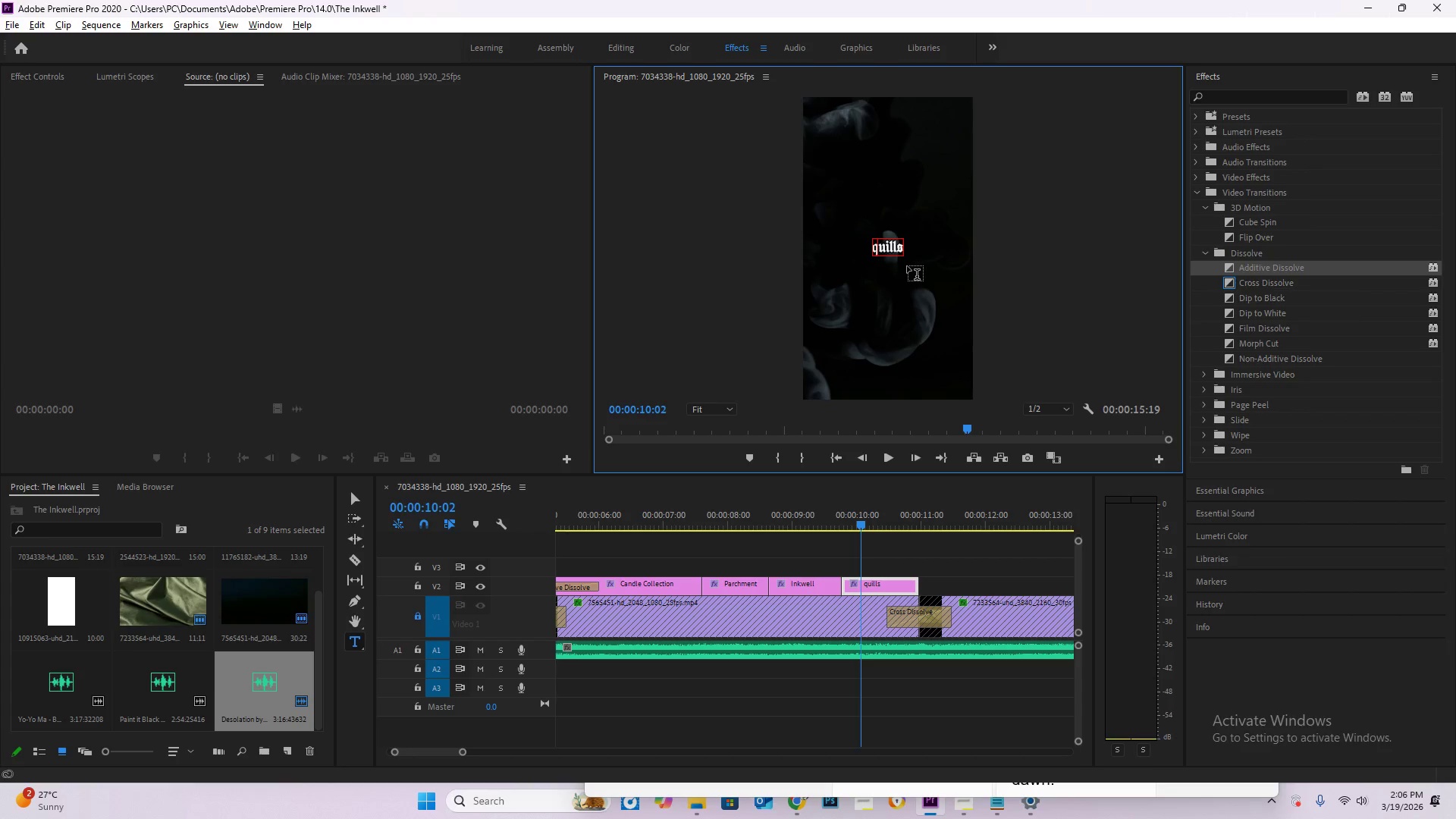 
key(Backspace)
 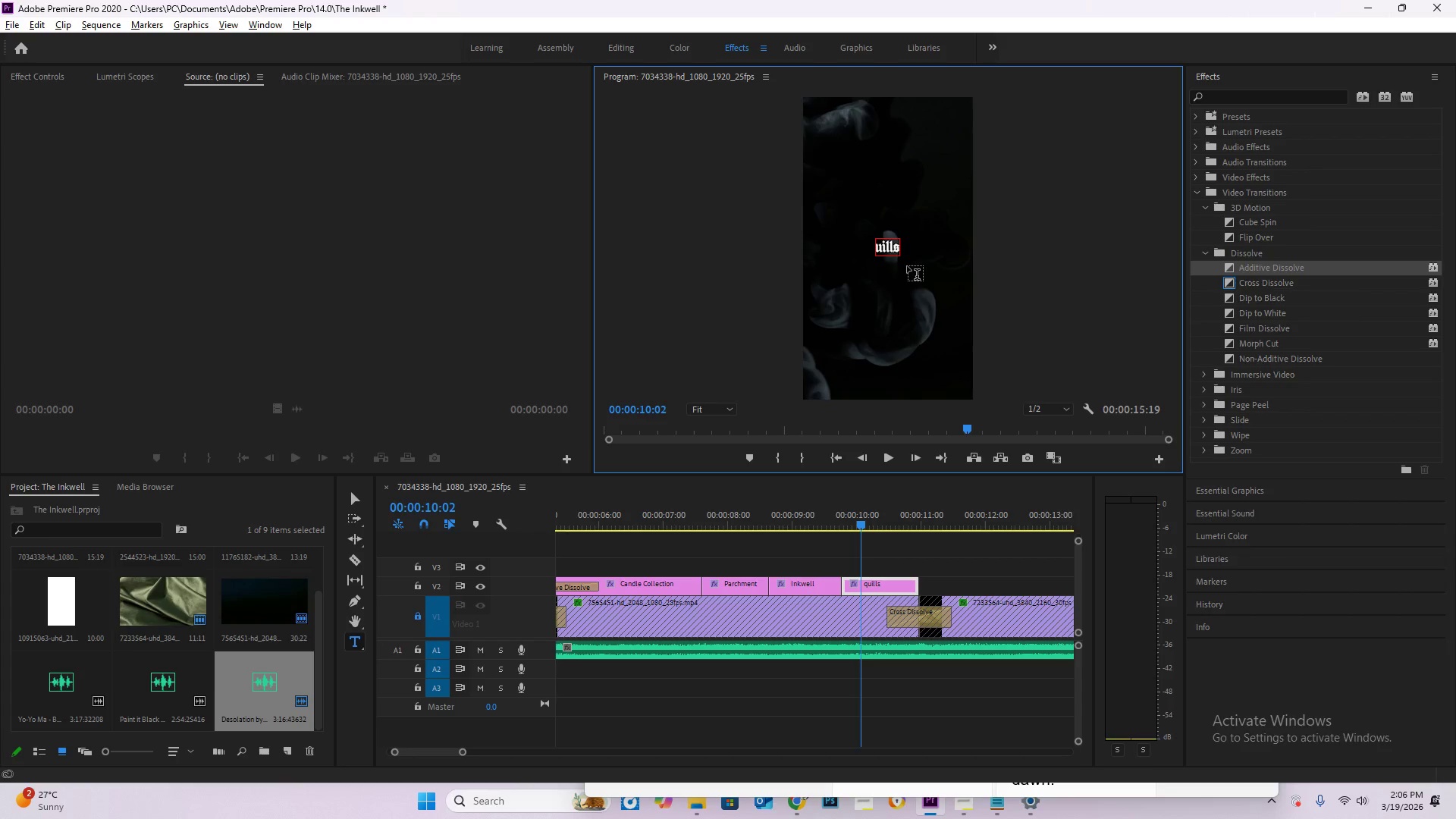 
key(Shift+Q)
 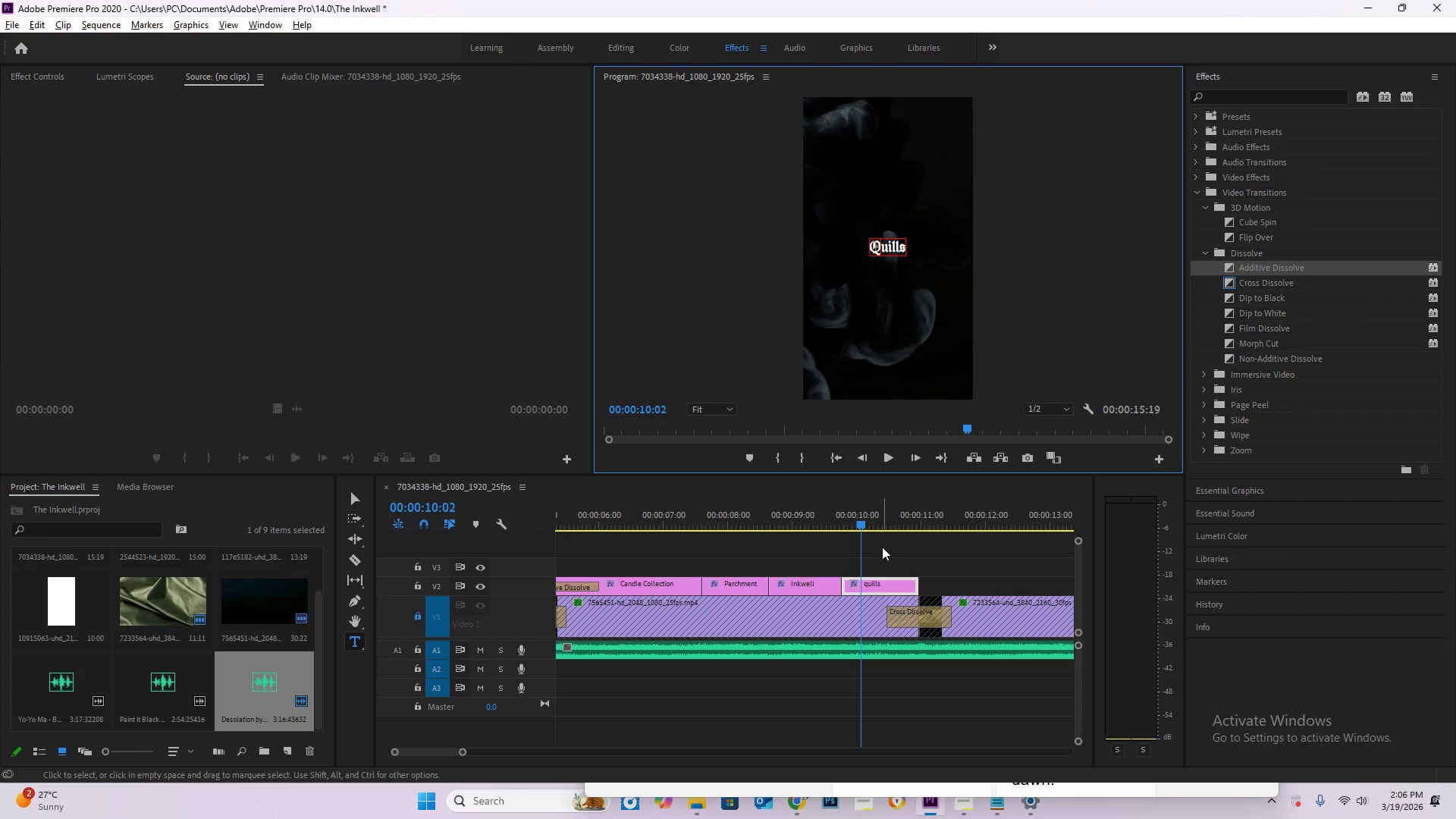 
left_click_drag(start_coordinate=[860, 519], to_coordinate=[722, 541])
 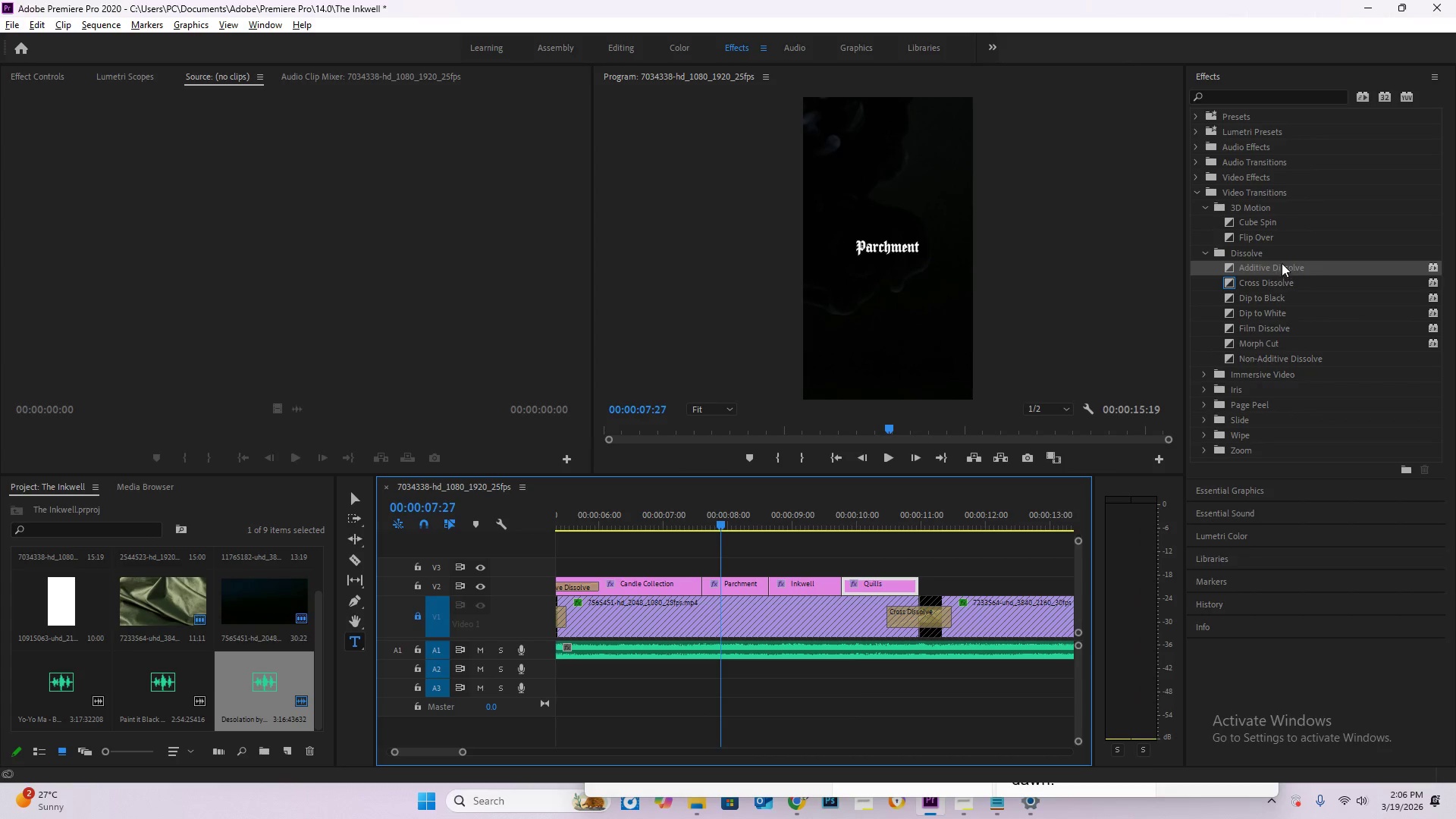 
left_click_drag(start_coordinate=[1282, 262], to_coordinate=[704, 586])
 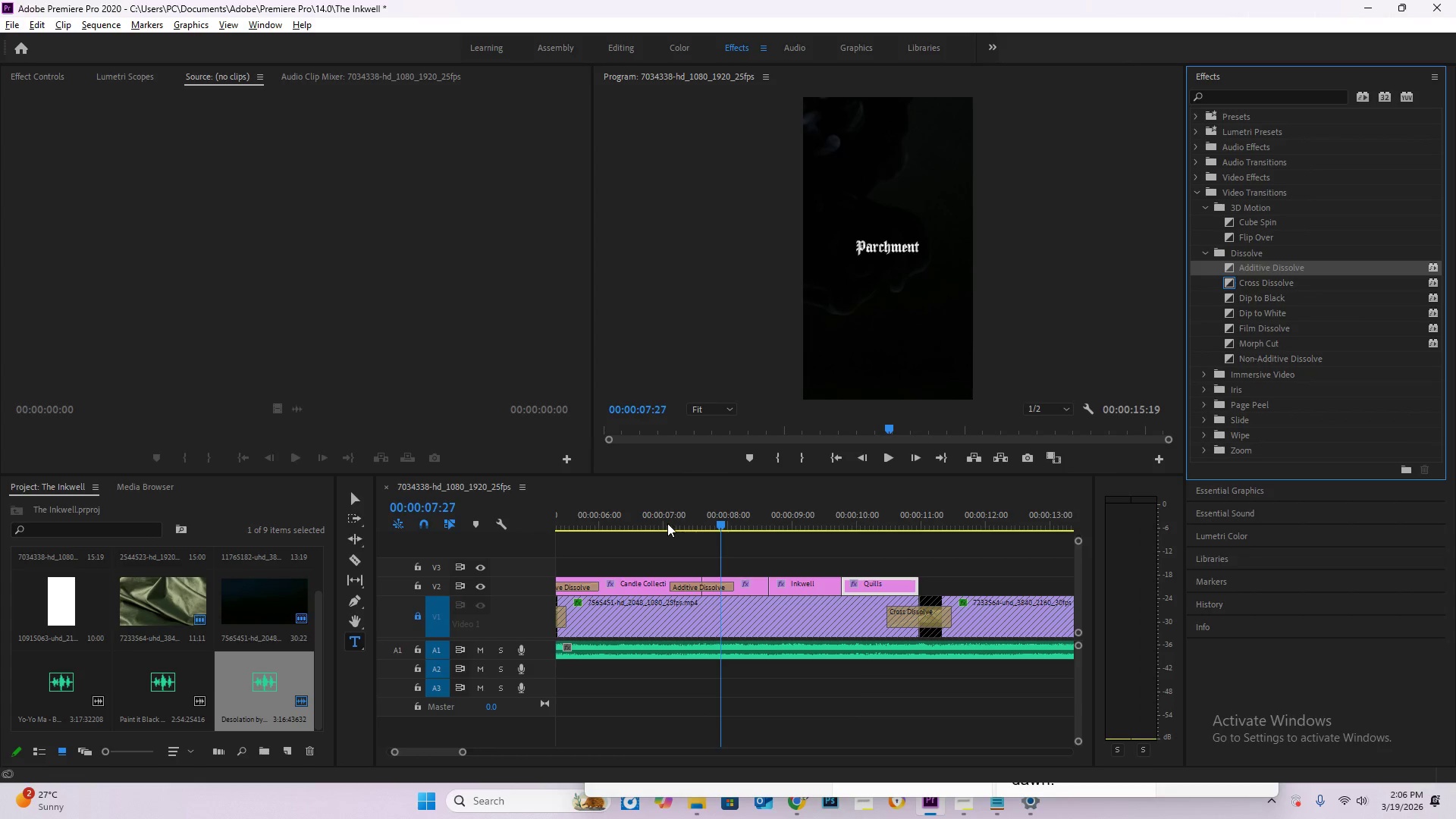 
left_click_drag(start_coordinate=[664, 523], to_coordinate=[748, 547])
 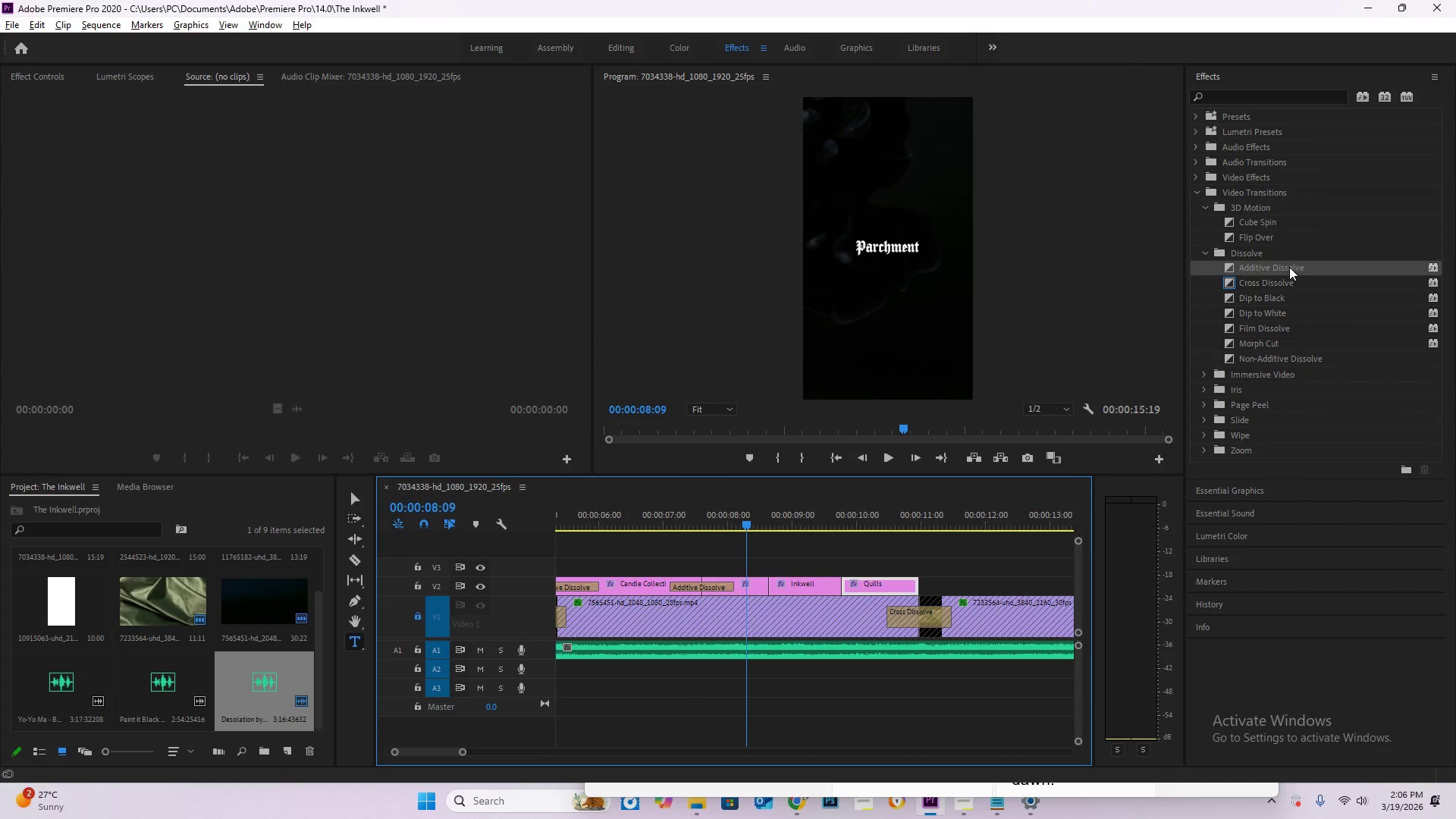 
left_click_drag(start_coordinate=[1289, 265], to_coordinate=[767, 588])
 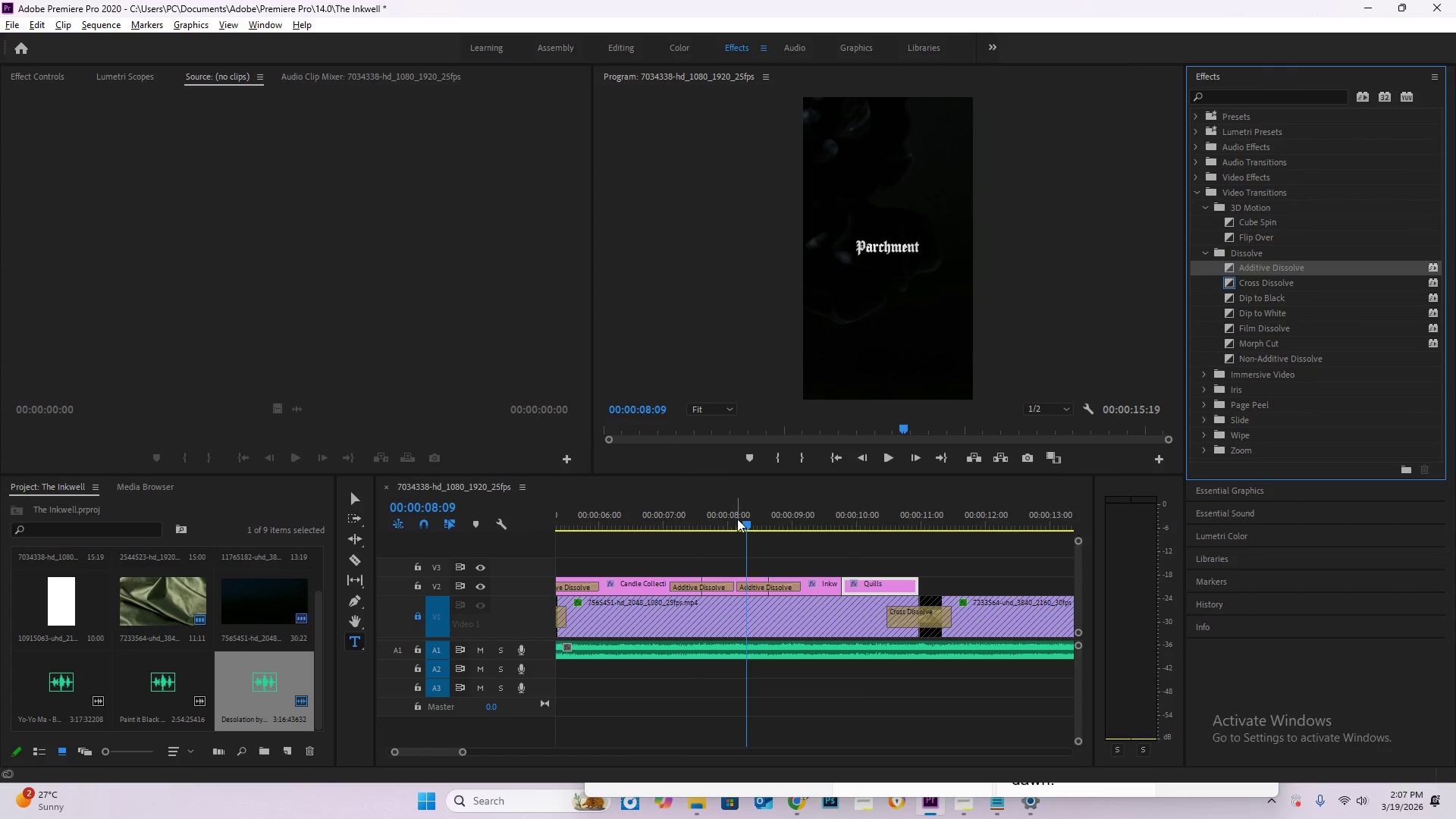 
left_click_drag(start_coordinate=[742, 520], to_coordinate=[801, 538])
 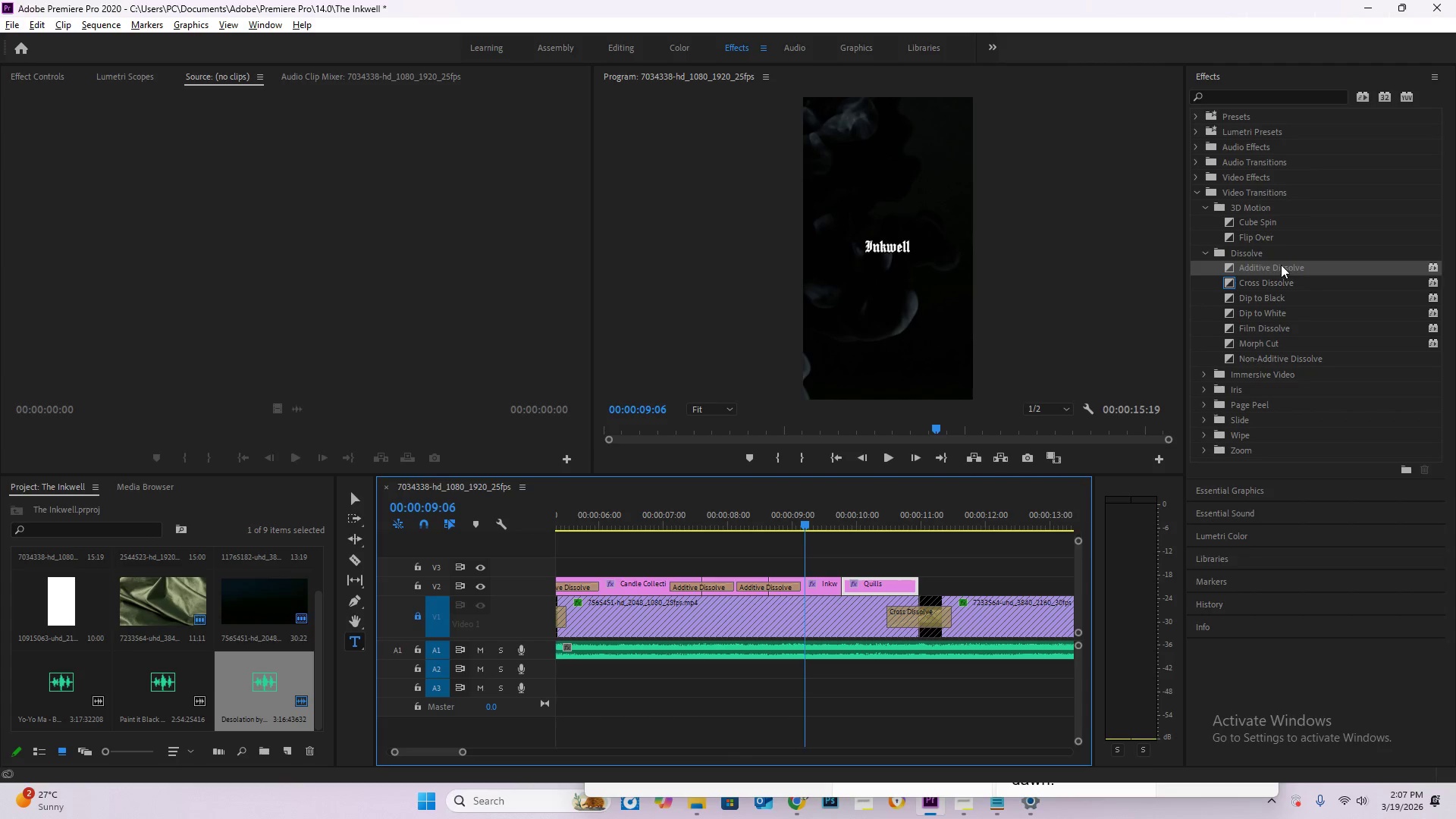 
left_click_drag(start_coordinate=[1280, 264], to_coordinate=[836, 588])
 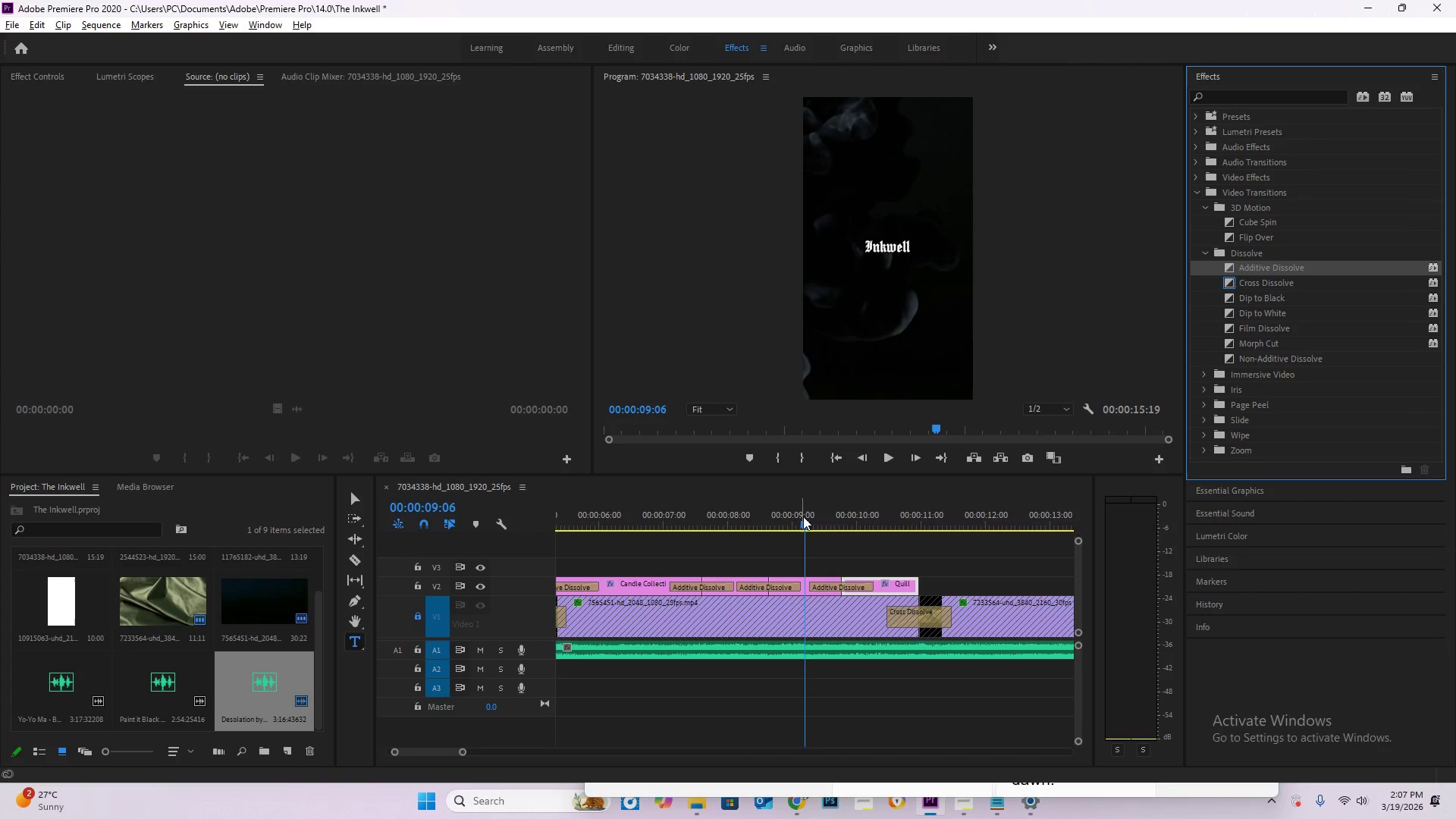 
left_click_drag(start_coordinate=[804, 517], to_coordinate=[903, 548])
 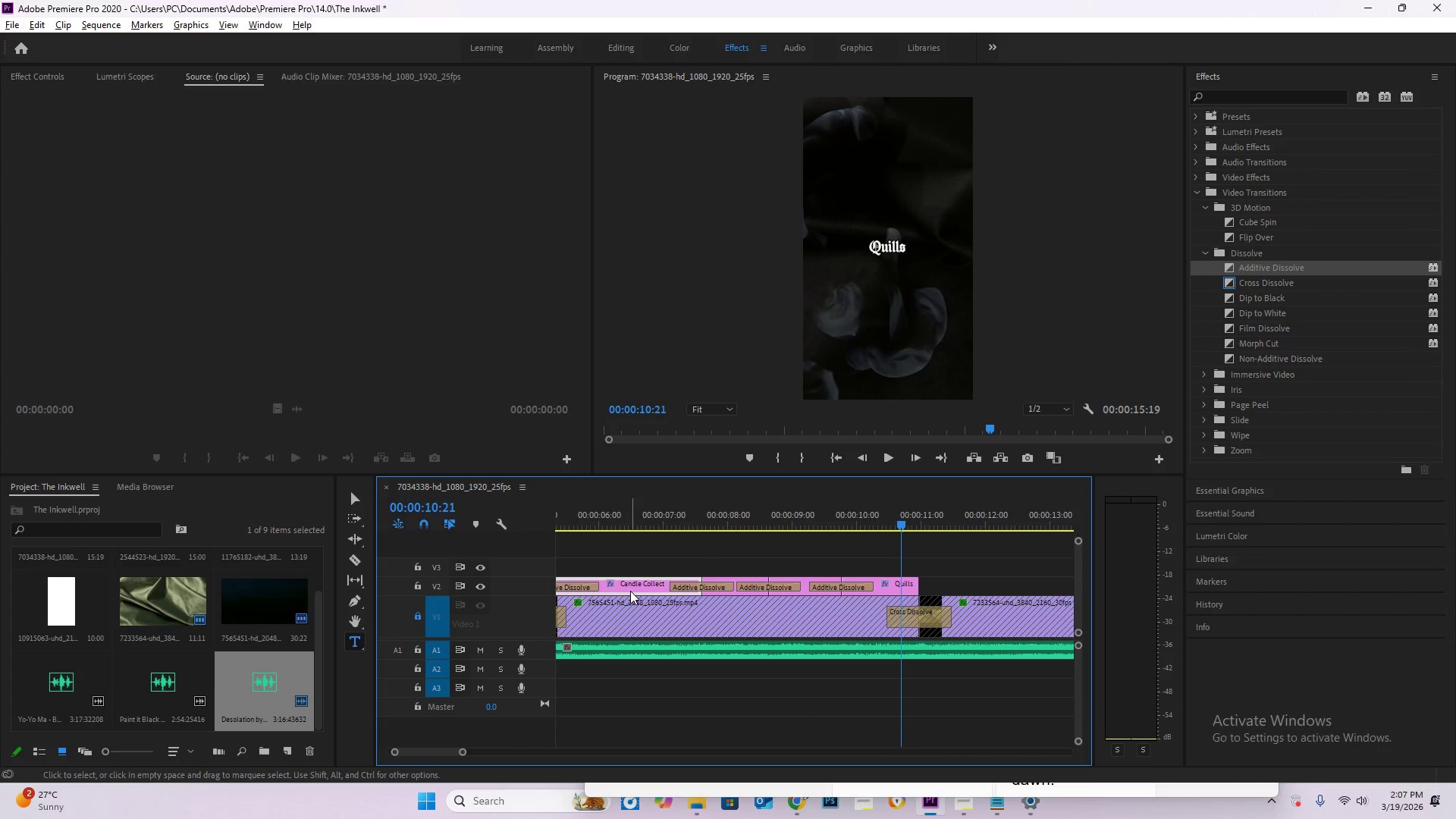 
key(Control+C)
 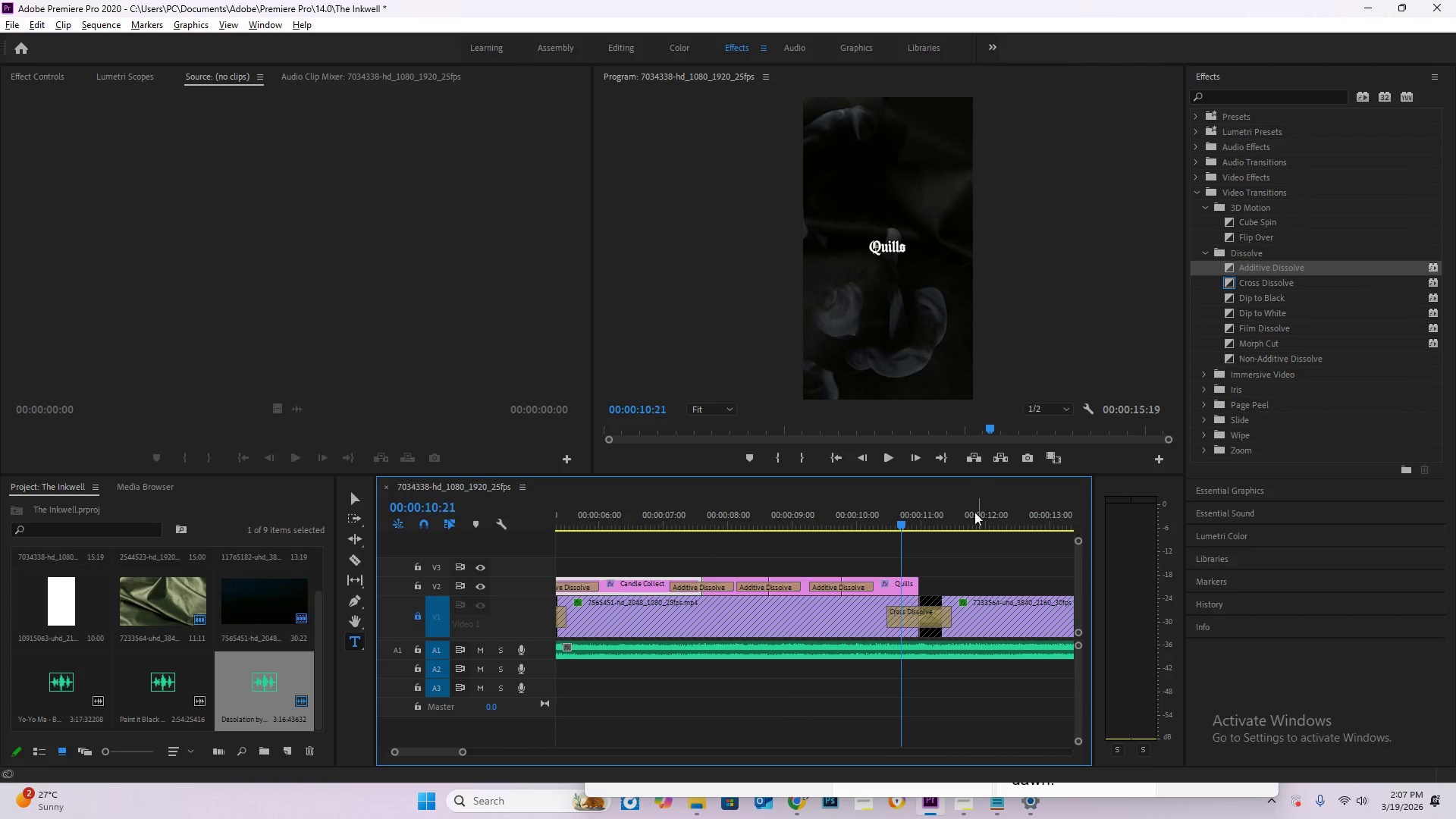 
left_click([968, 517])
 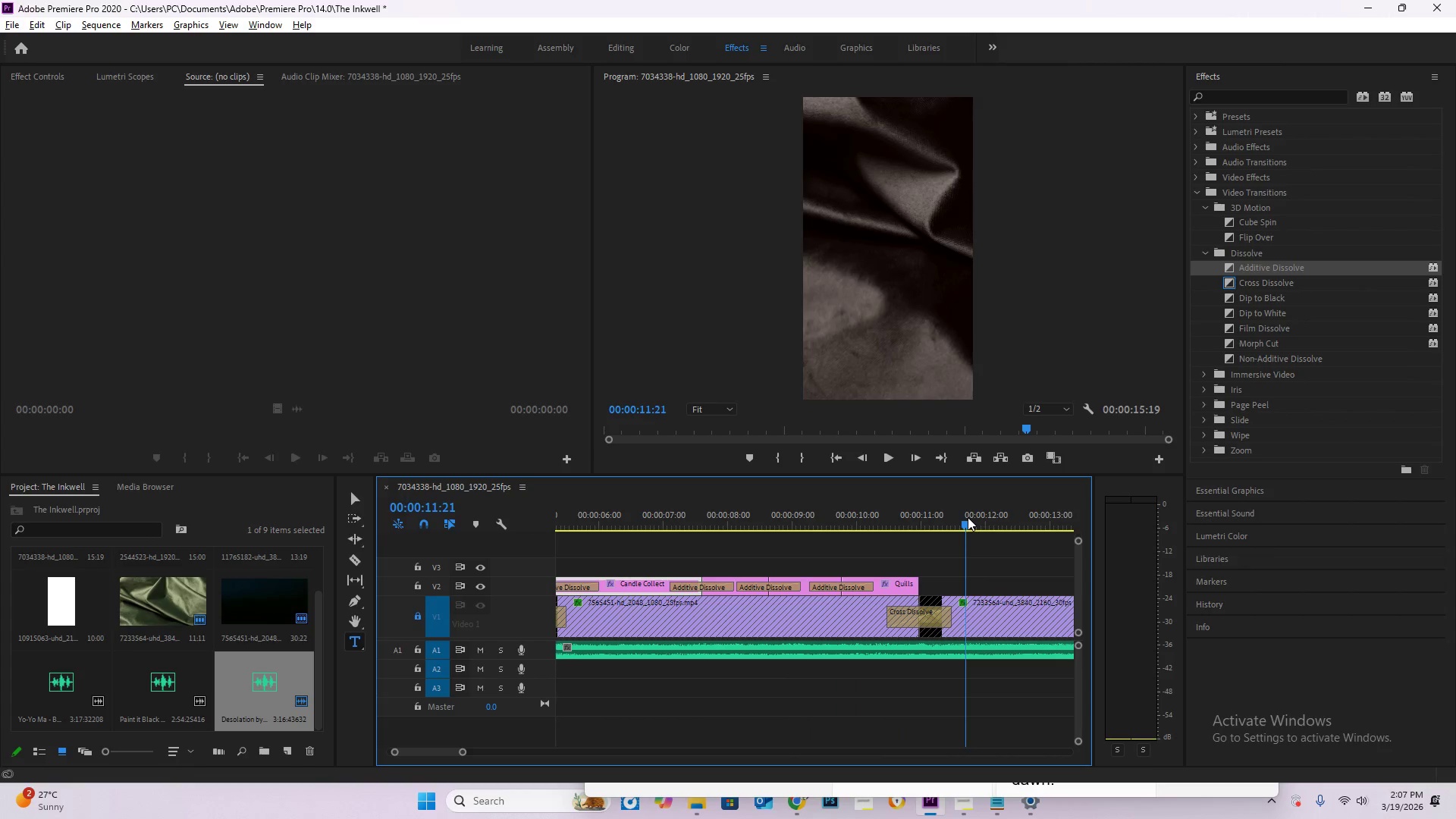 
key(Control+V)
 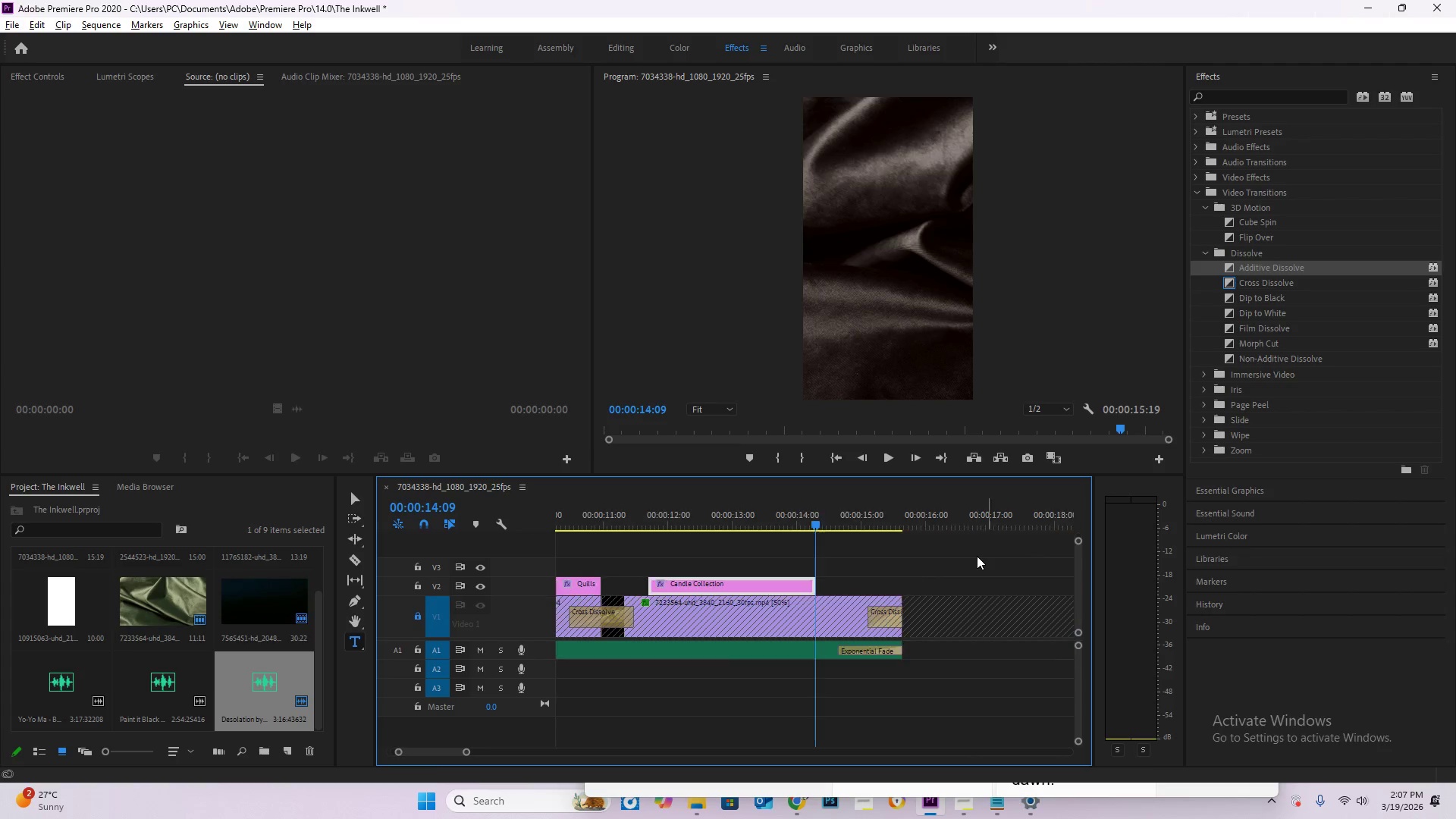 
key(Alt+AltLeft)
 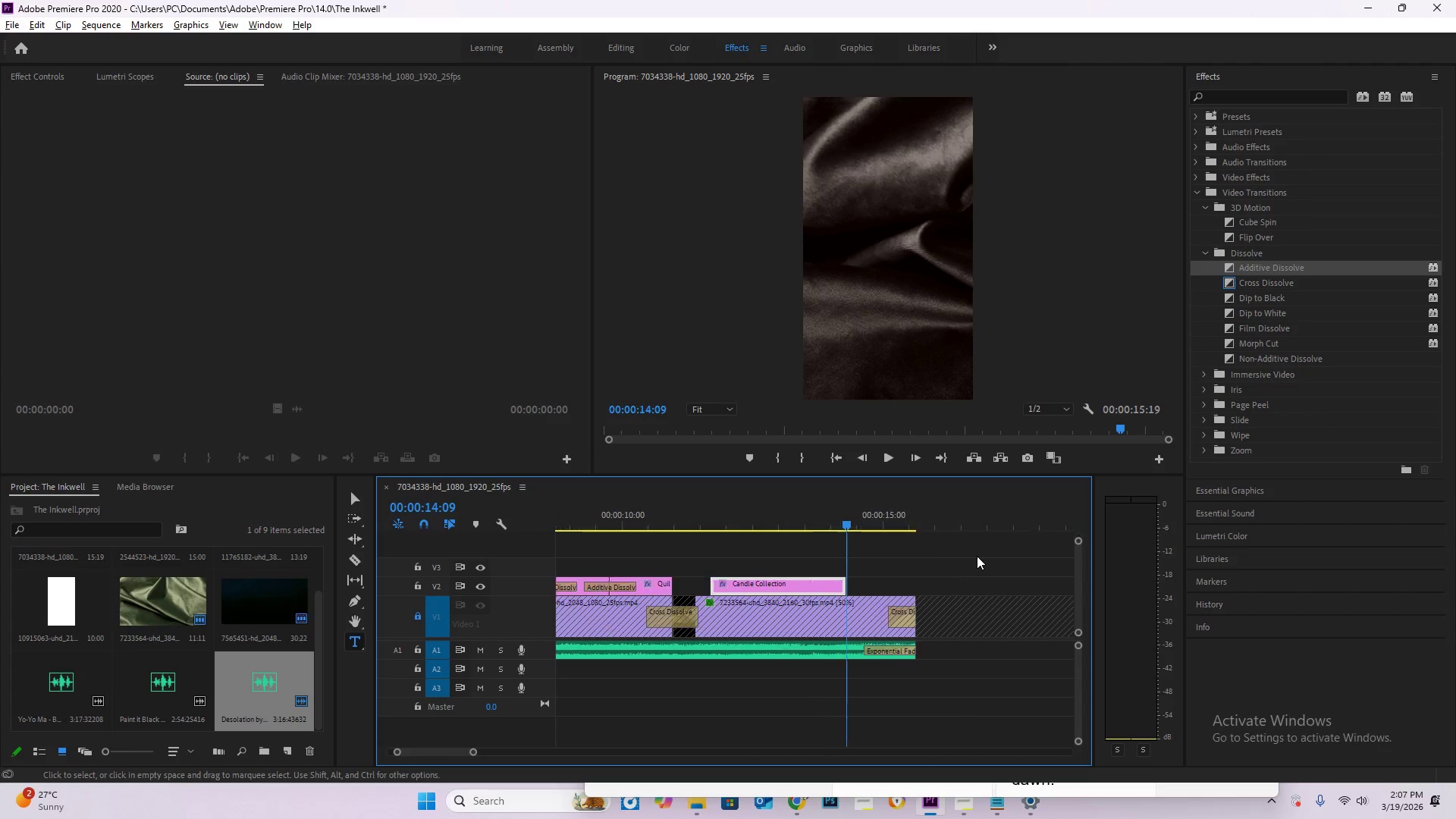 
scroll: coordinate [977, 556], scroll_direction: down, amount: 2.0
 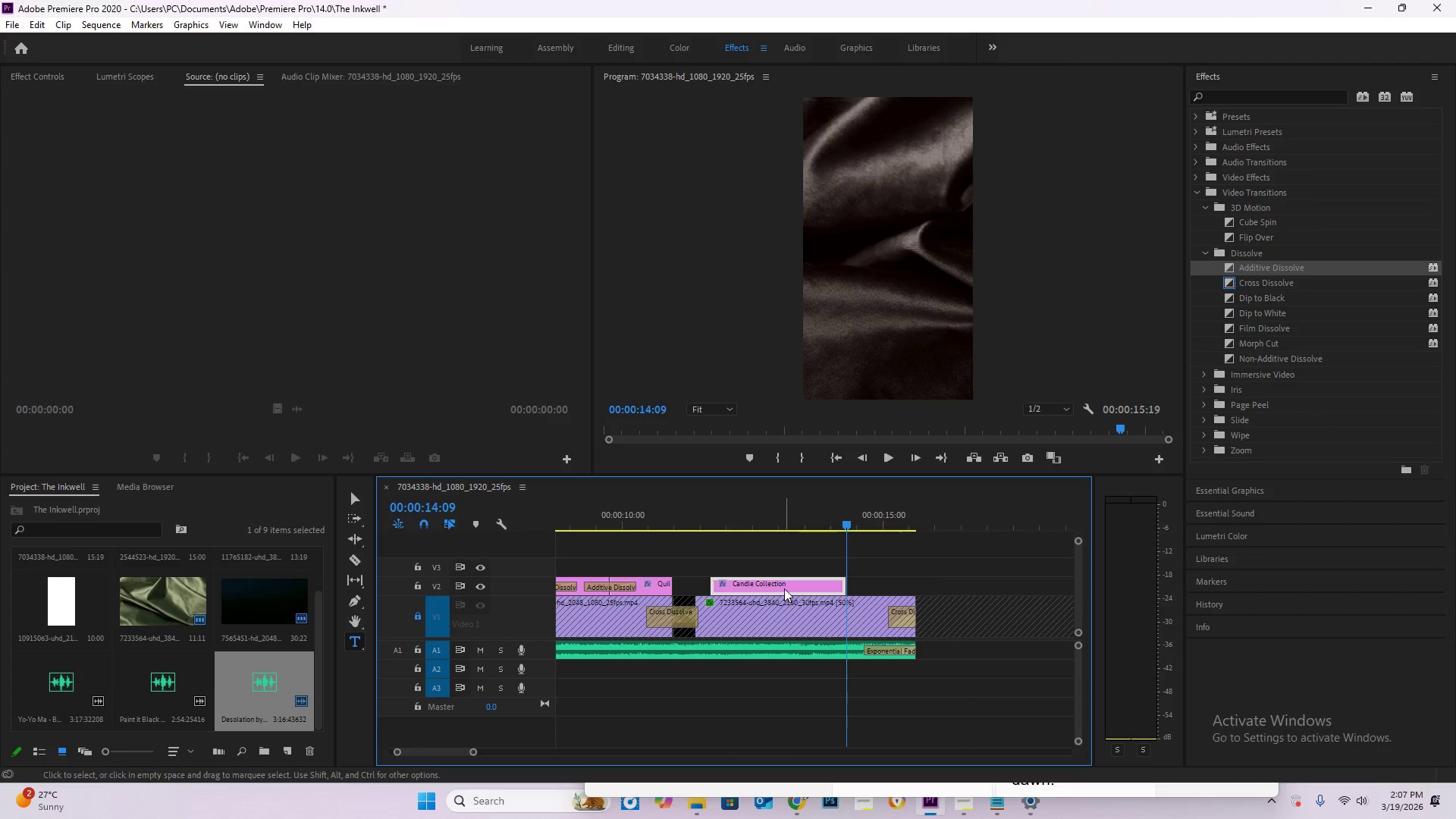 
left_click_drag(start_coordinate=[783, 586], to_coordinate=[742, 588])
 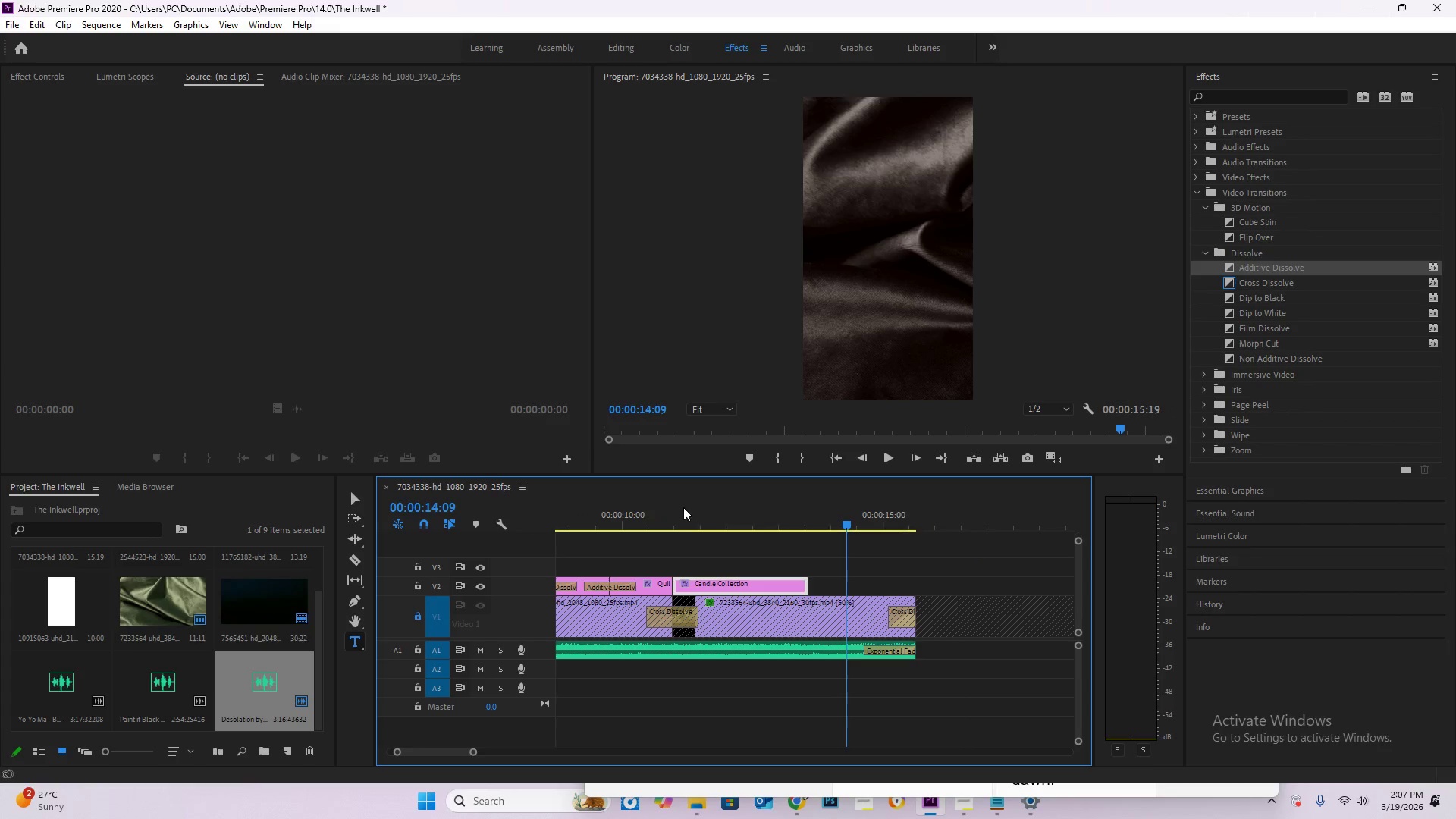 
left_click_drag(start_coordinate=[665, 520], to_coordinate=[740, 529])
 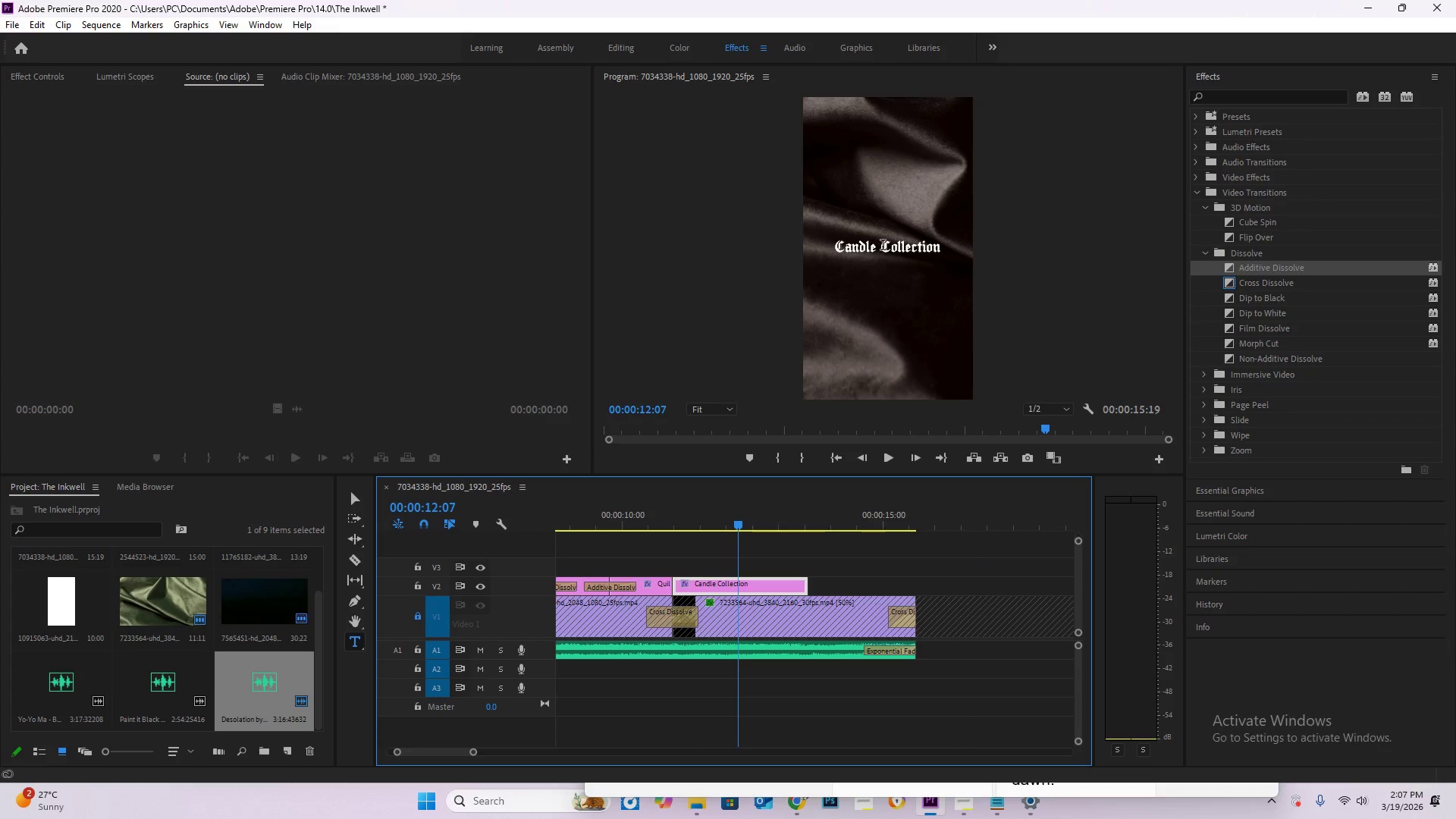 
left_click([883, 246])
 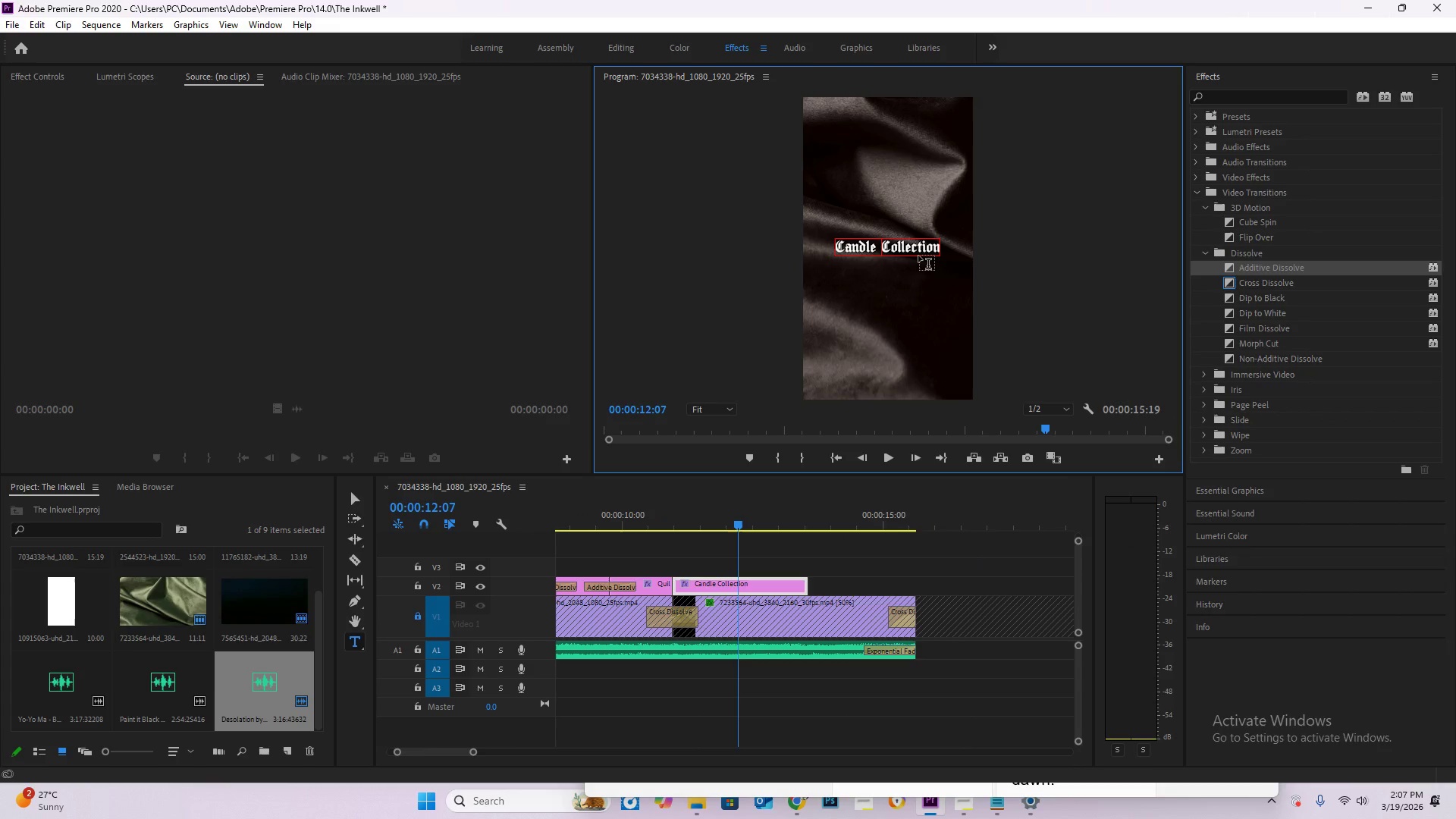 
key(Control+A)
 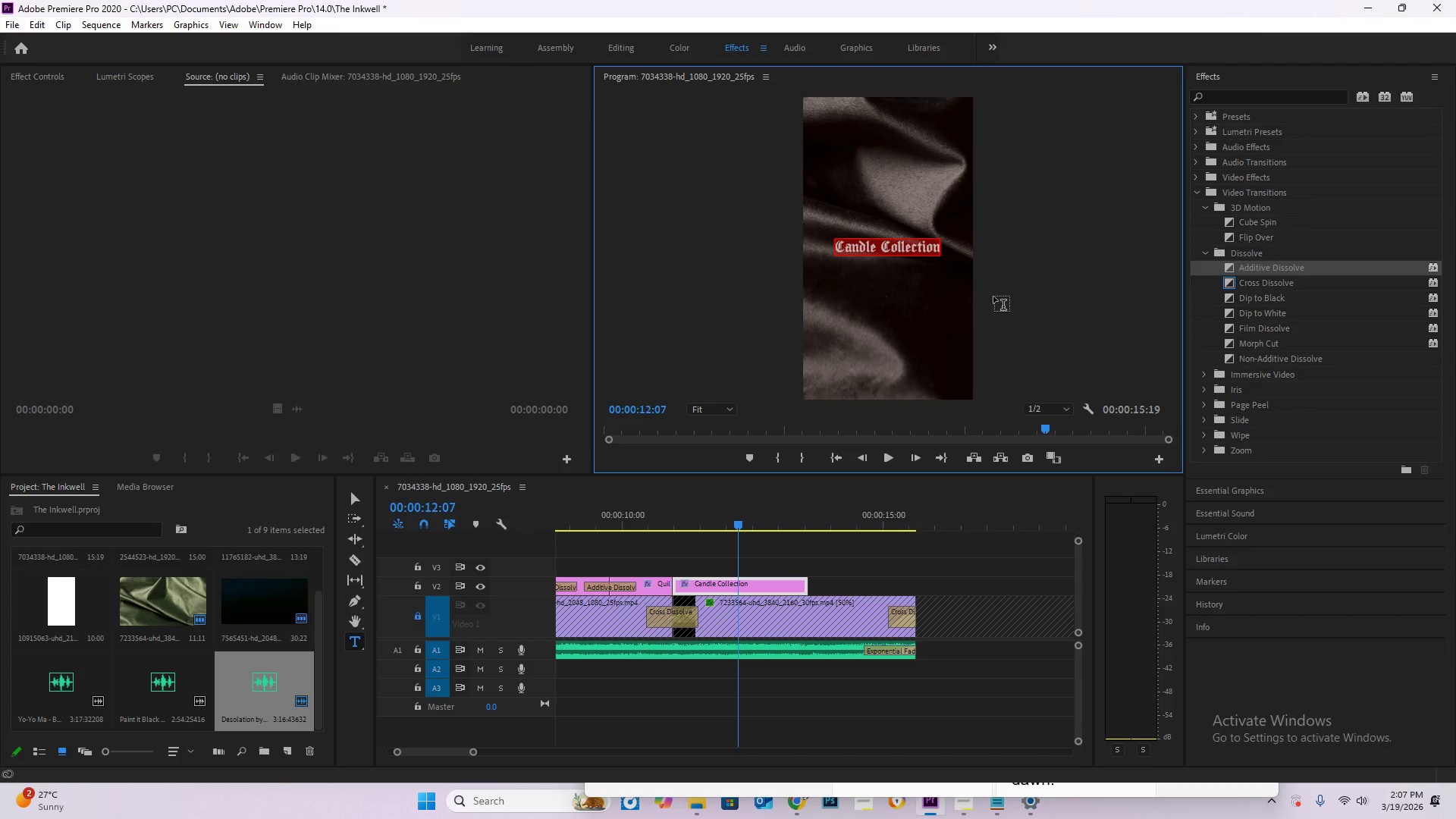 
wait(7.41)
 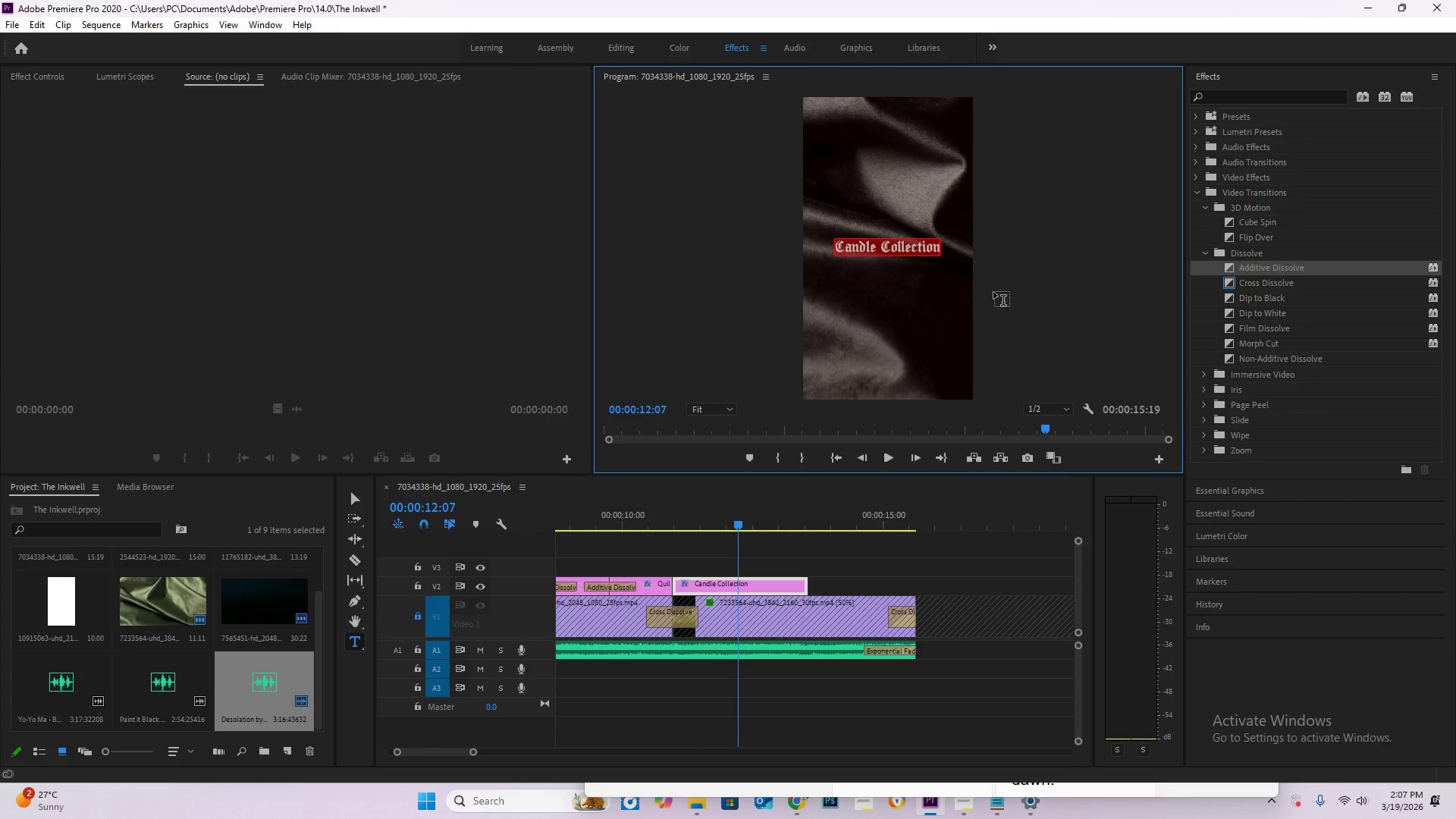 
type(ma)
key(Backspace)
key(Backspace)
type(March 19,)
key(Backspace)
key(Backspace)
key(Backspace)
type(12)
key(Backspace)
key(Backspace)
 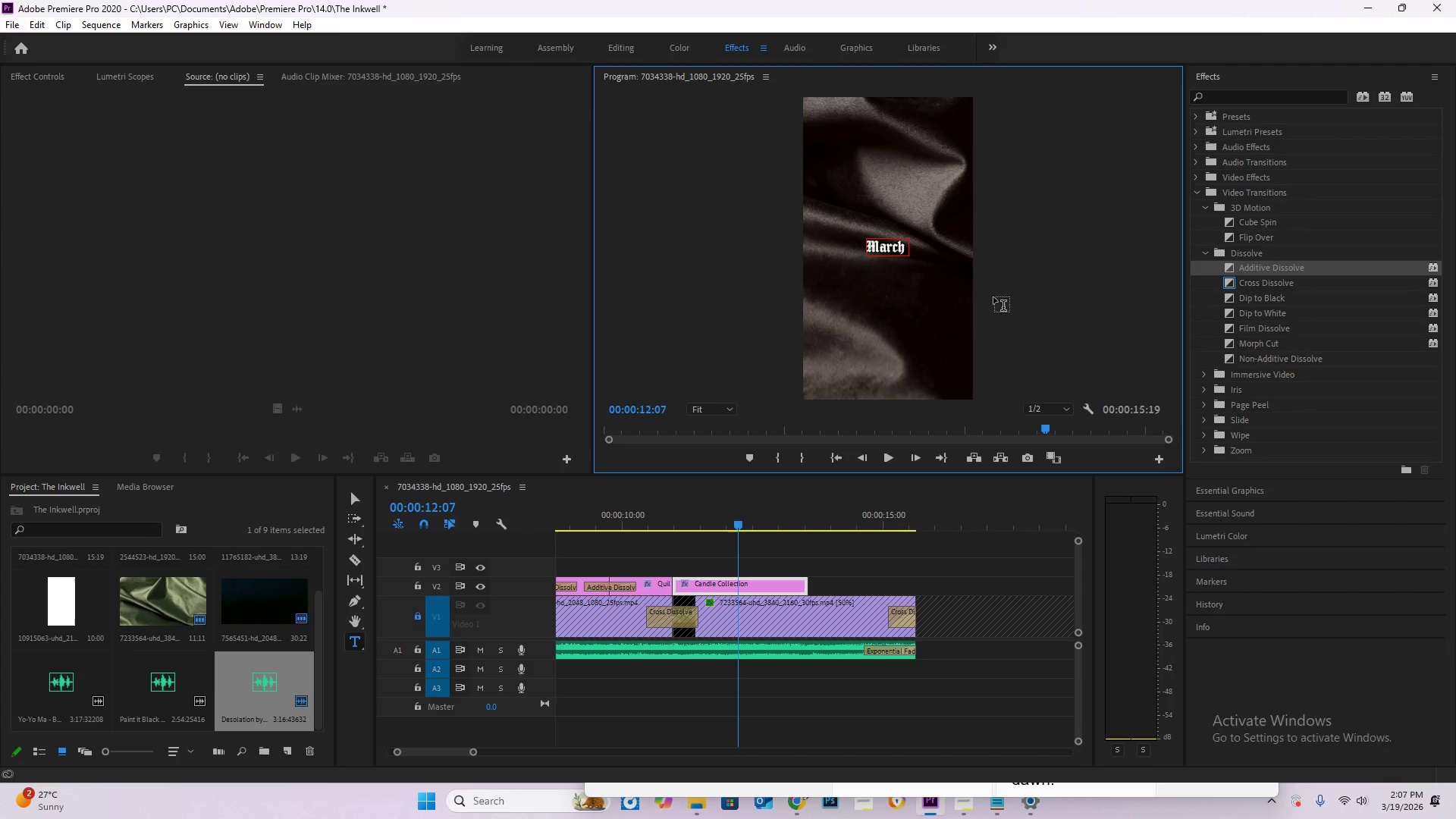 
type(20)
key(Backspace)
key(Backspace)
key(Backspace)
key(Backspace)
key(Backspace)
key(Backspace)
key(Backspace)
key(Backspace)
key(Backspace)
type(April 2026)
key(Backspace)
key(Backspace)
key(Backspace)
key(Backspace)
type(202)
key(Backspace)
key(Backspace)
key(Backspace)
key(Backspace)
key(Backspace)
type(20)
key(Backspace)
key(Backspace)
type(L)
key(Backspace)
type(l)
 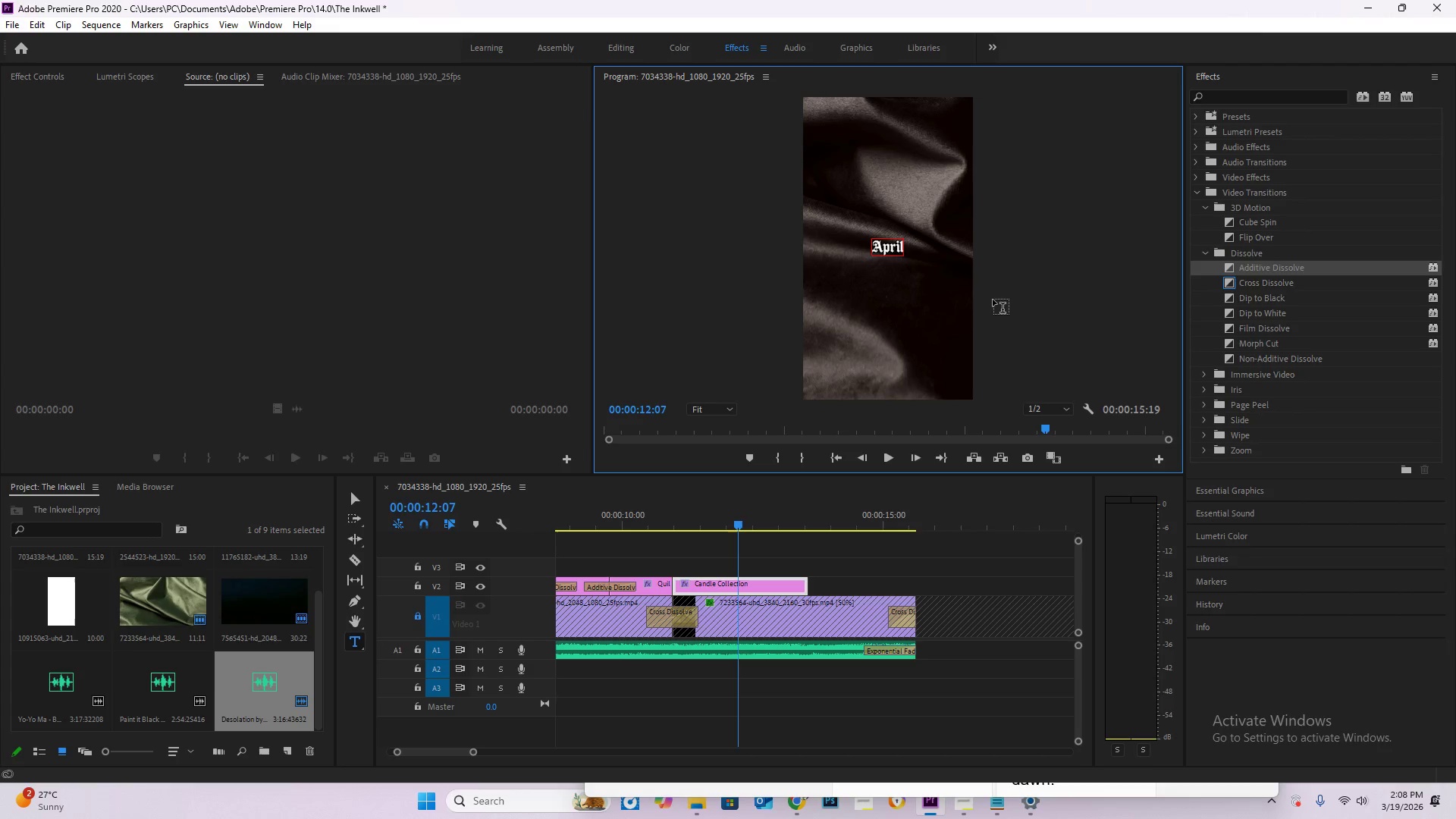 
hold_key(key=Backspace, duration=0.92)
 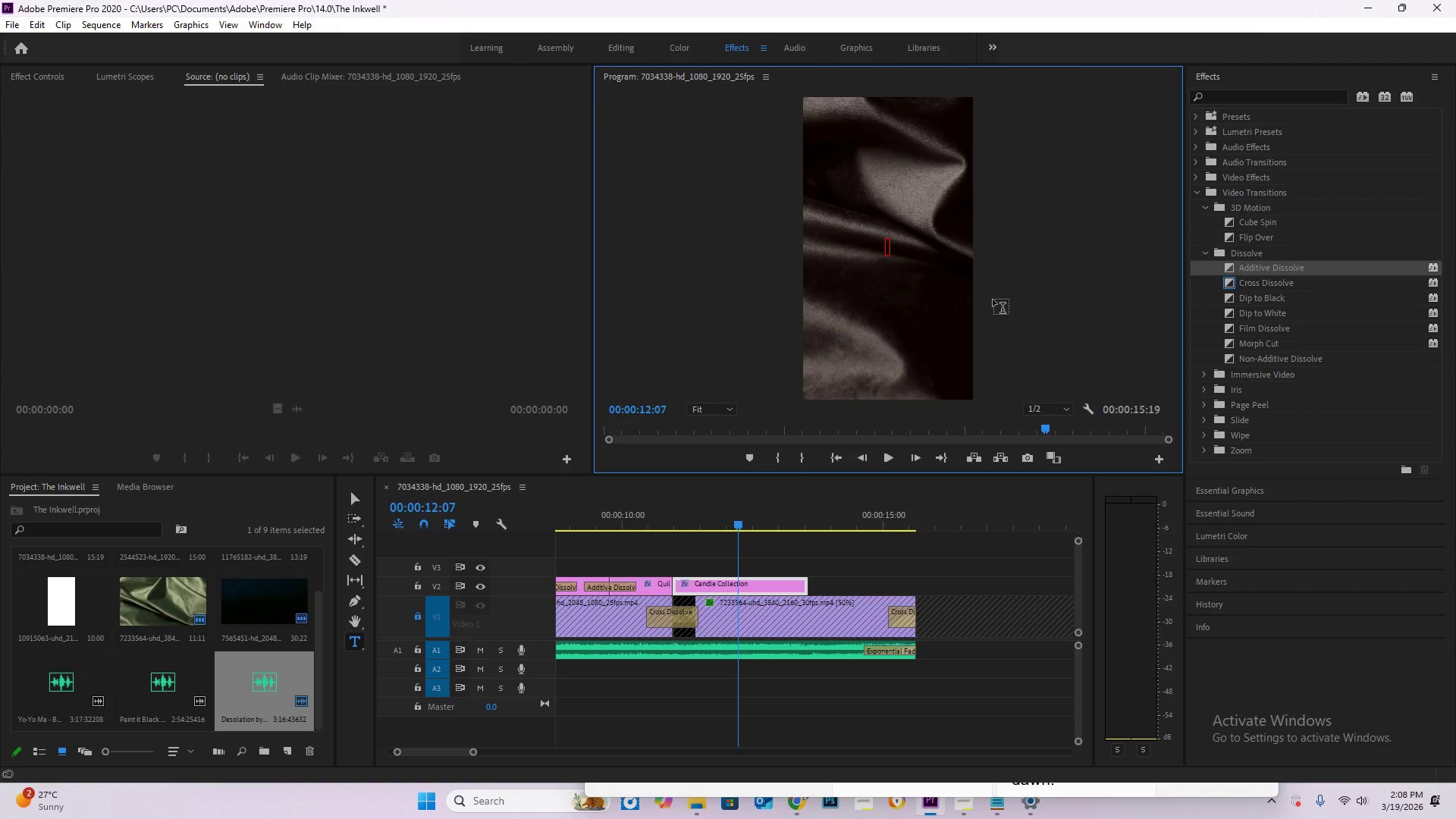 
type(This April)
 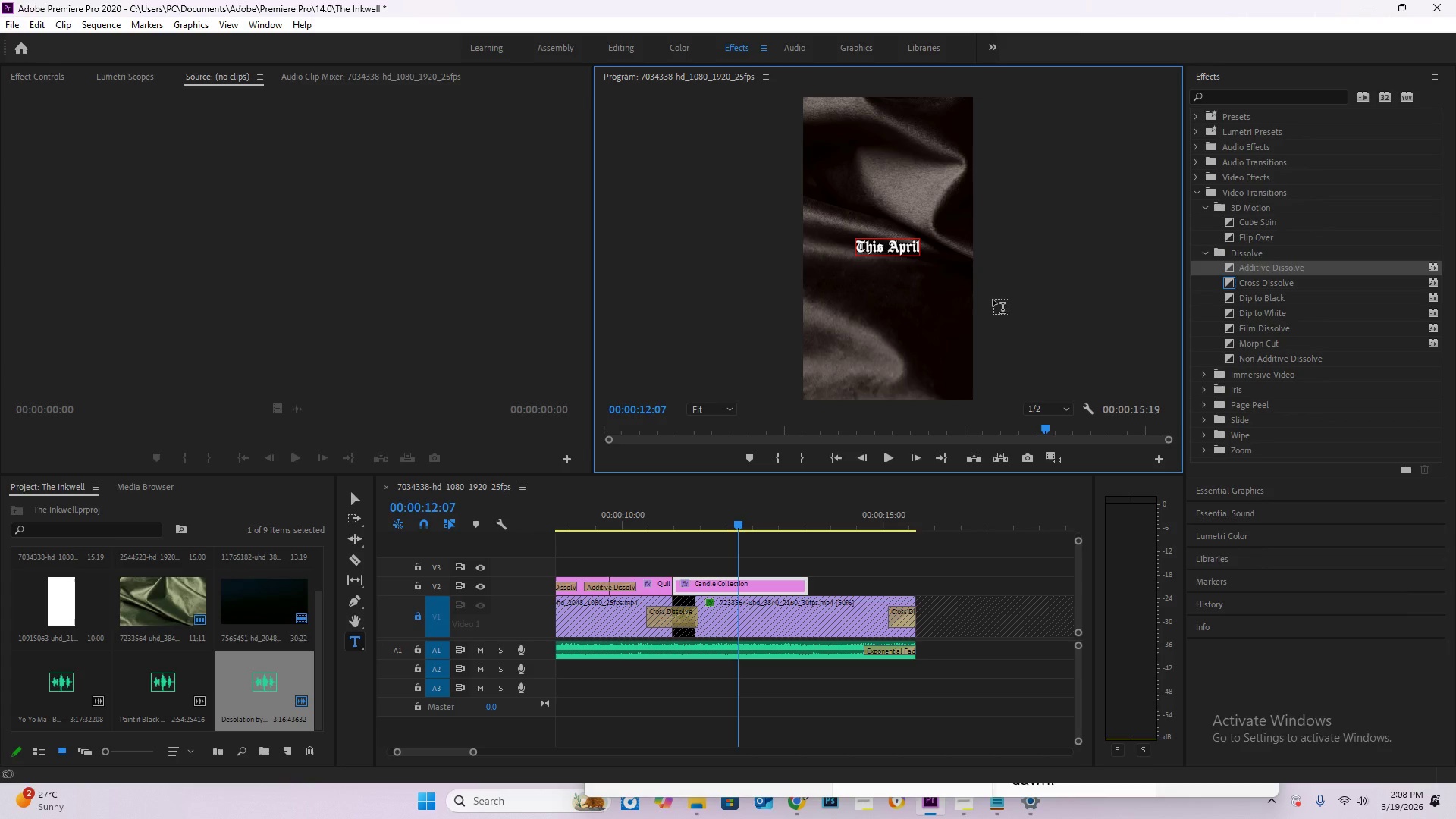 
wait(7.28)
 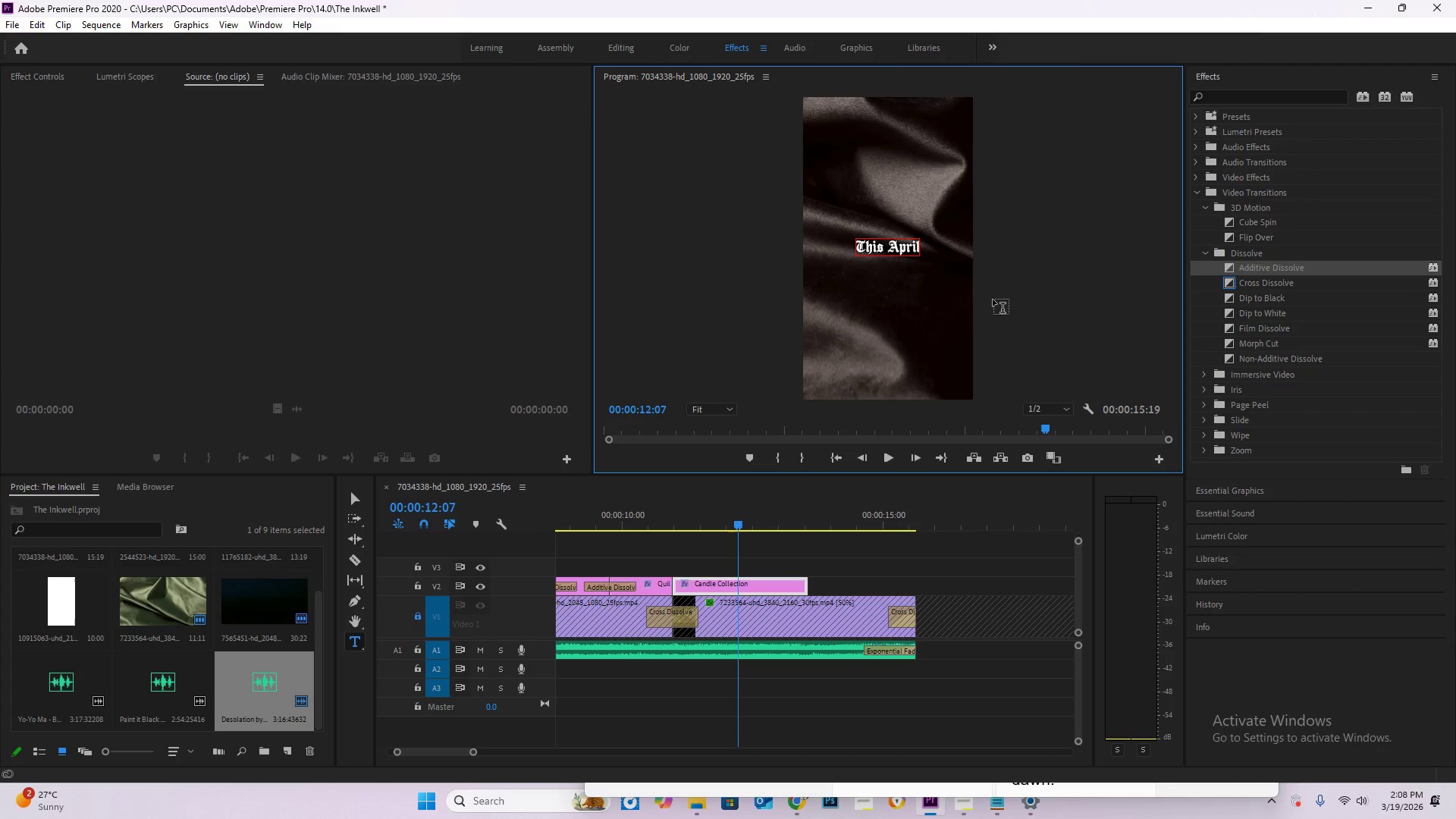 
left_click_drag(start_coordinate=[736, 519], to_coordinate=[676, 525])
 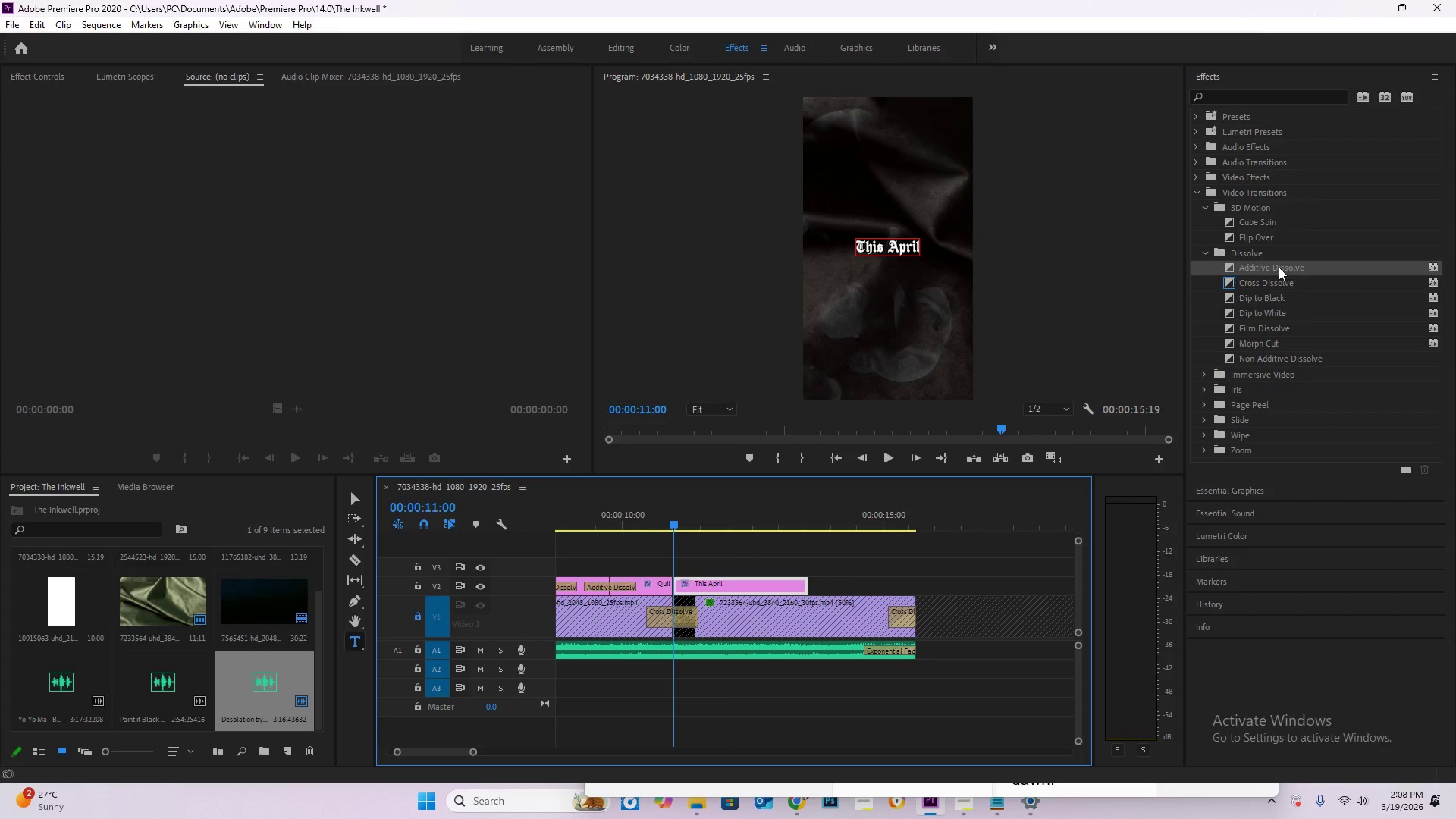 
left_click_drag(start_coordinate=[1279, 268], to_coordinate=[679, 583])
 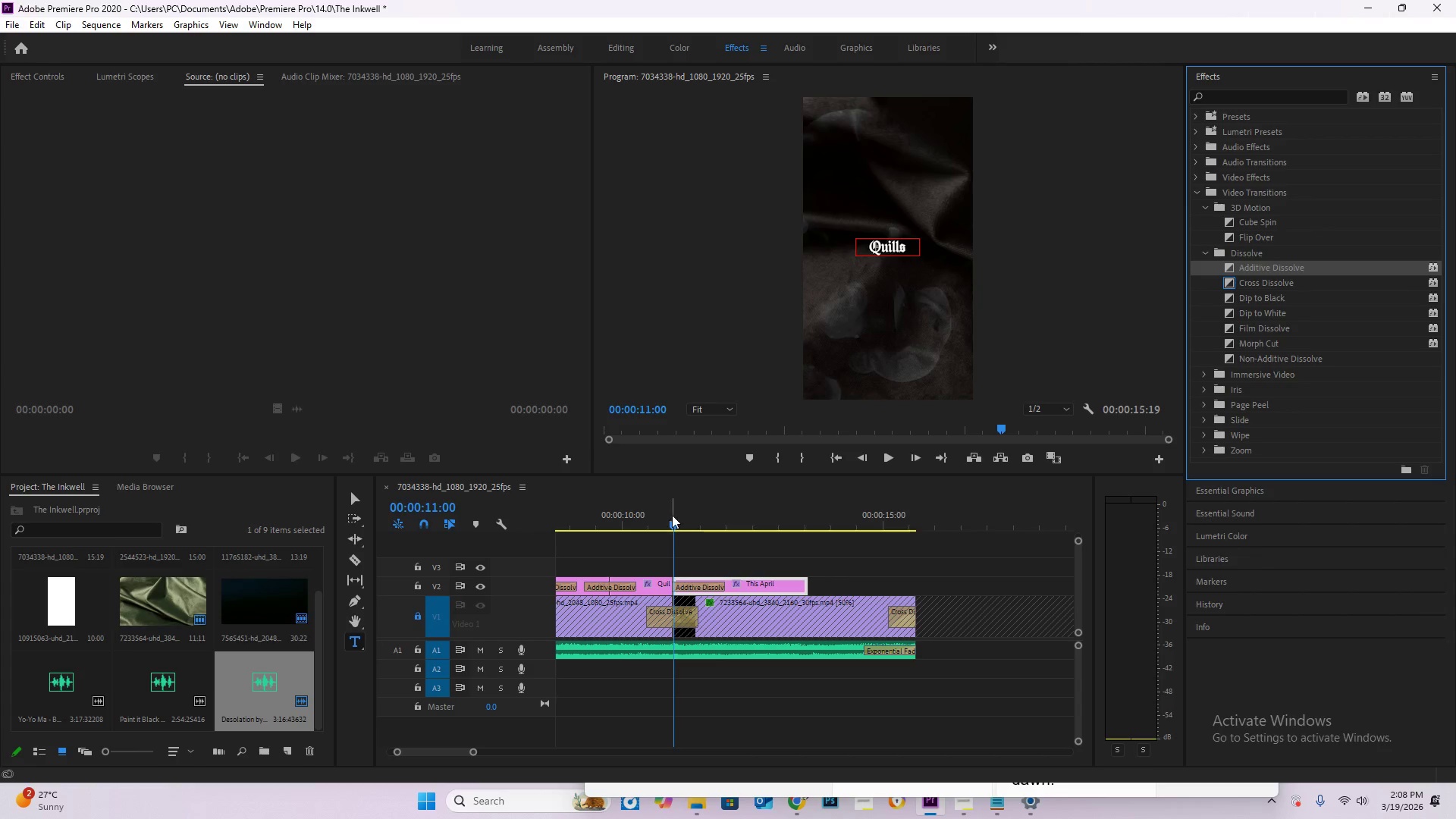 
left_click_drag(start_coordinate=[670, 520], to_coordinate=[774, 557])
 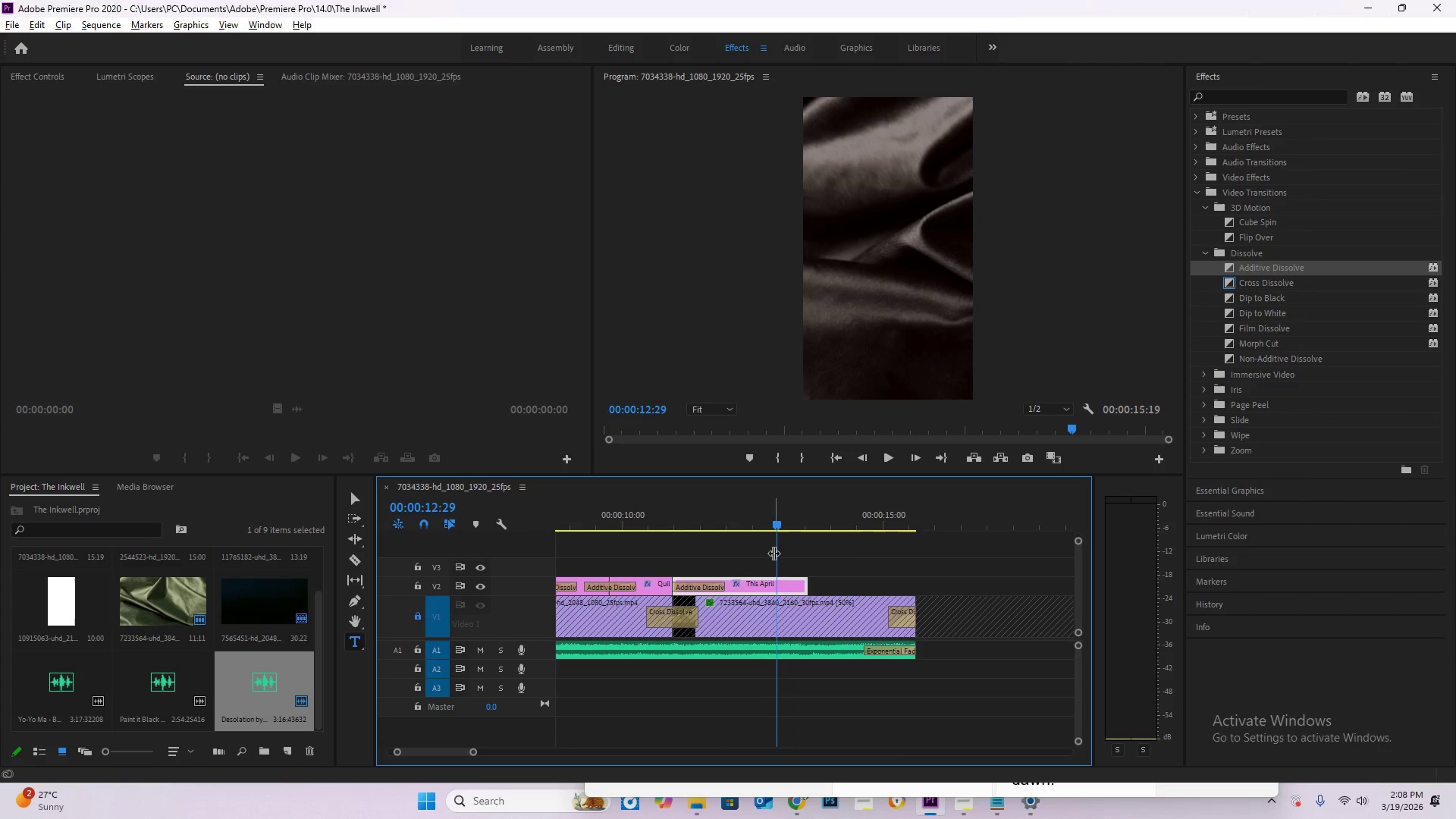 
hold_key(key=AltLeft, duration=1.11)
scroll: coordinate [777, 554], scroll_direction: down, amount: 16.0
 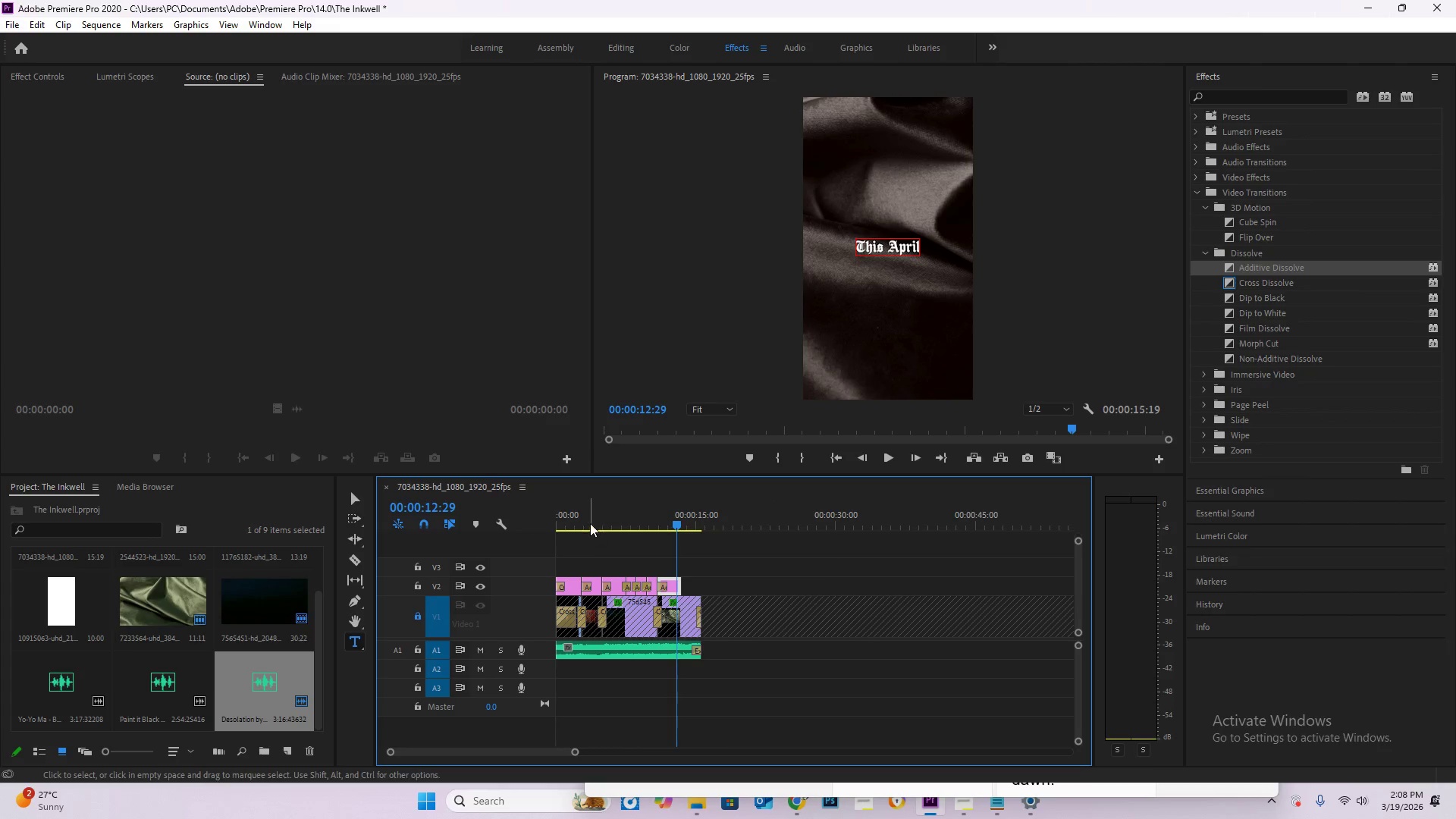 
left_click_drag(start_coordinate=[590, 520], to_coordinate=[506, 521])
 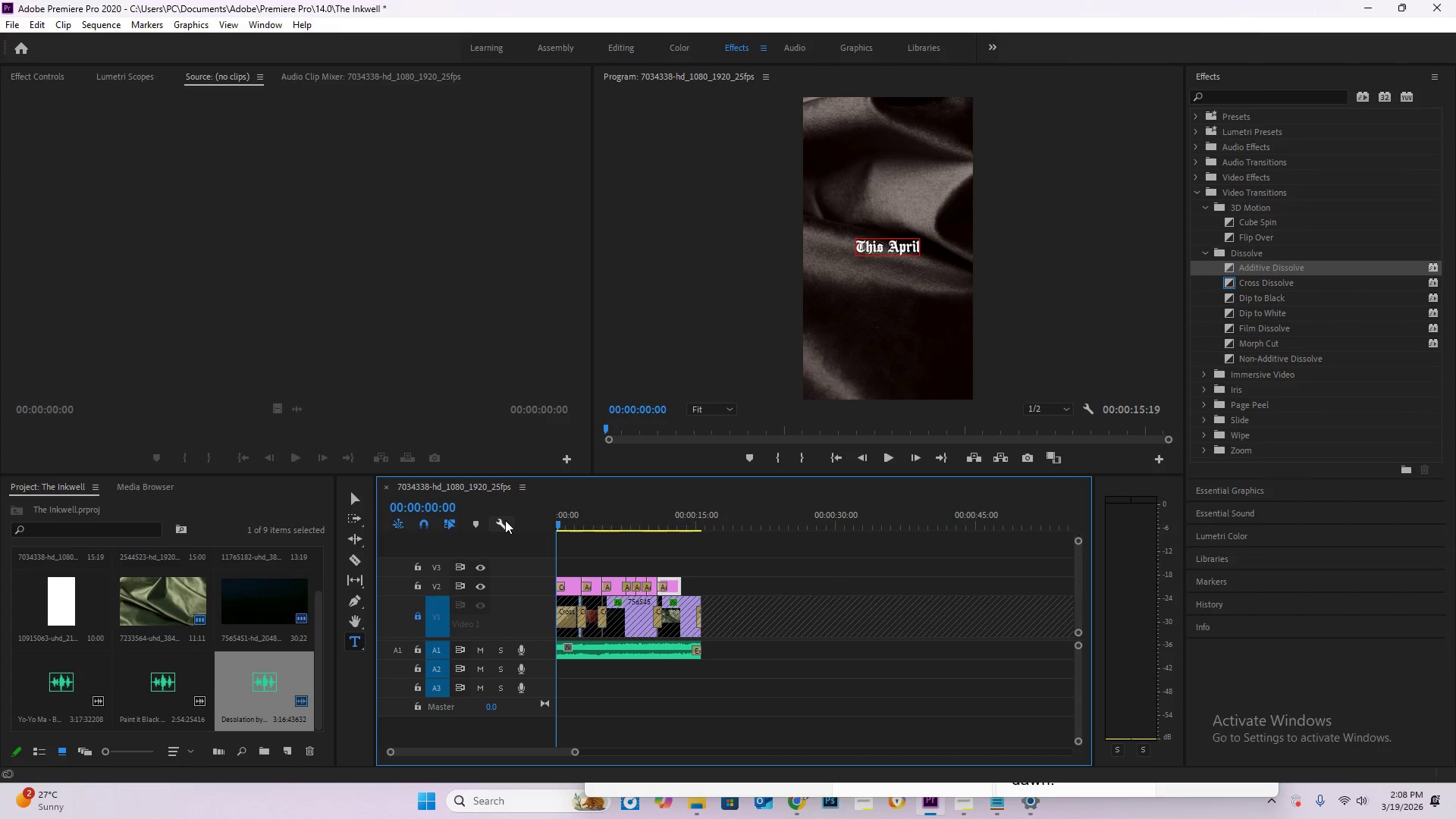 
key(Space)
 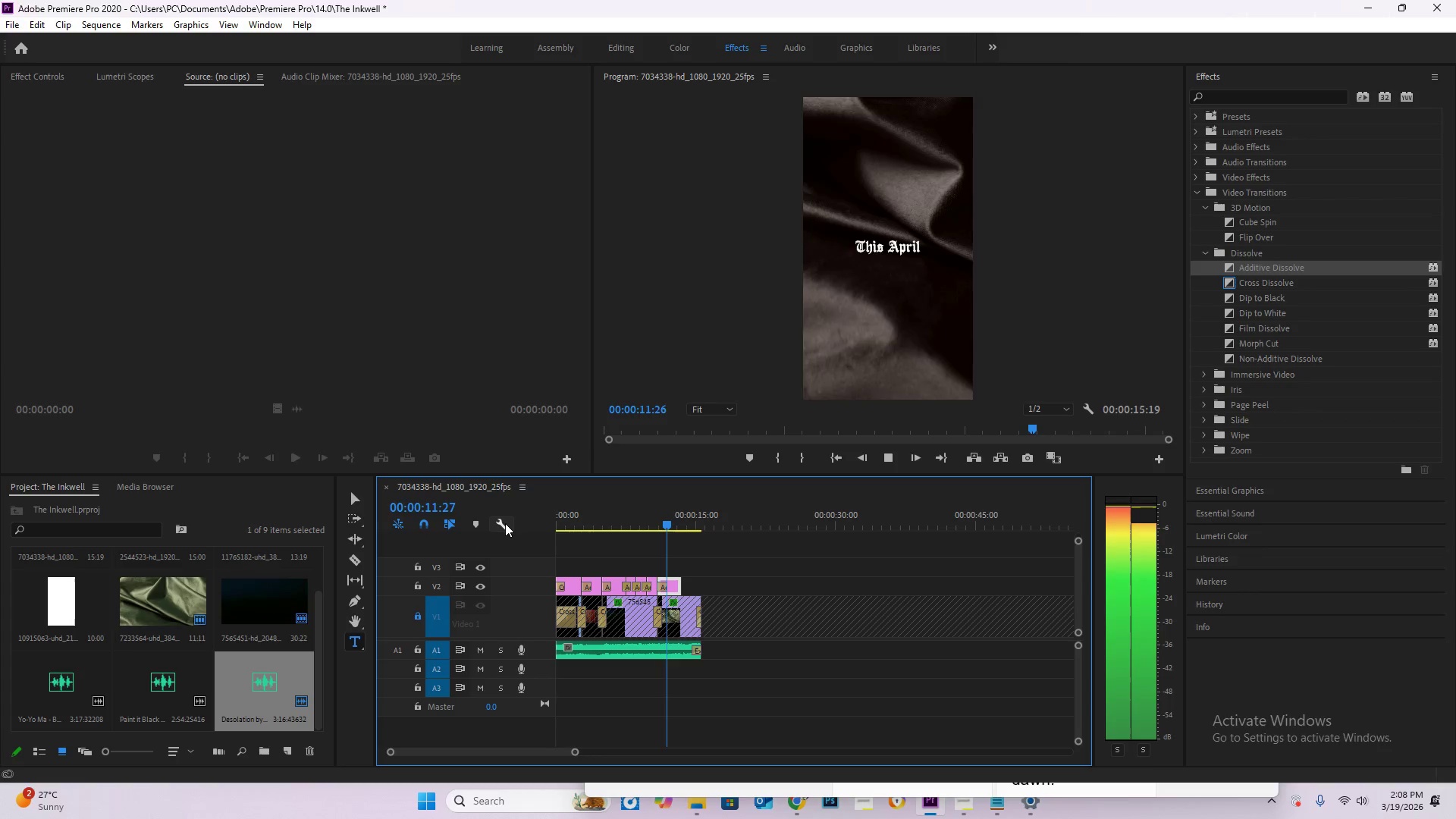 
wait(17.66)
 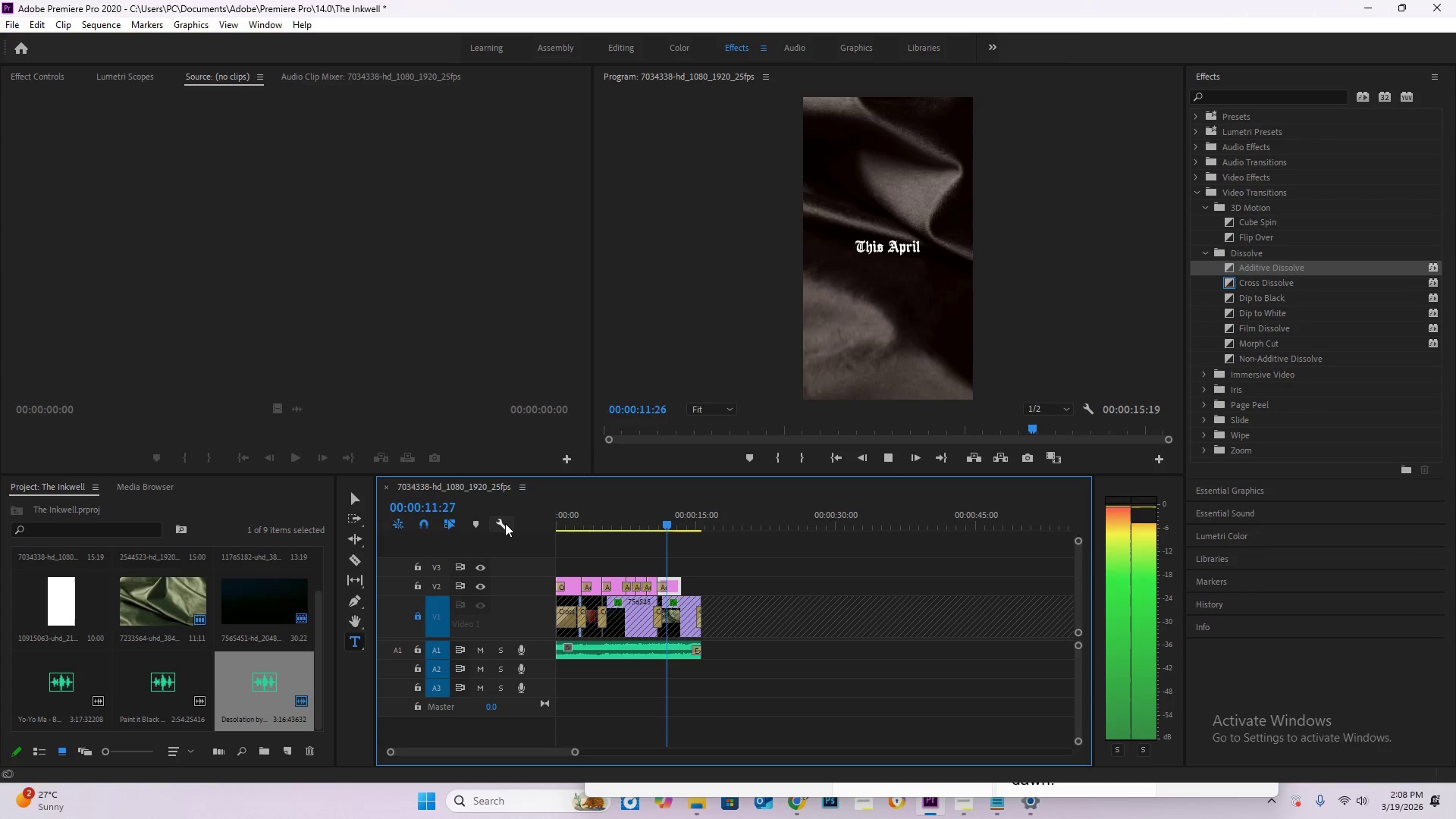 
left_click_drag(start_coordinate=[674, 585], to_coordinate=[696, 590])
 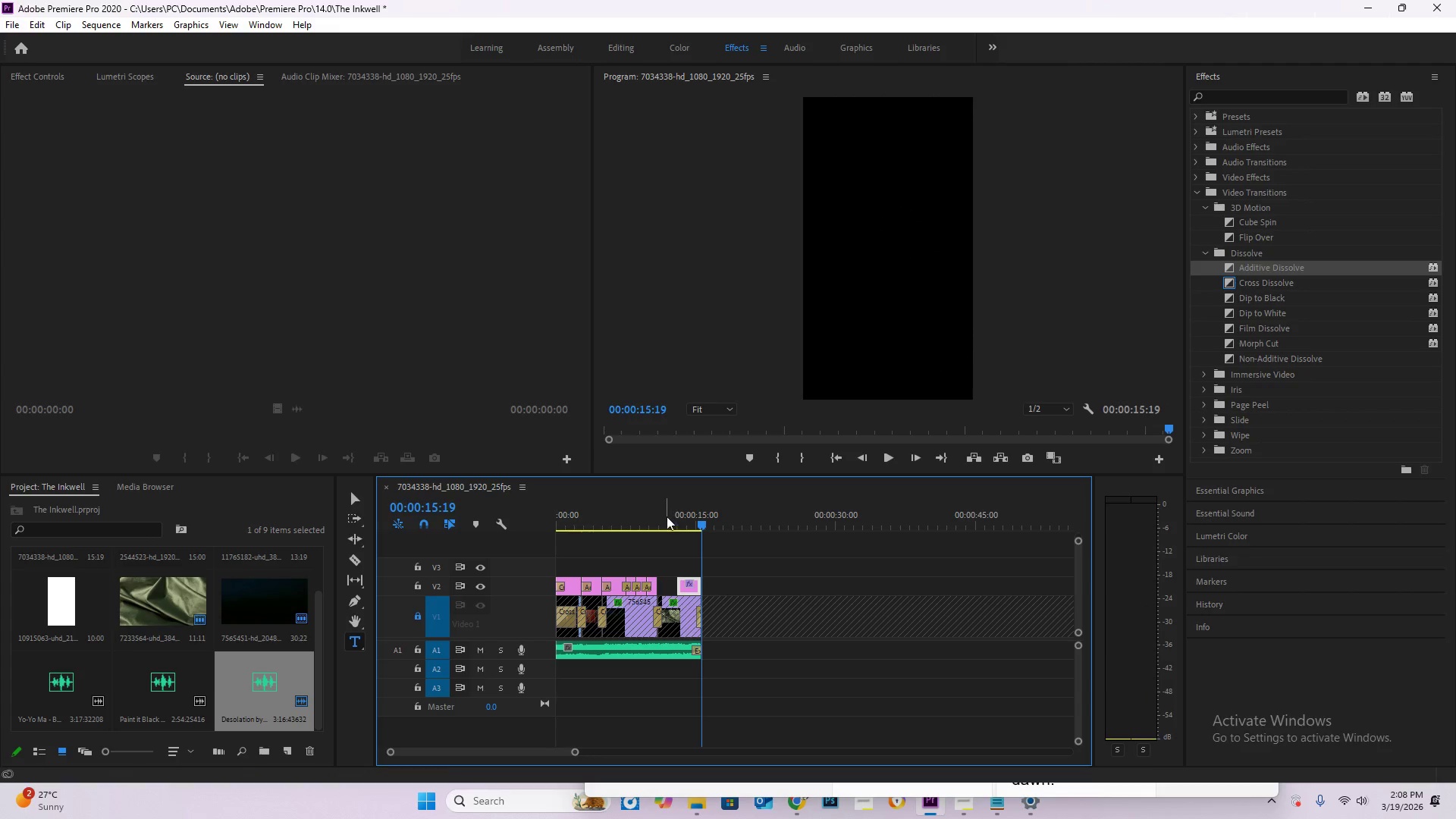 
left_click_drag(start_coordinate=[664, 514], to_coordinate=[665, 529])
 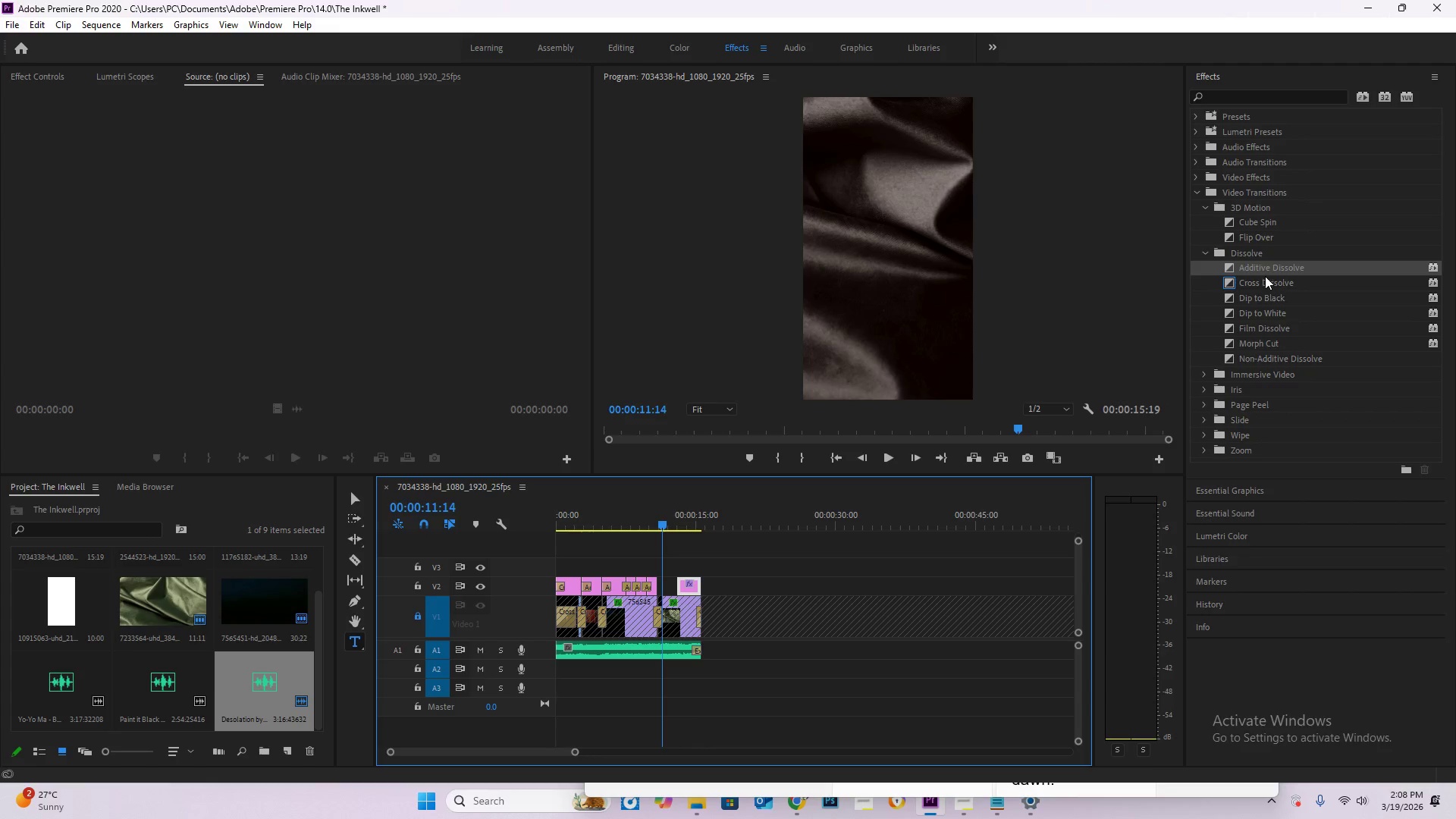 
left_click_drag(start_coordinate=[1265, 268], to_coordinate=[679, 588])
 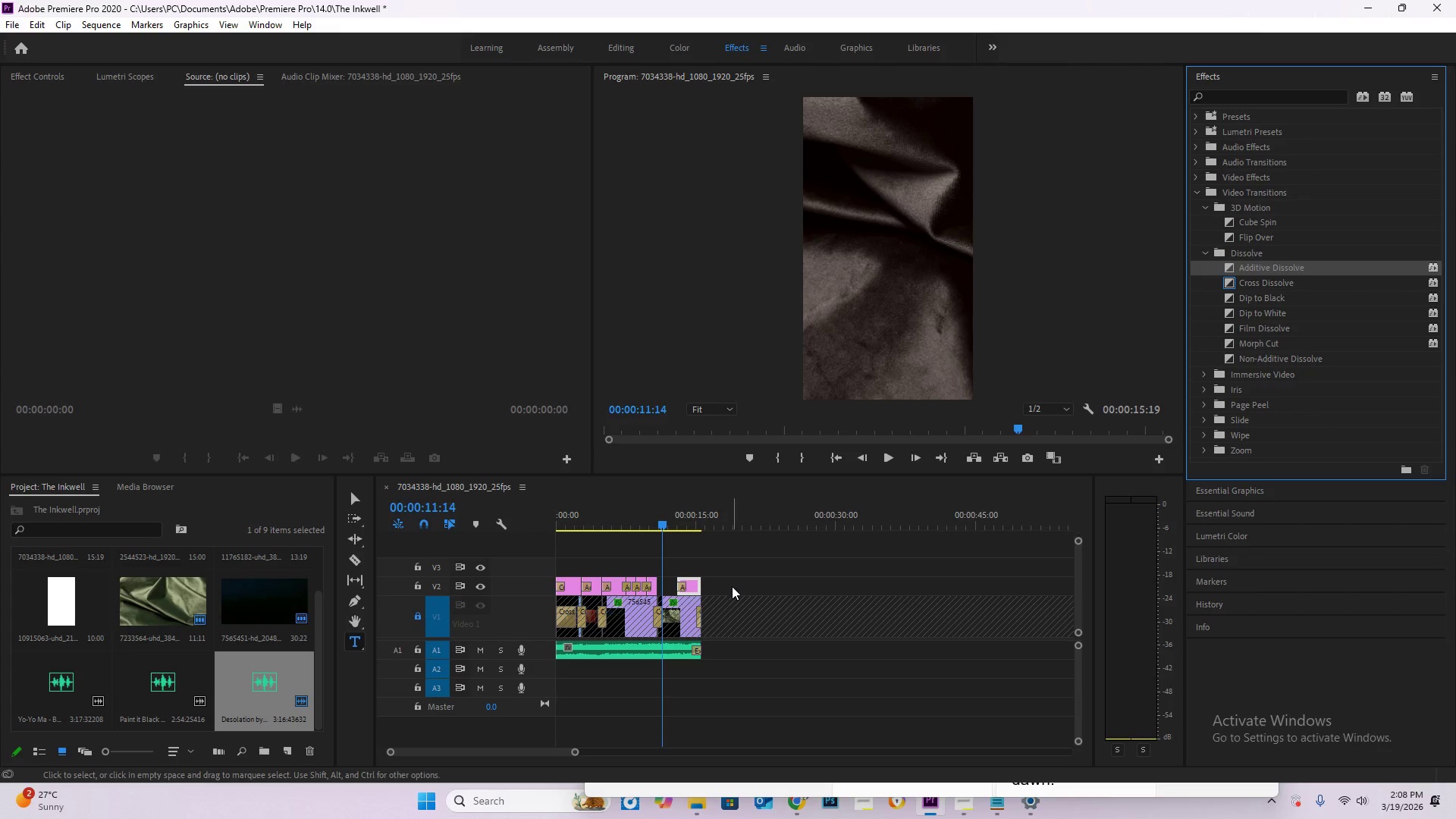 
key(Space)
 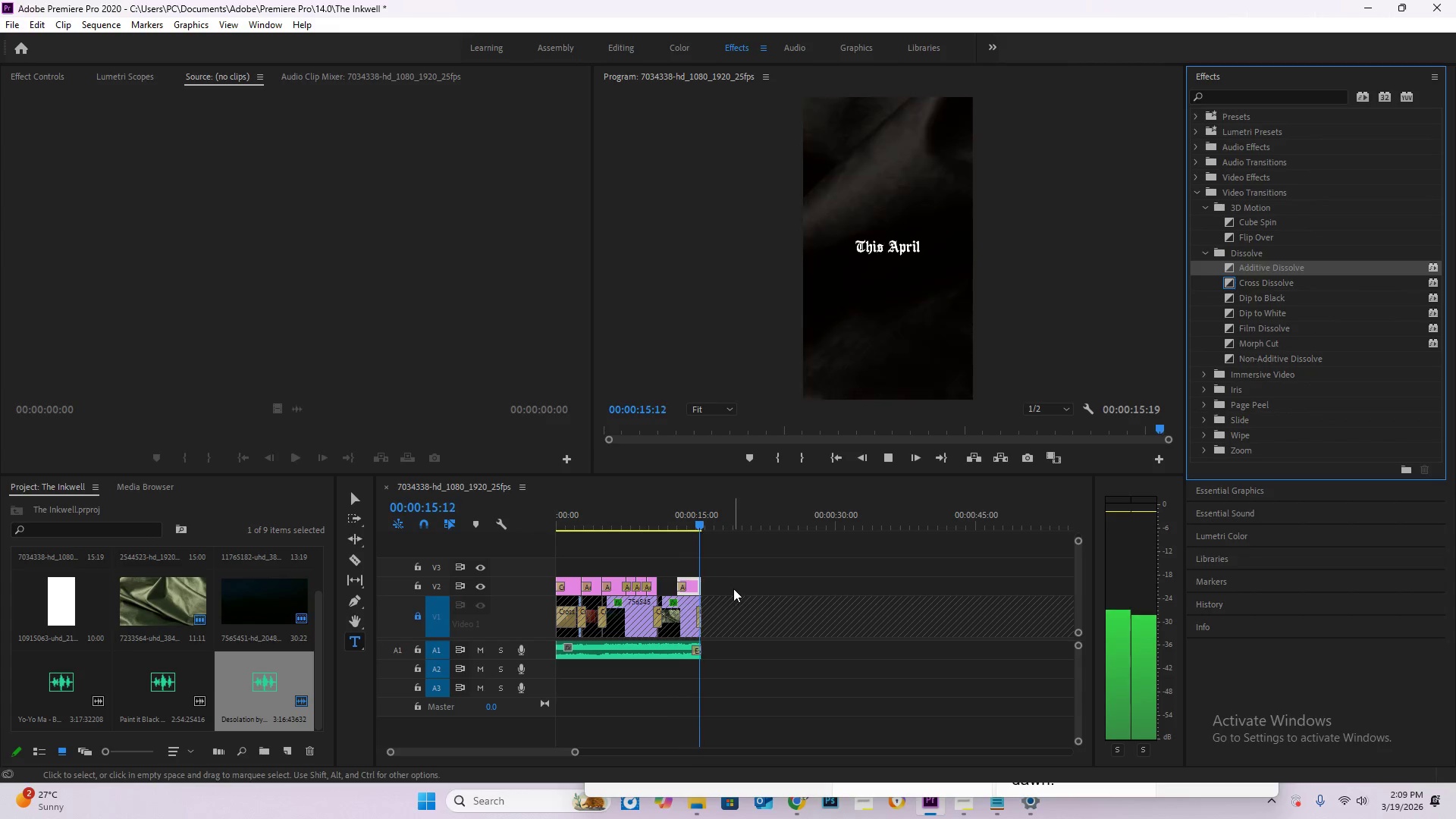 
wait(5.33)
 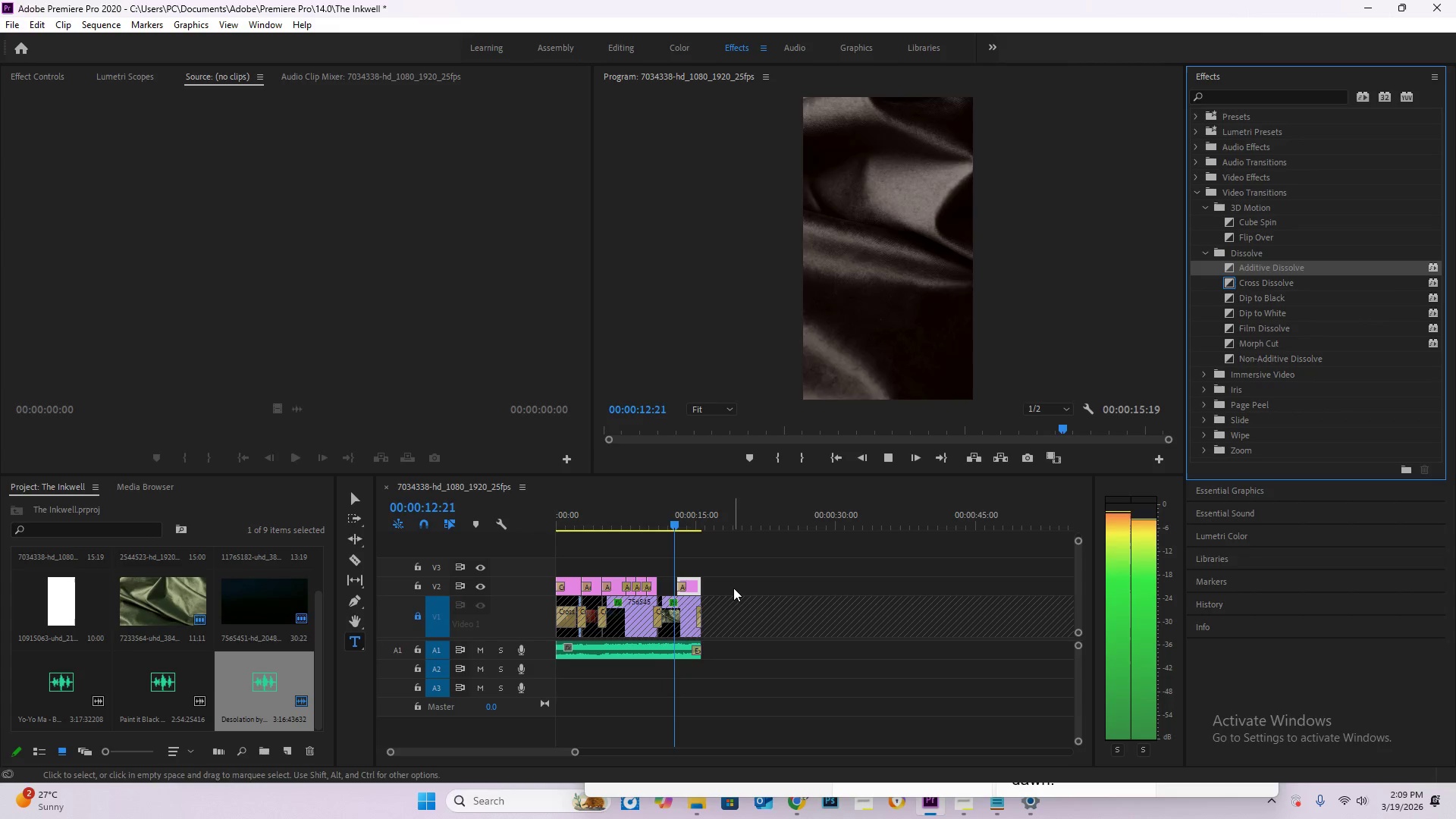 
hold_key(key=AltLeft, duration=0.72)
scroll: coordinate [623, 604], scroll_direction: up, amount: 13.0
 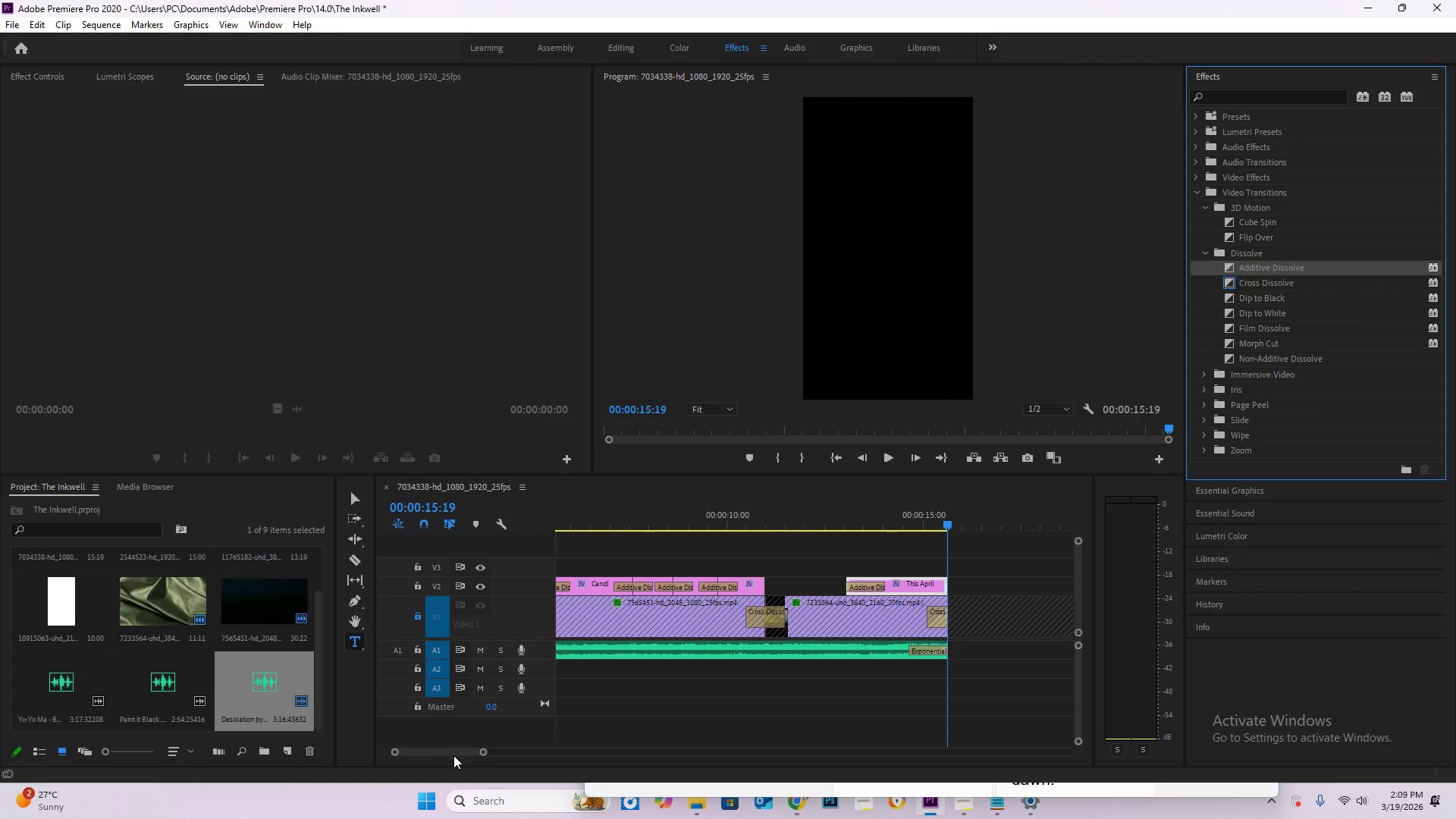 
left_click_drag(start_coordinate=[454, 752], to_coordinate=[312, 743])
 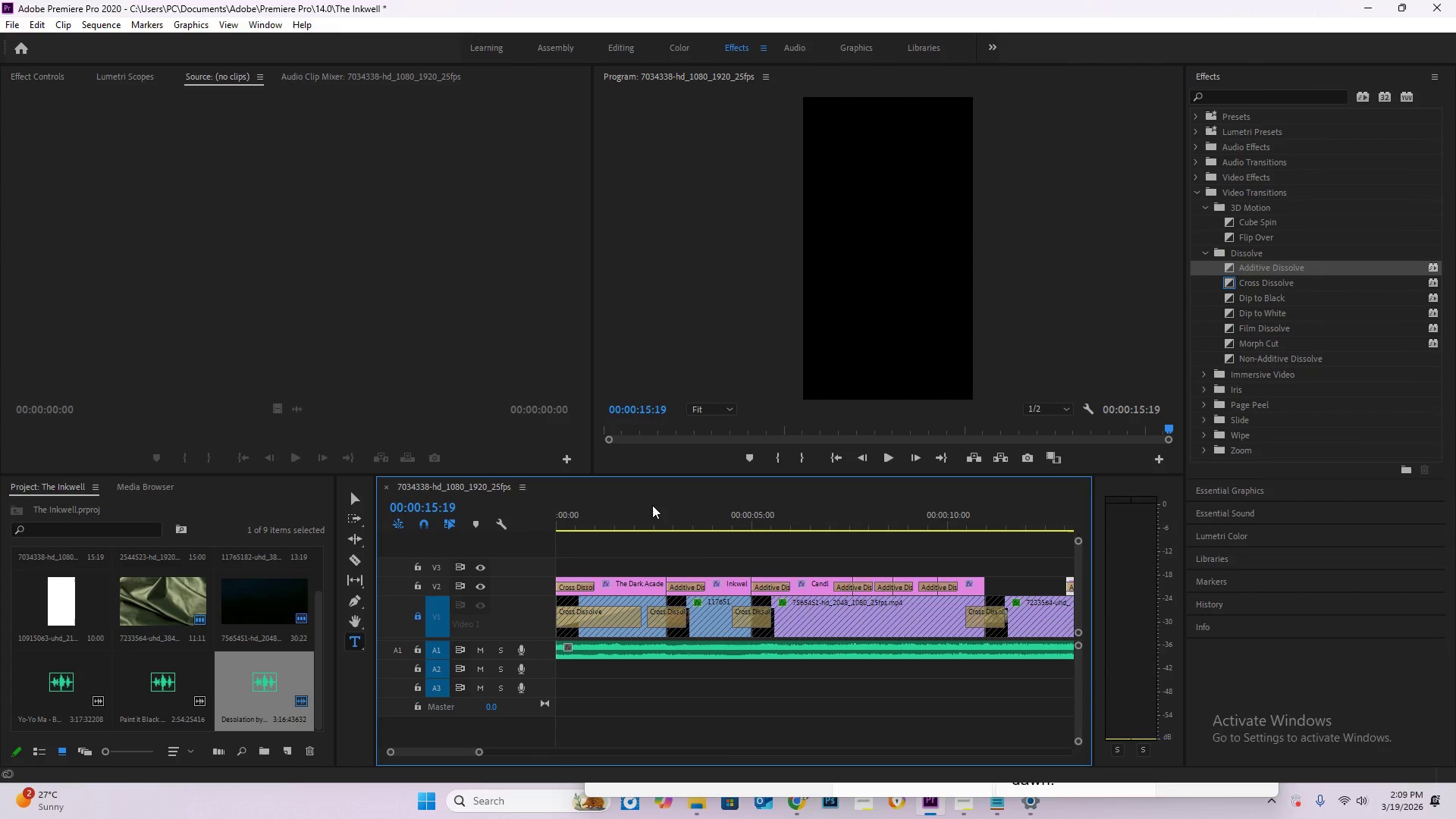 
left_click_drag(start_coordinate=[627, 513], to_coordinate=[463, 510])
 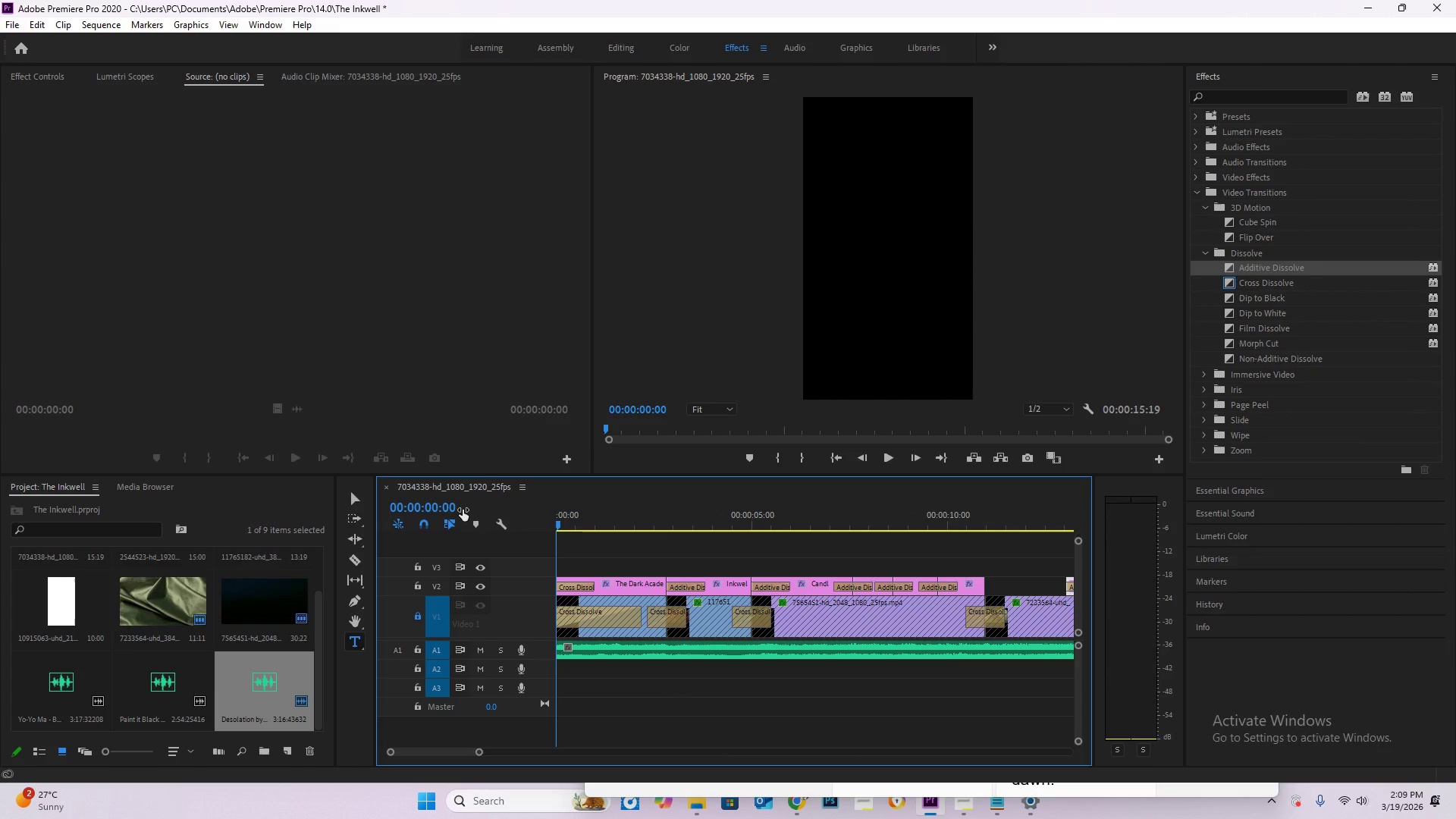 
key(Space)
 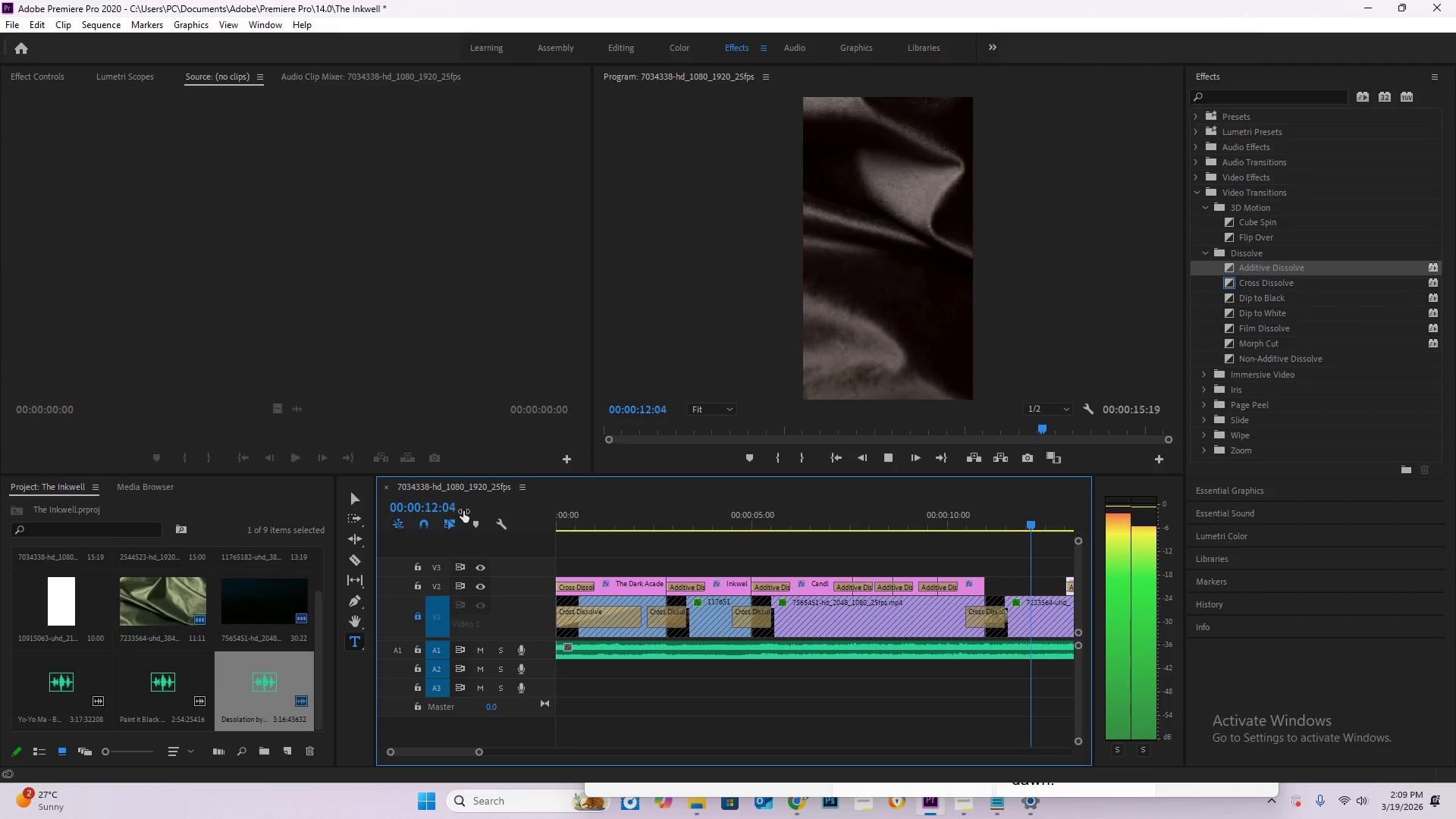 
wait(17.5)
 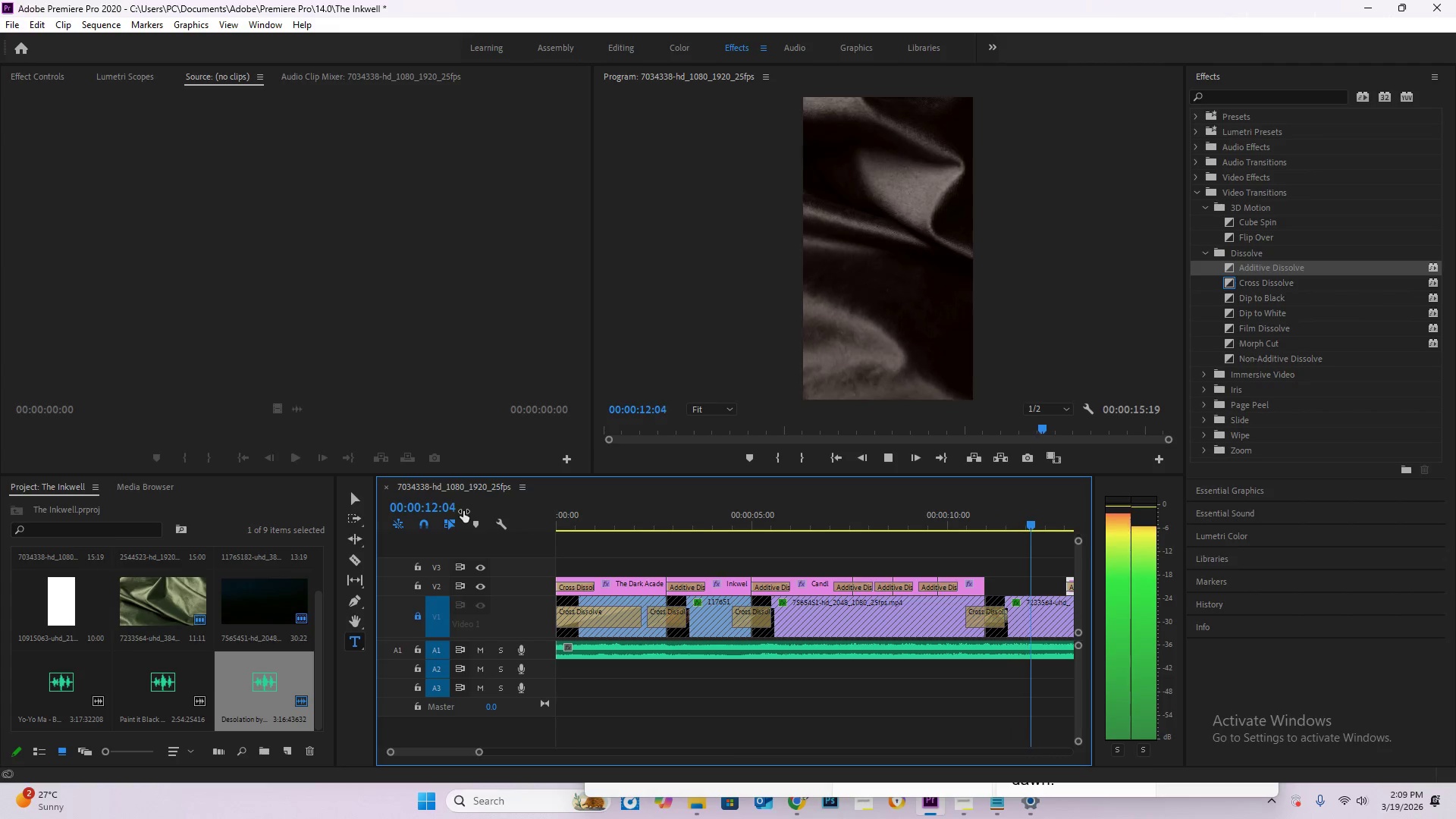 
left_click_drag(start_coordinate=[421, 750], to_coordinate=[315, 735])
 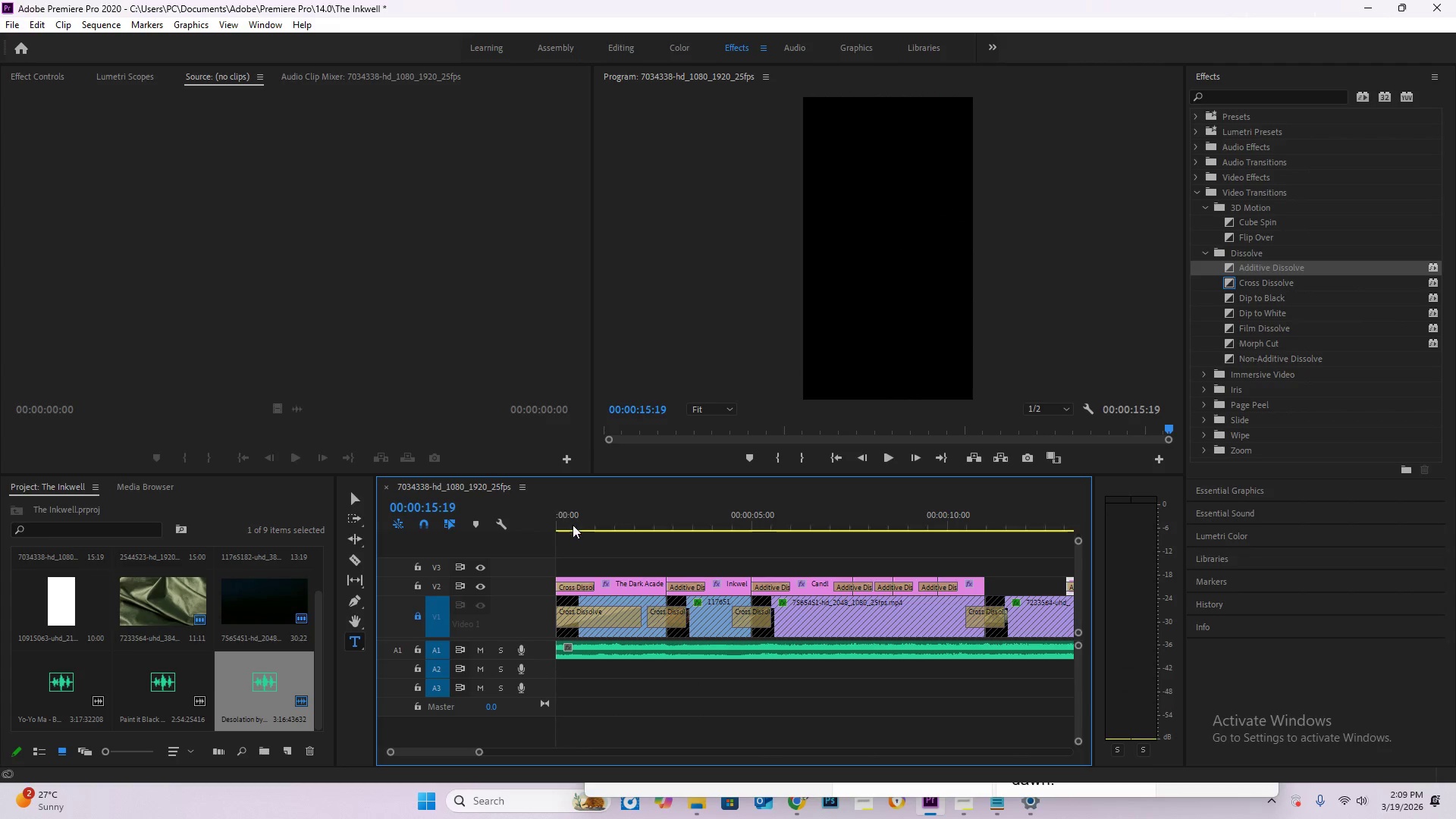 
left_click_drag(start_coordinate=[570, 522], to_coordinate=[541, 521])
 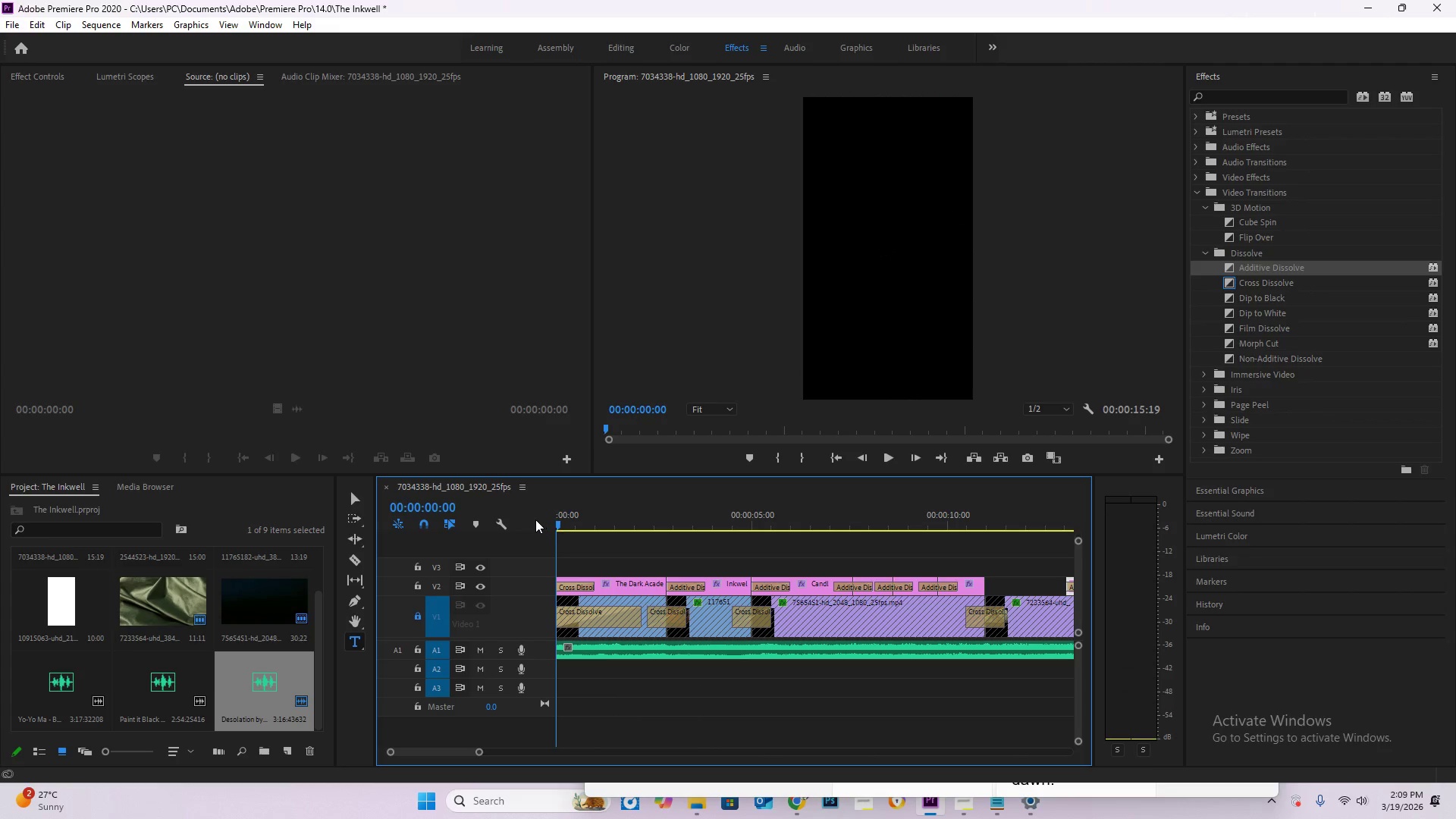 
key(Space)
 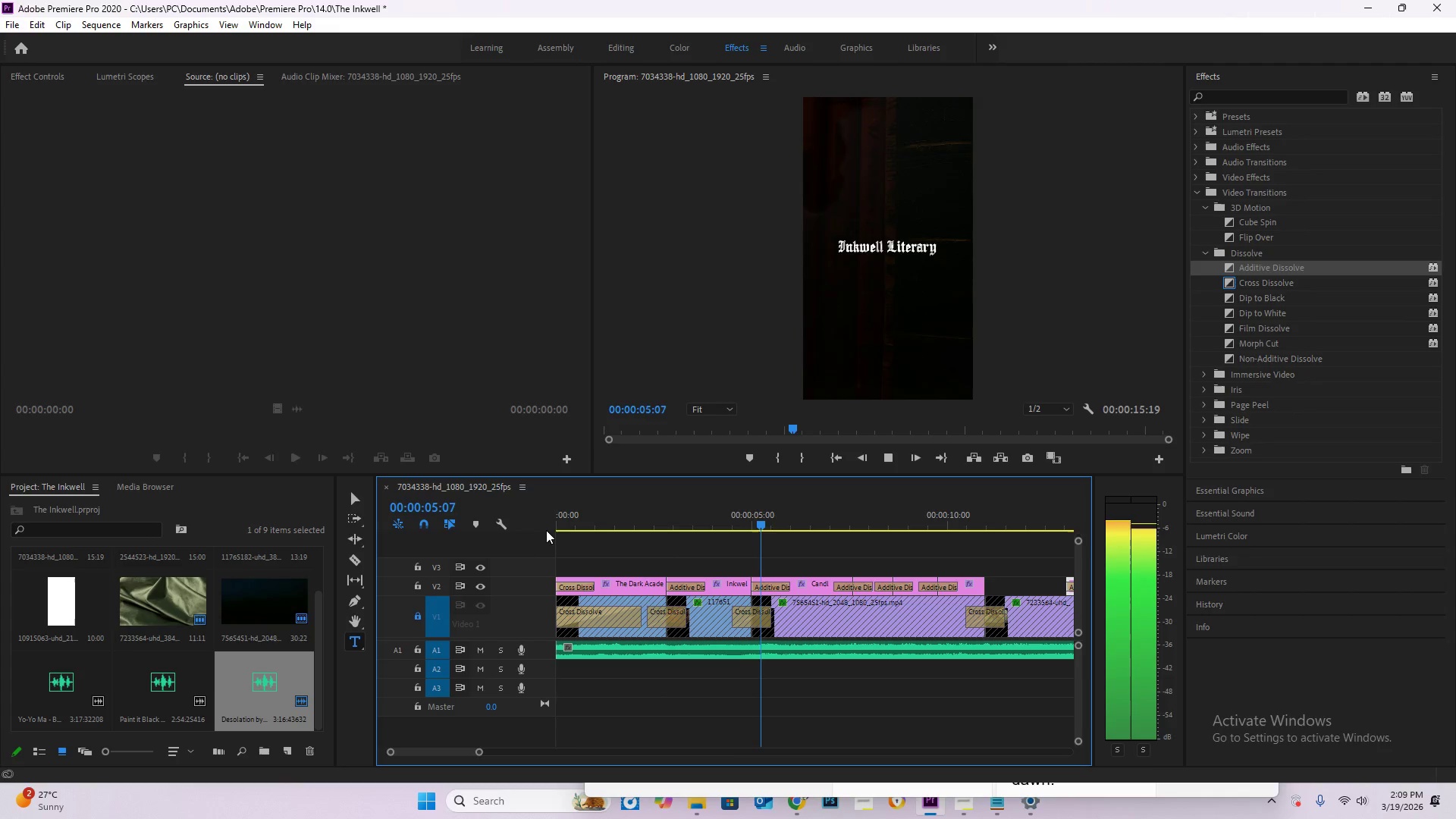 
wait(10.19)
 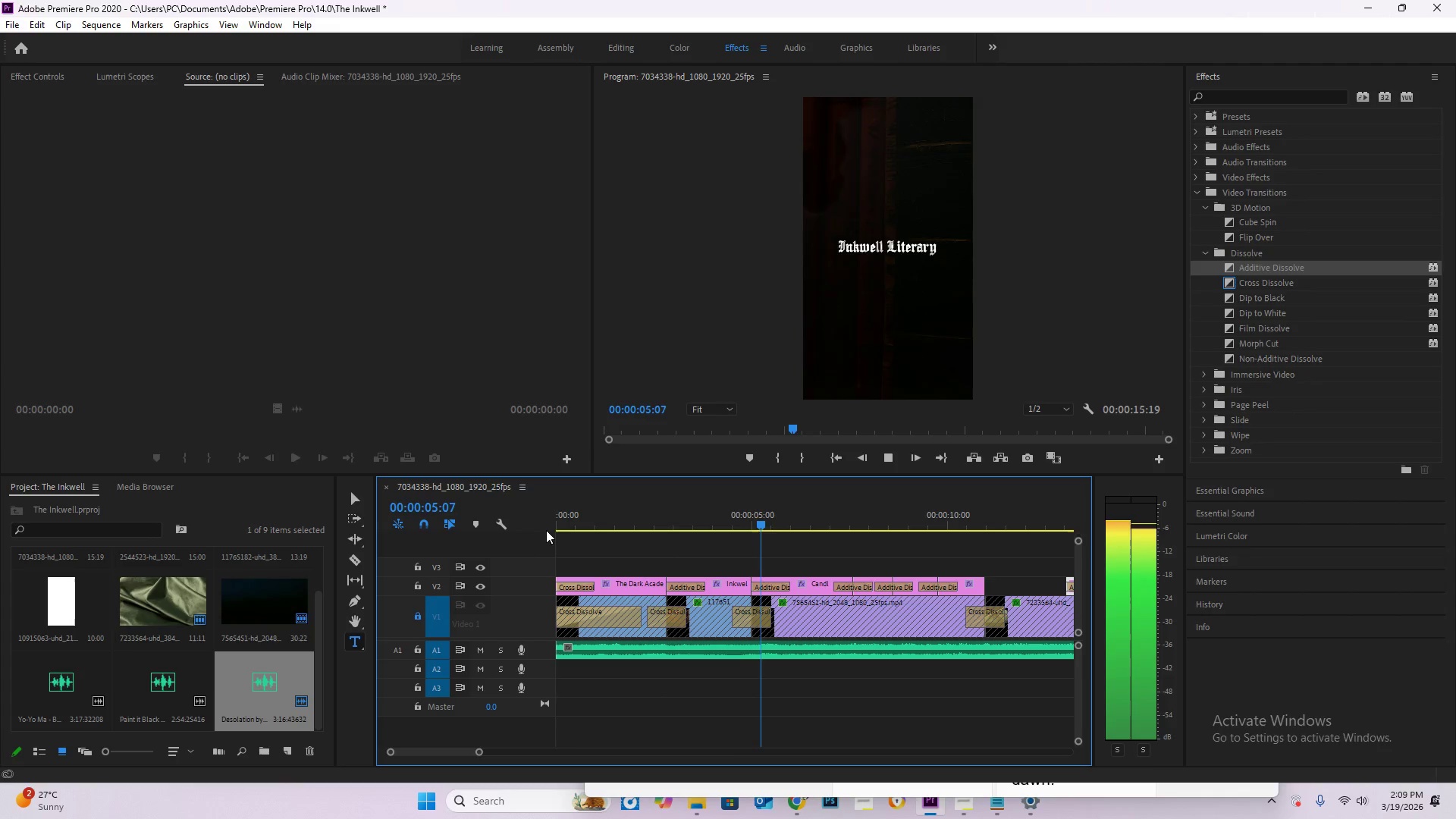 
left_click_drag(start_coordinate=[807, 517], to_coordinate=[790, 516])
 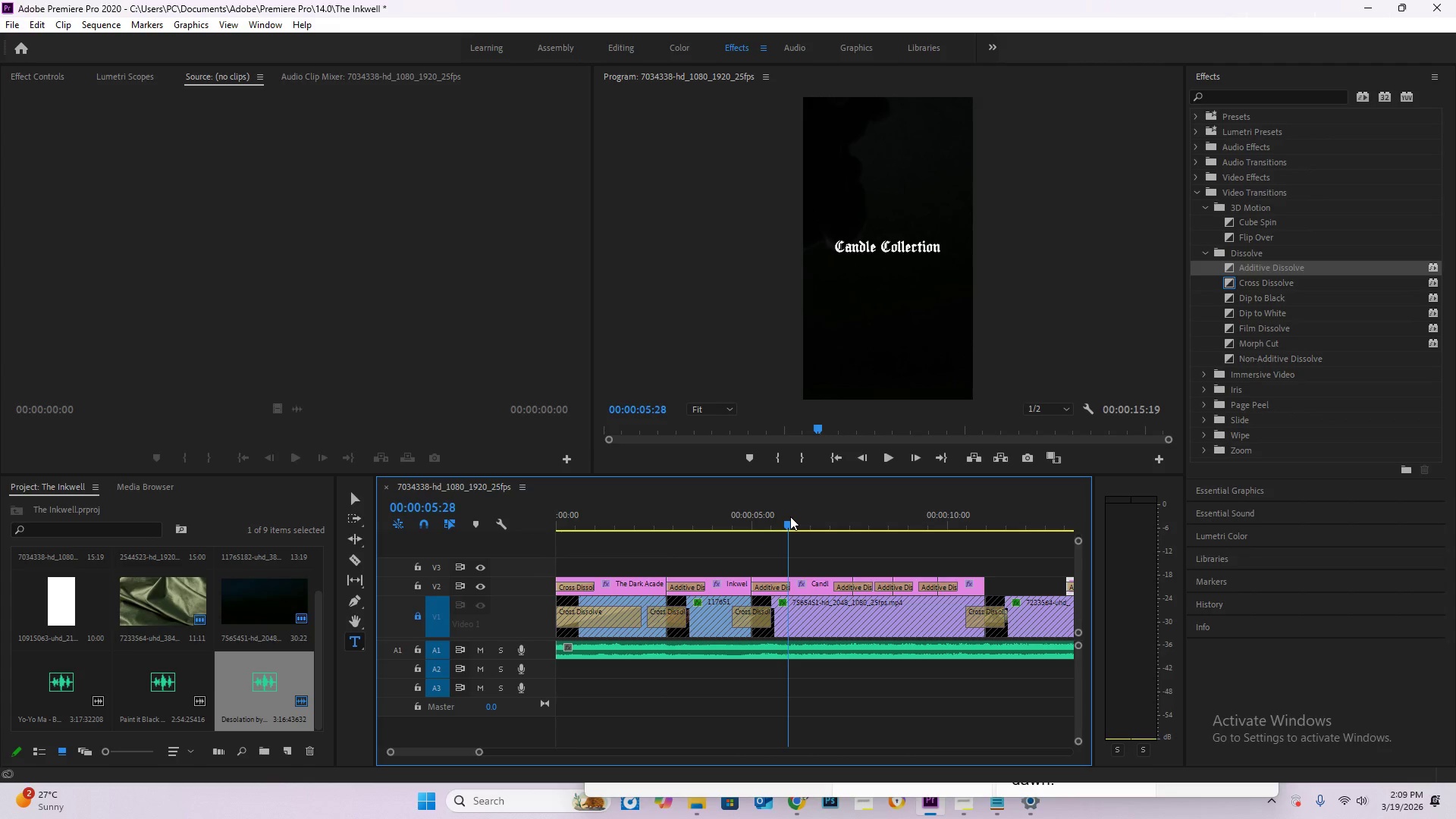 
key(Space)
 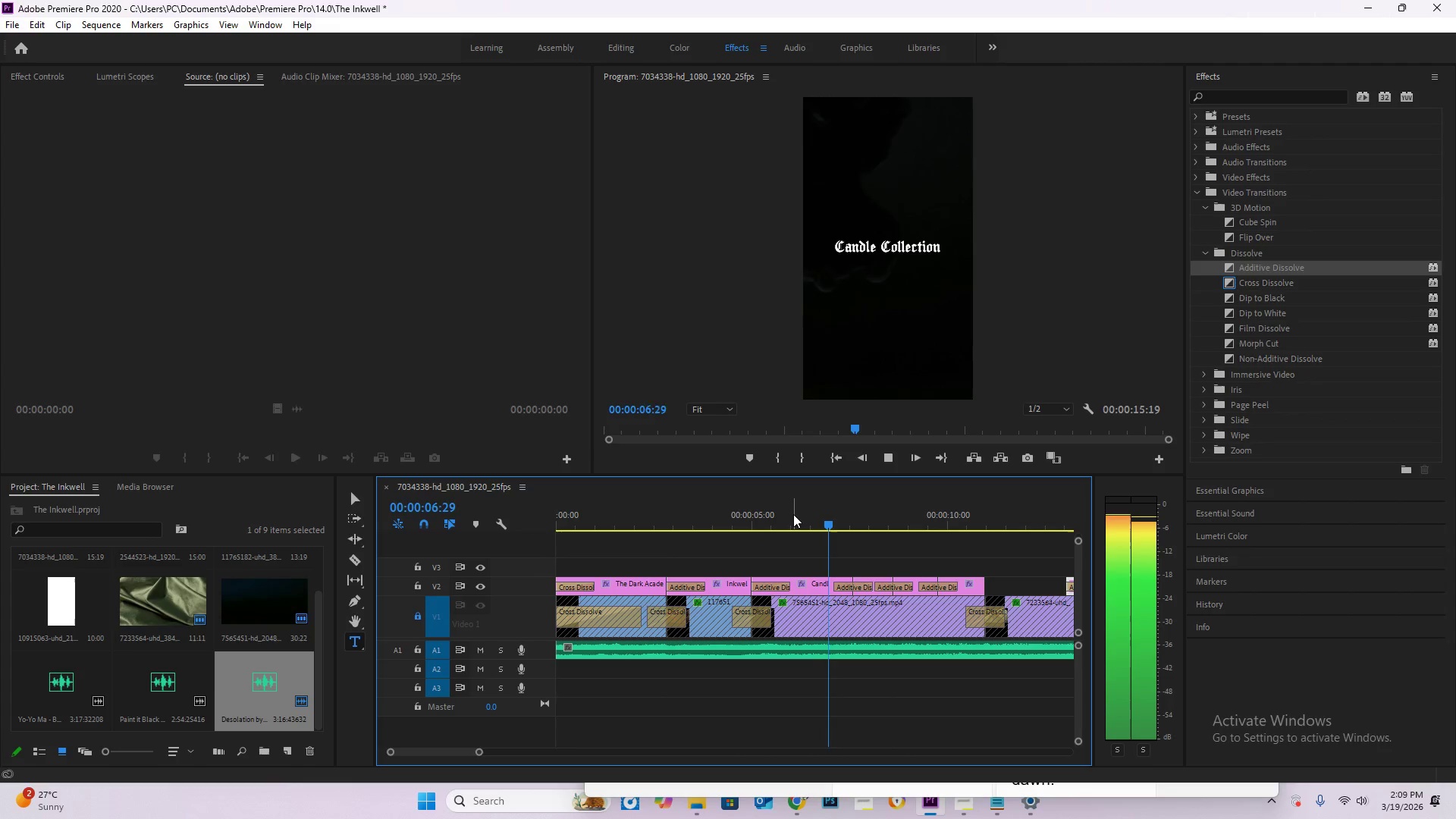 
left_click_drag(start_coordinate=[793, 514], to_coordinate=[745, 510])
 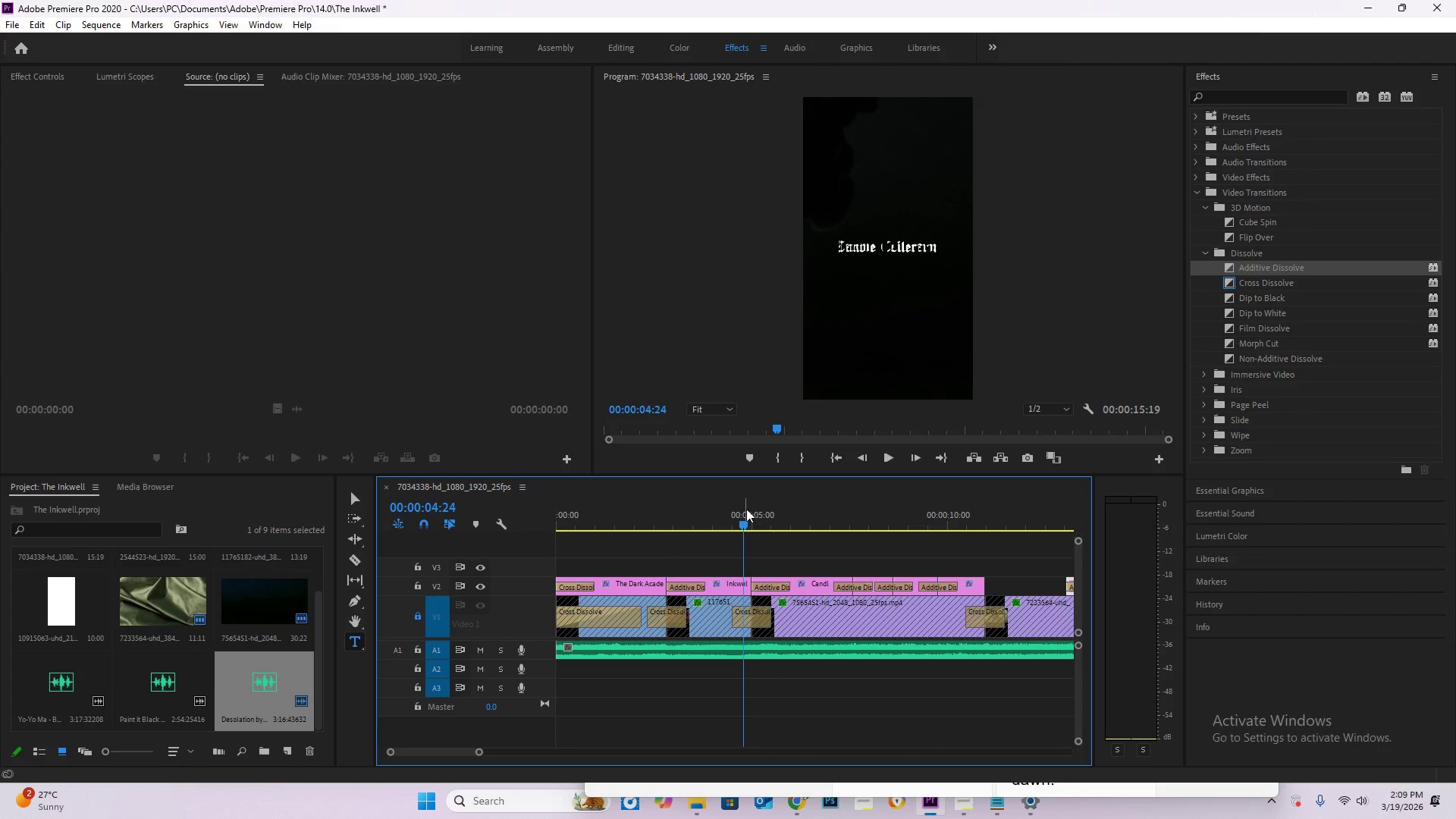 
key(Space)
 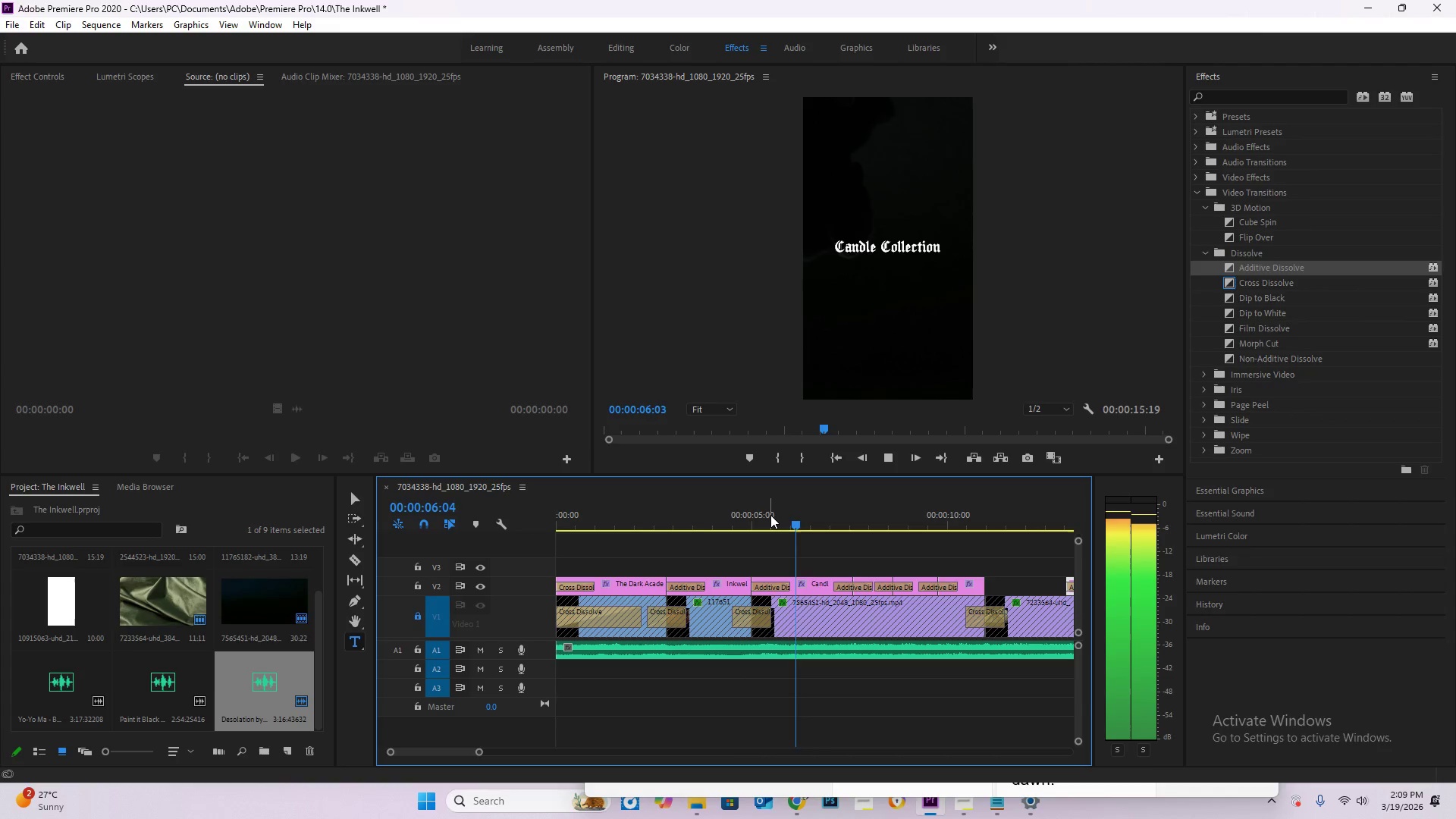 
key(Space)
 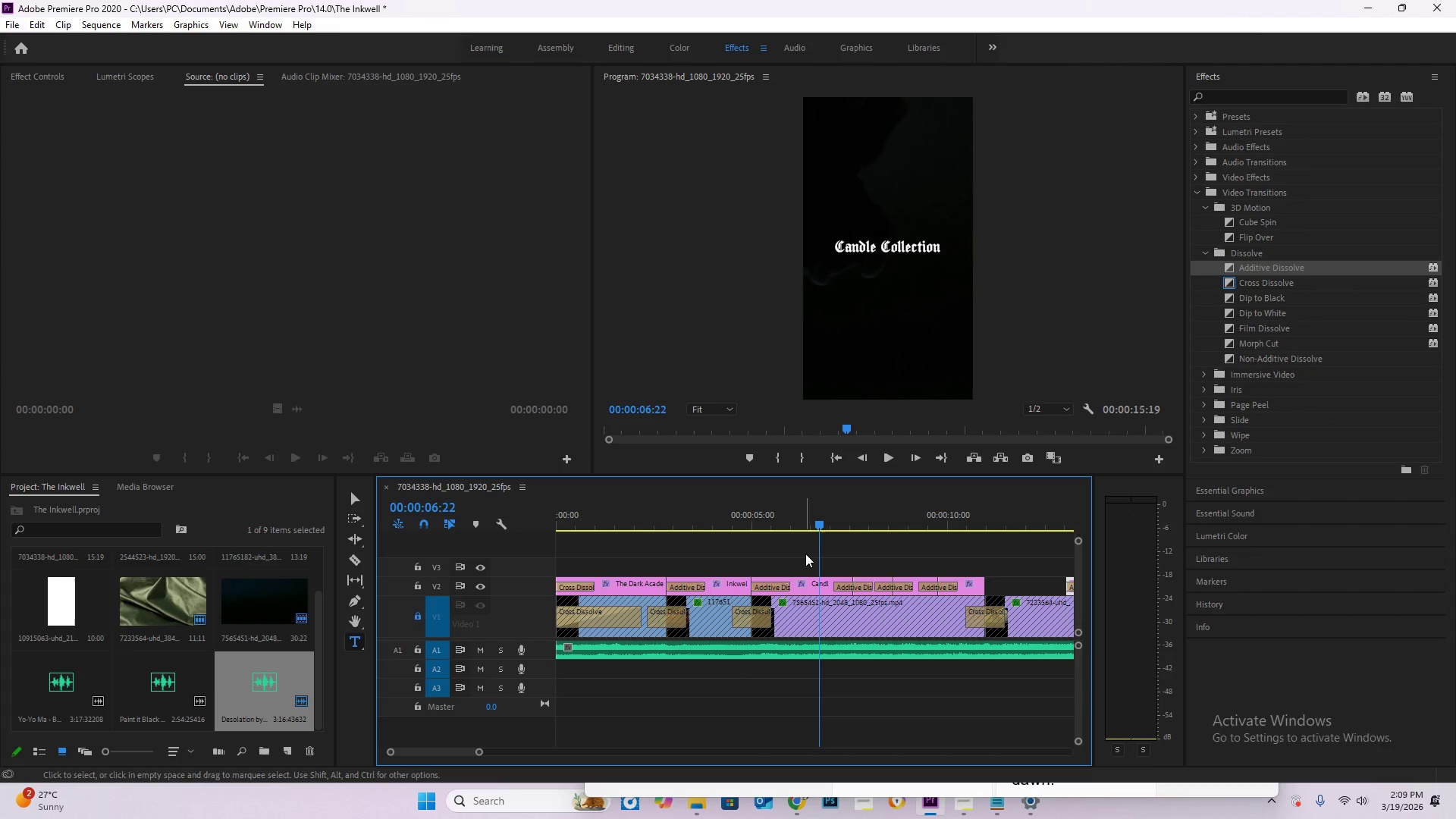 
key(Space)
 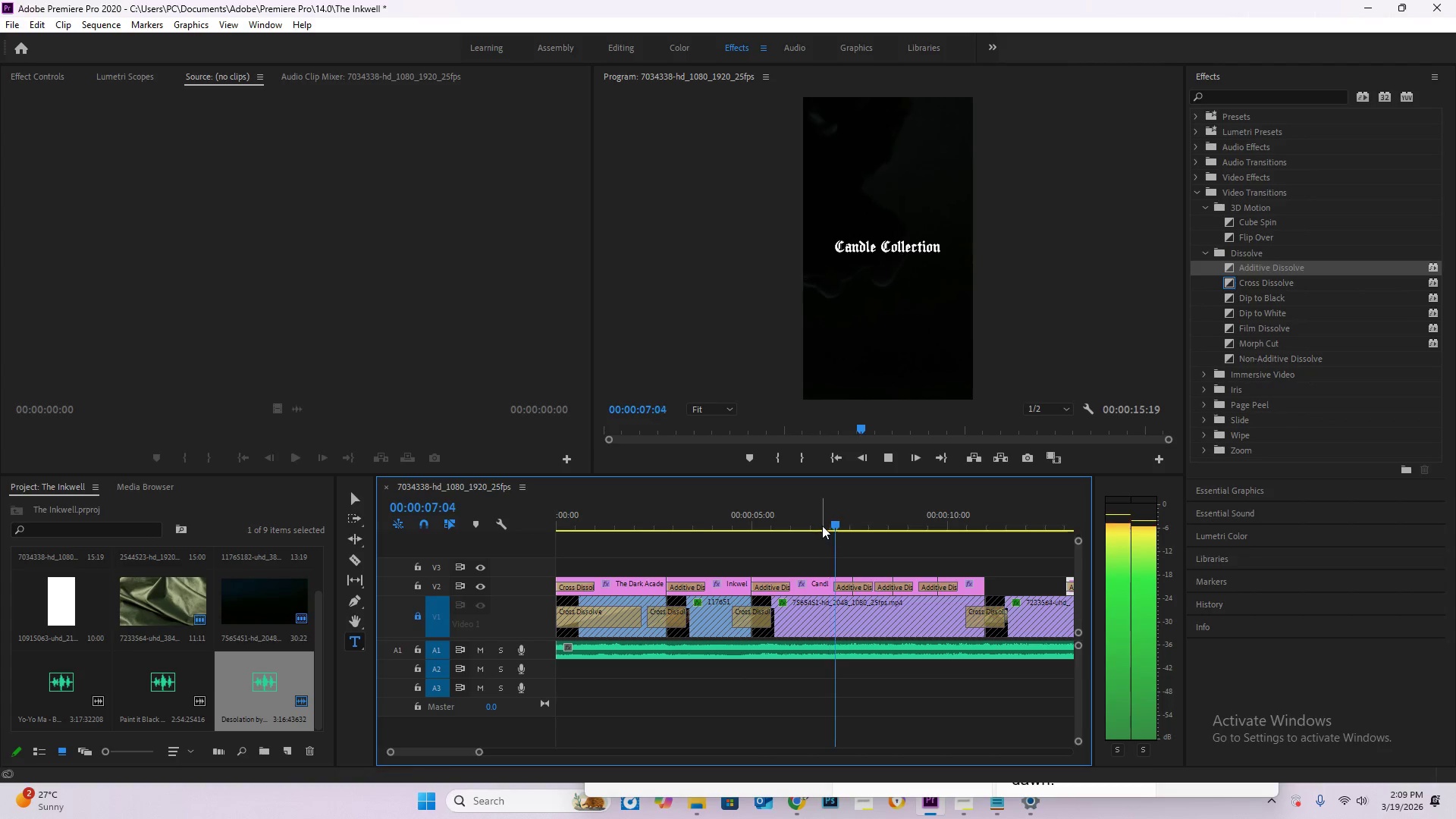 
left_click_drag(start_coordinate=[822, 526], to_coordinate=[774, 516])
 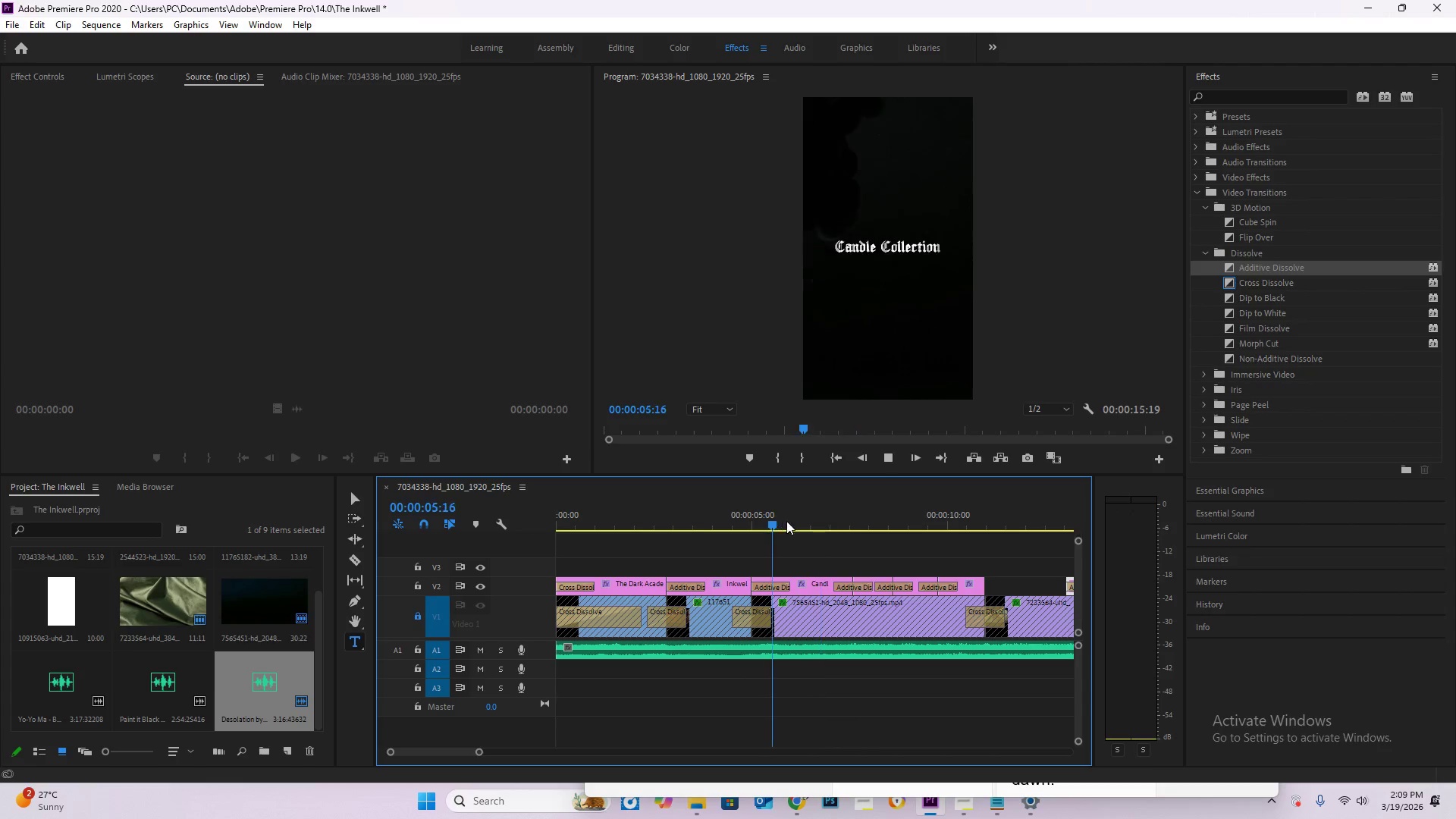 
key(Space)
 